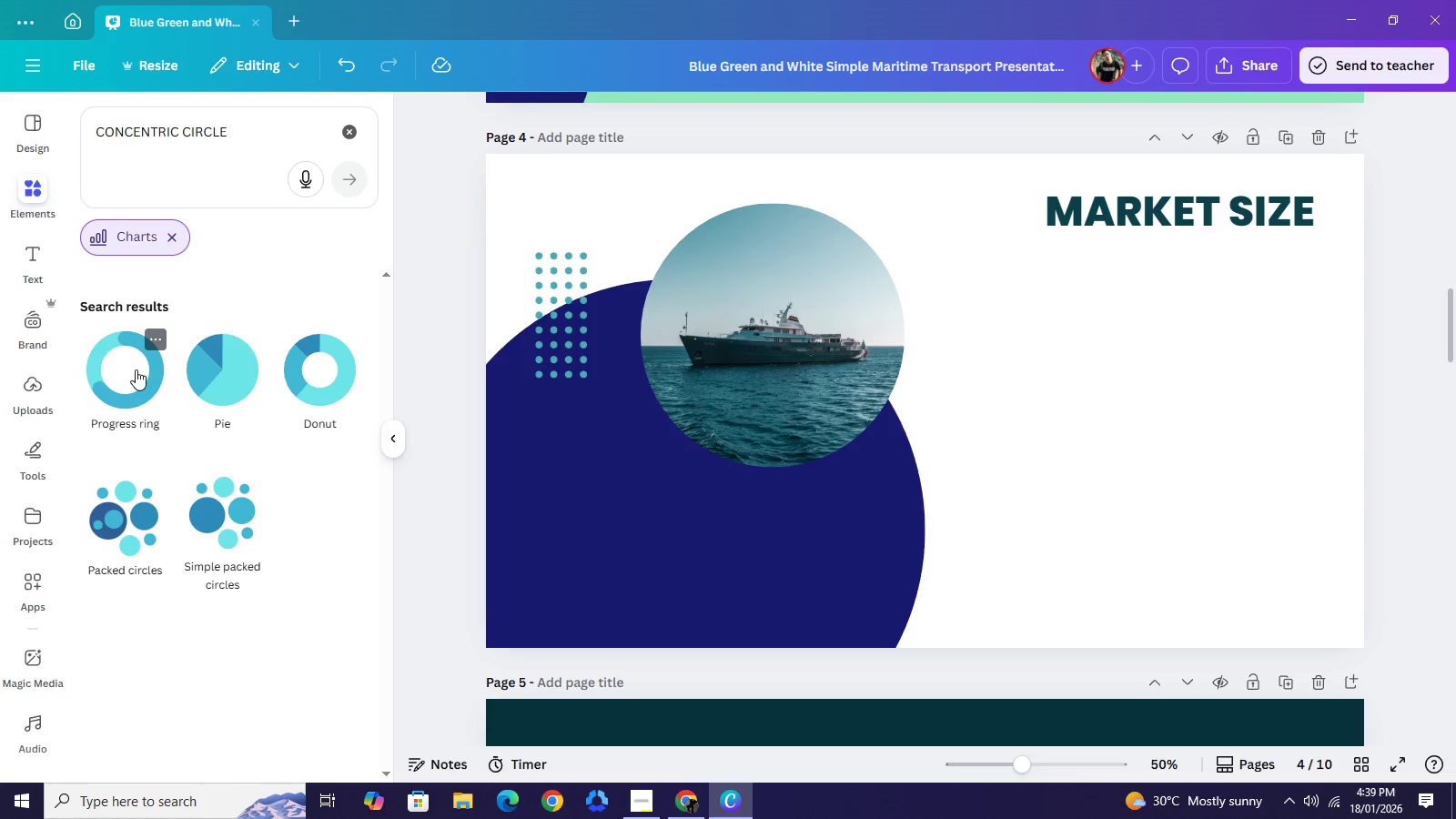 
wait(16.61)
 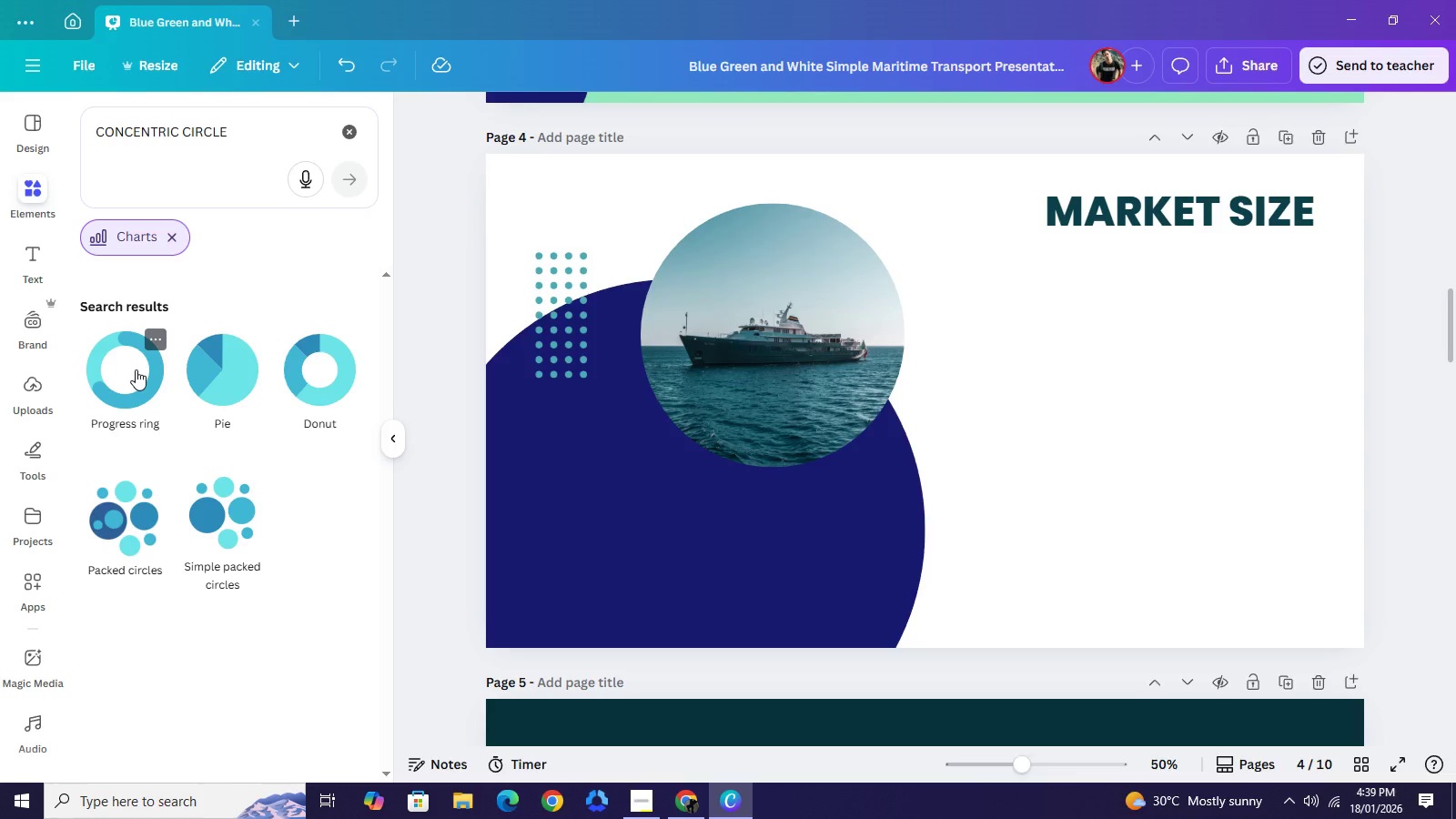 
left_click([248, 136])
 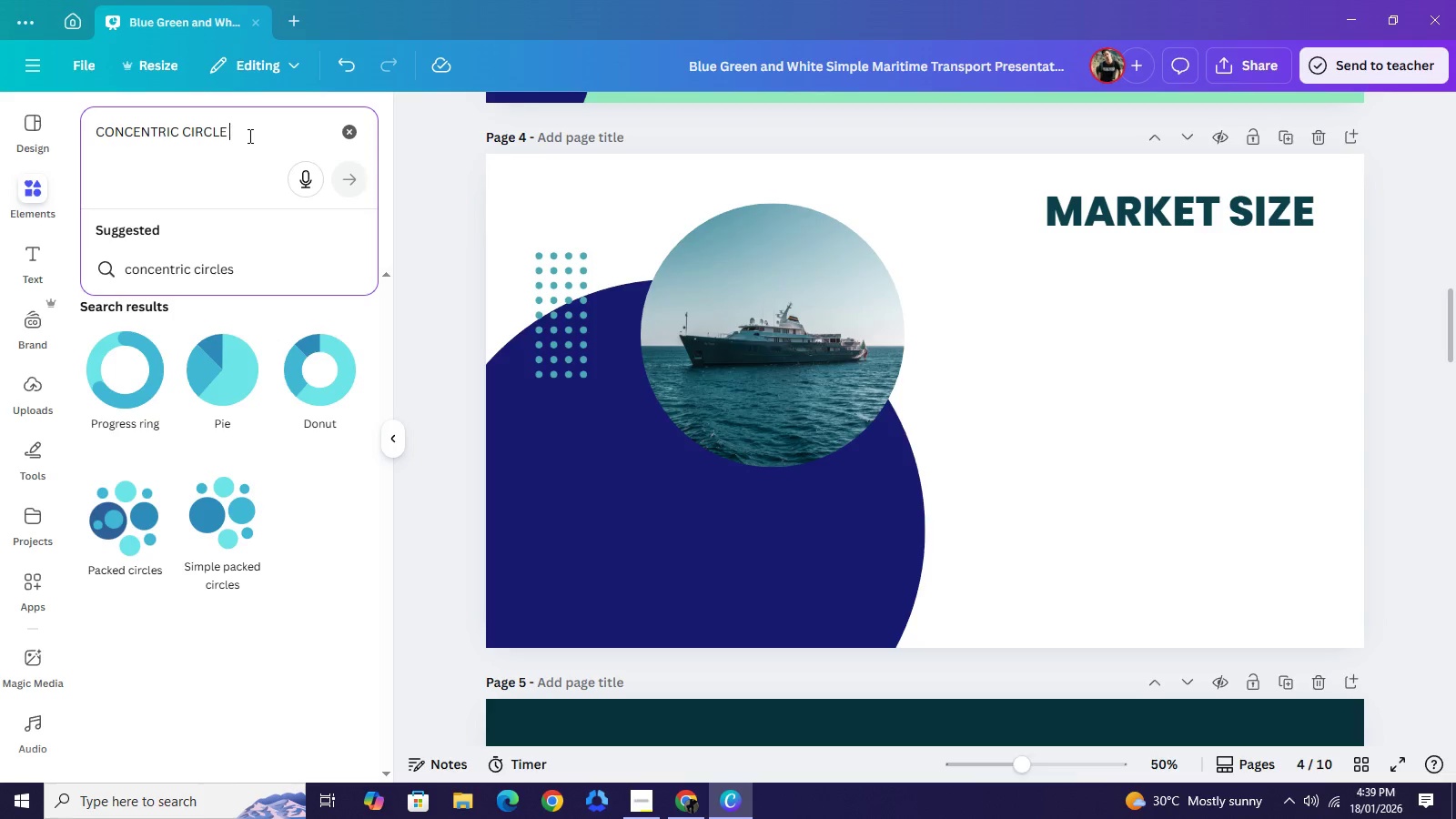 
type( (TAM )
 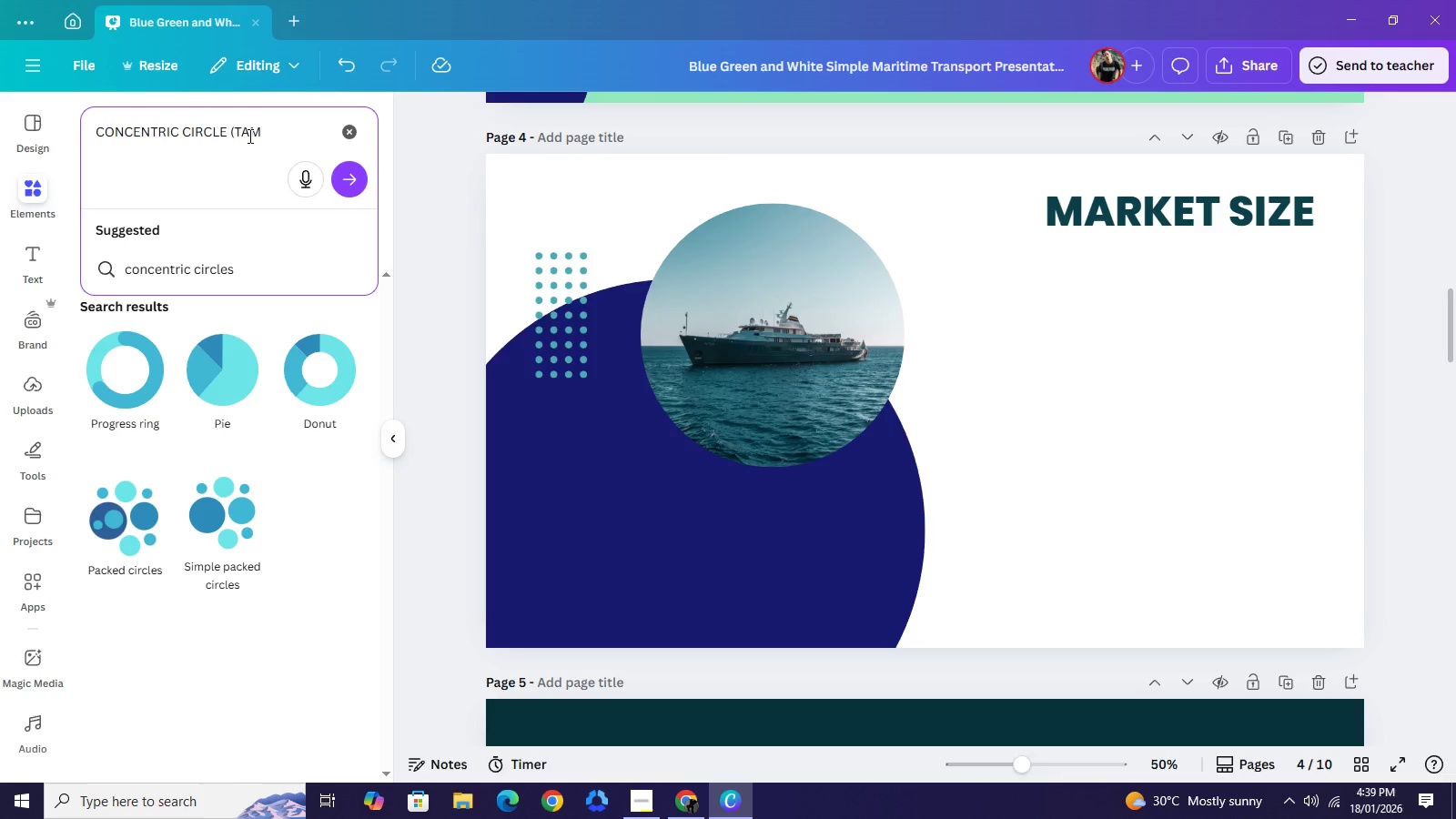 
left_click([238, 135])
 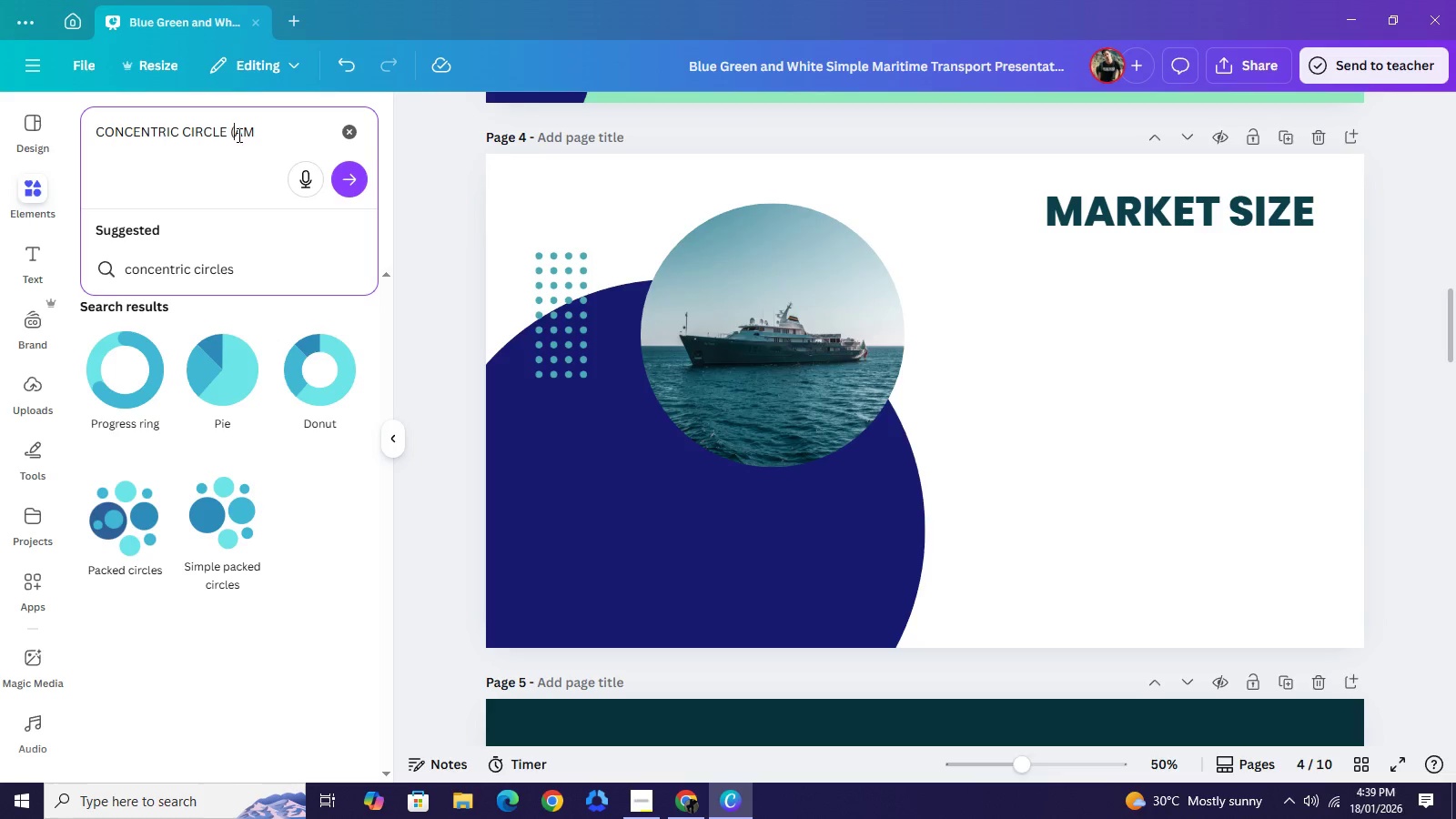 
key(Backspace)
 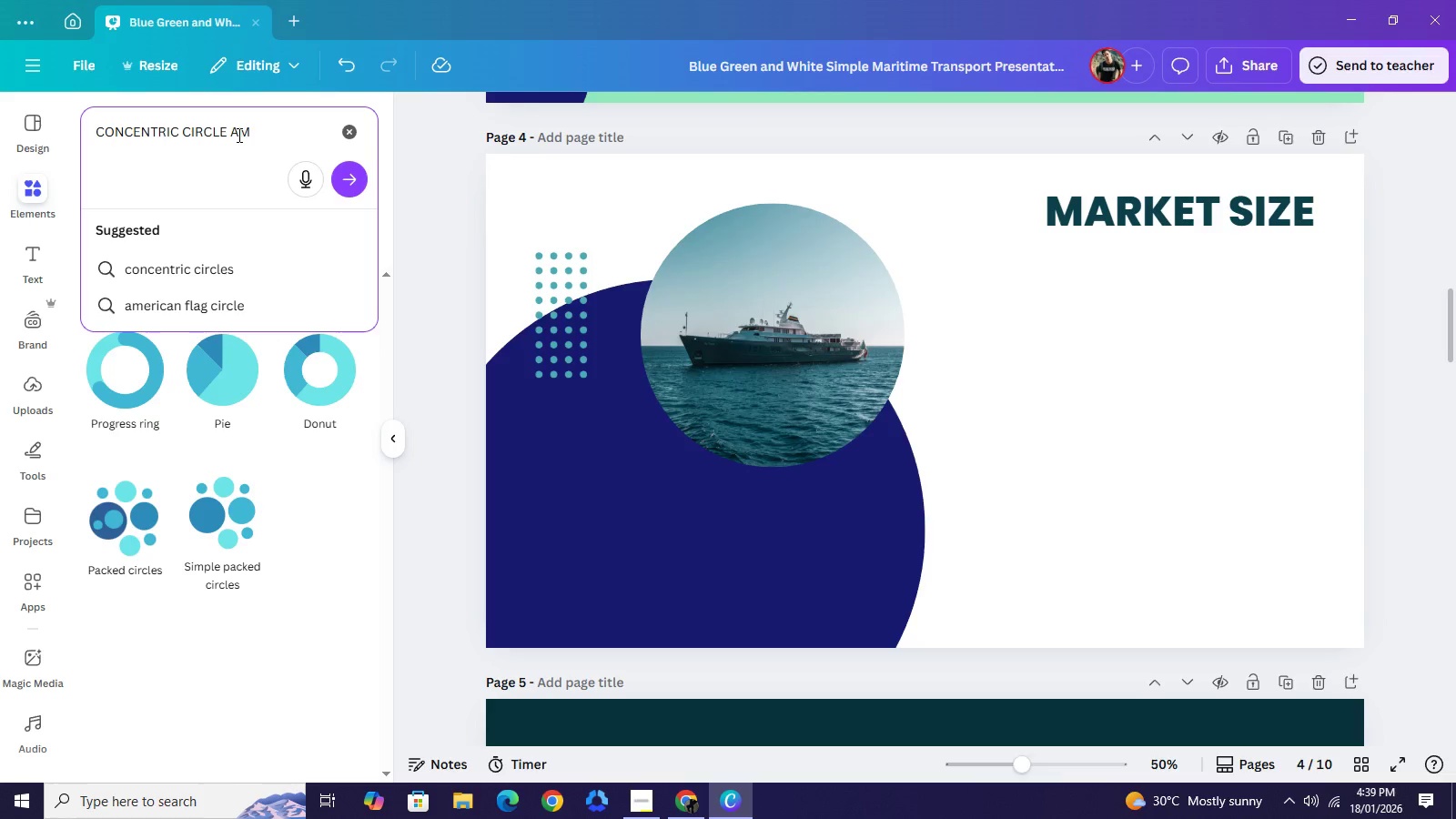 
key(Backspace)
 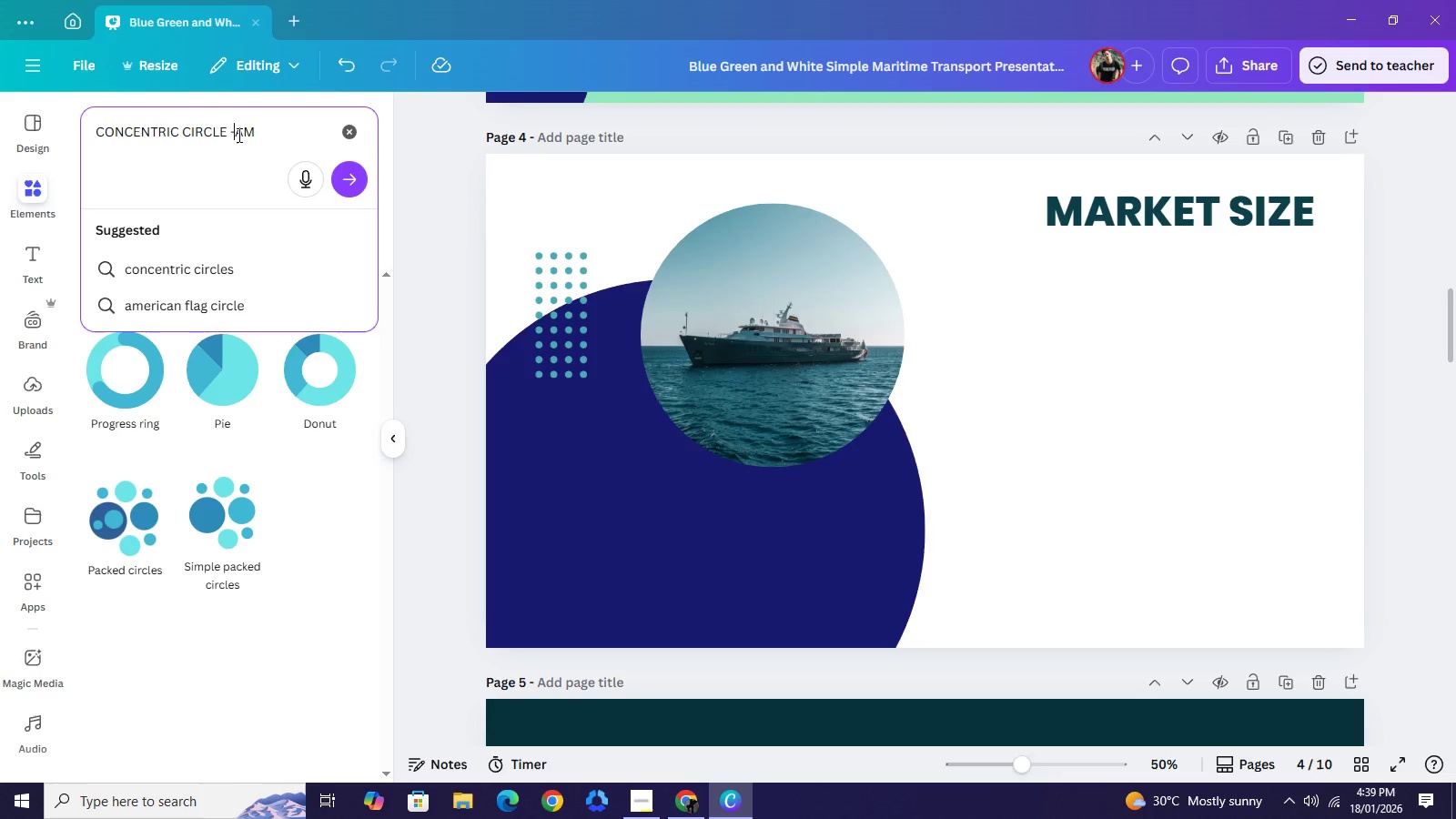 
key(Minus)
 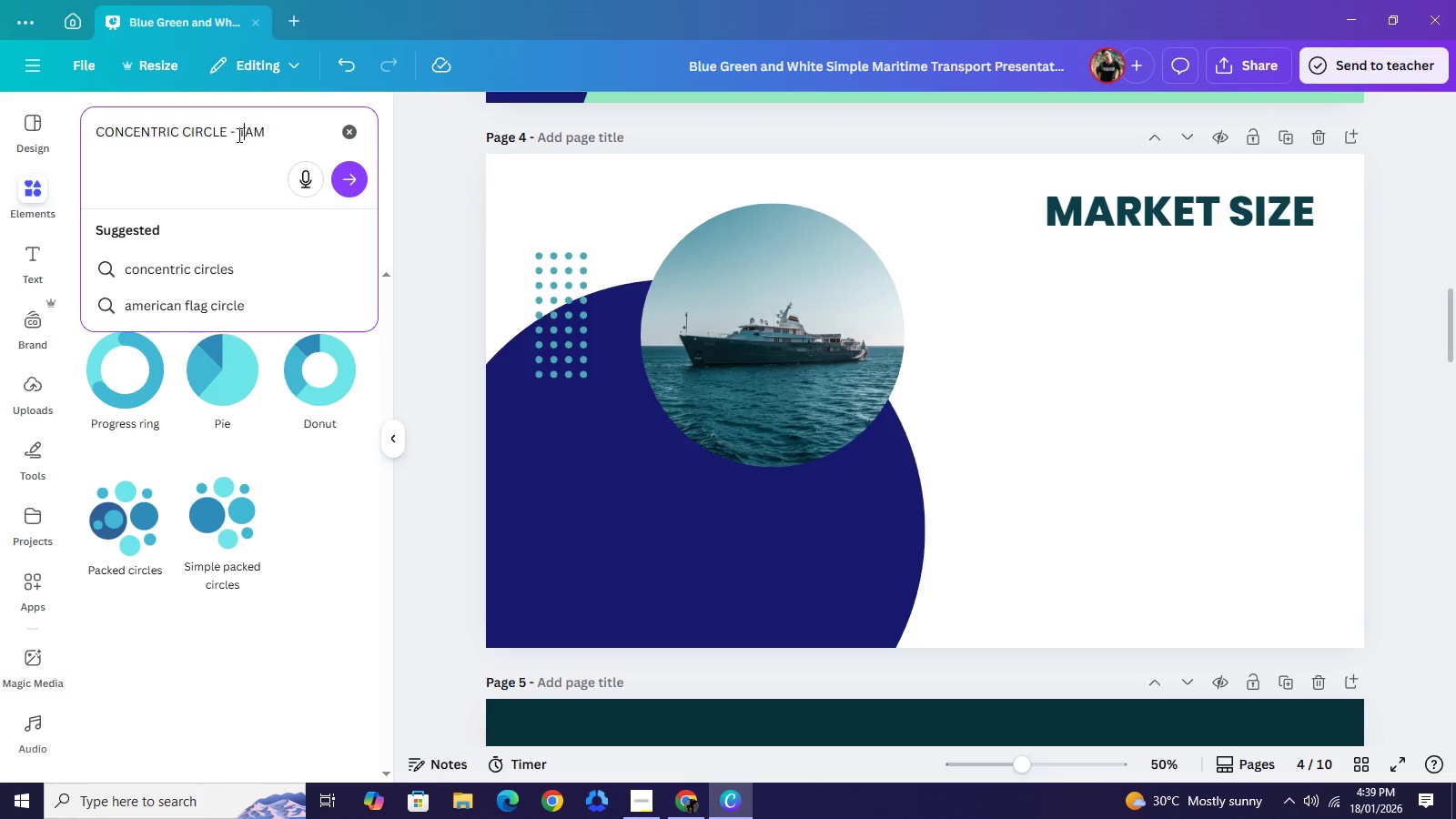 
key(Space)
 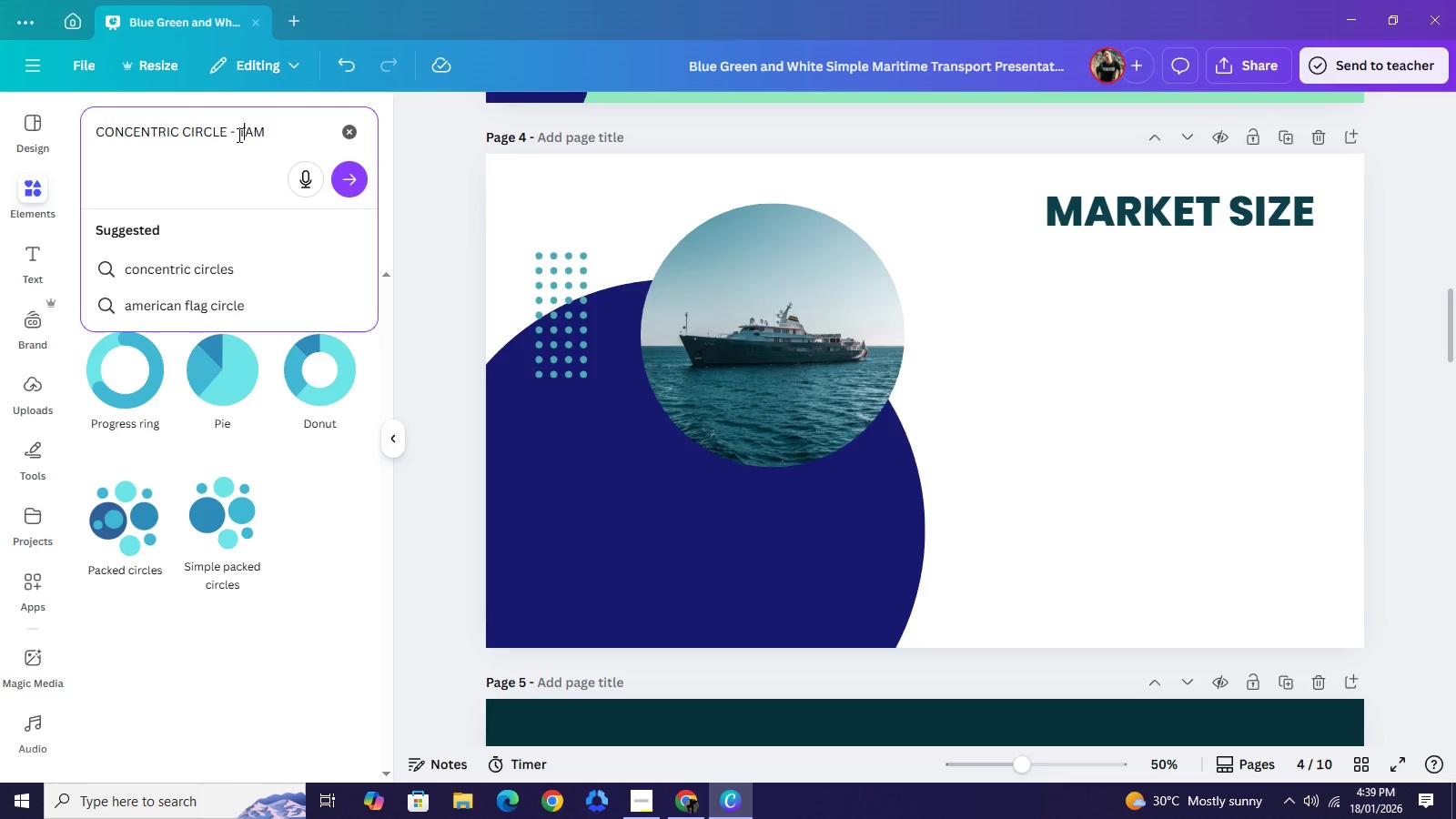 
key(T)
 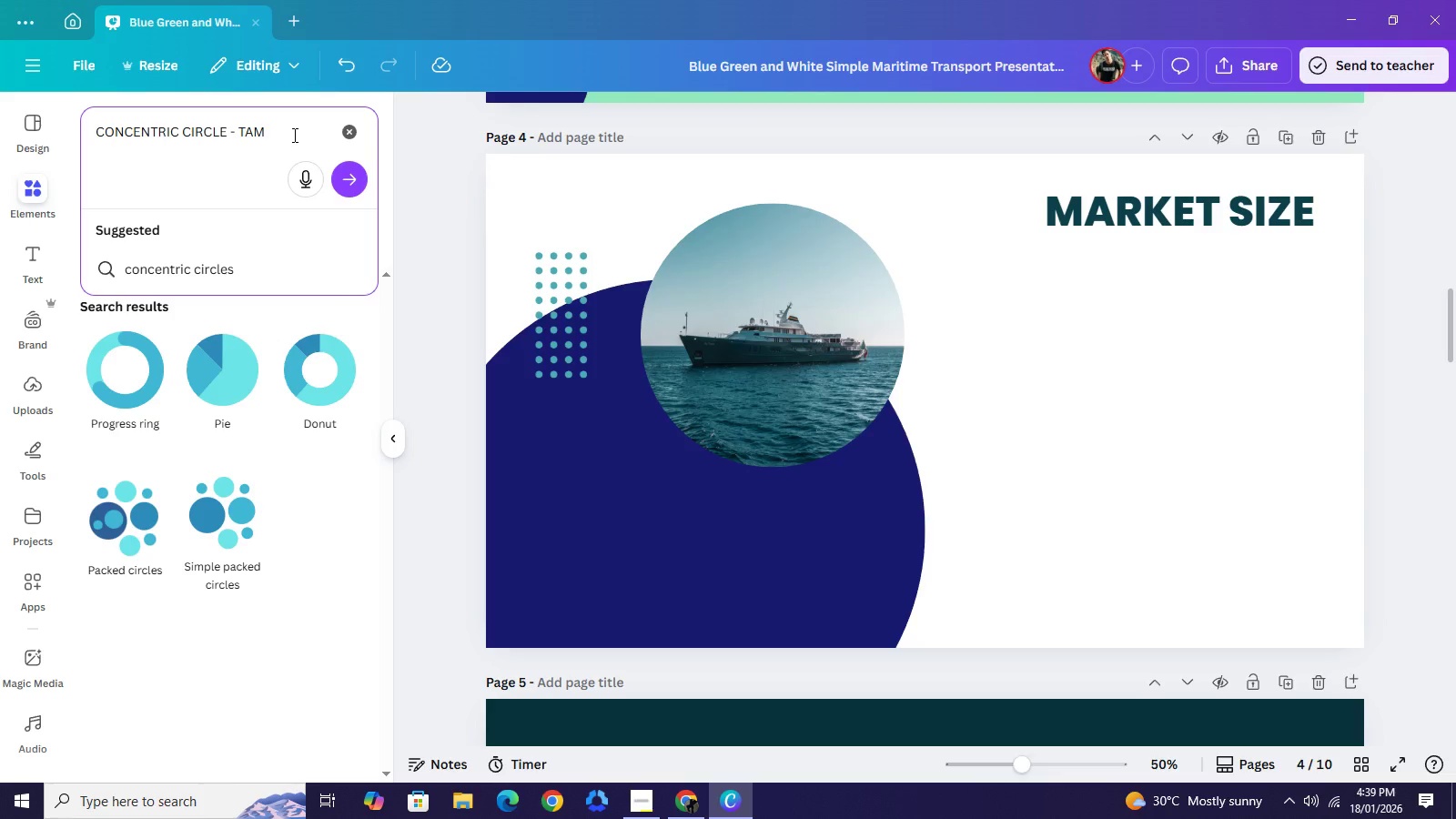 
type((Glov)
key(Backspace)
type(bal Maritime Payroll): 1)
 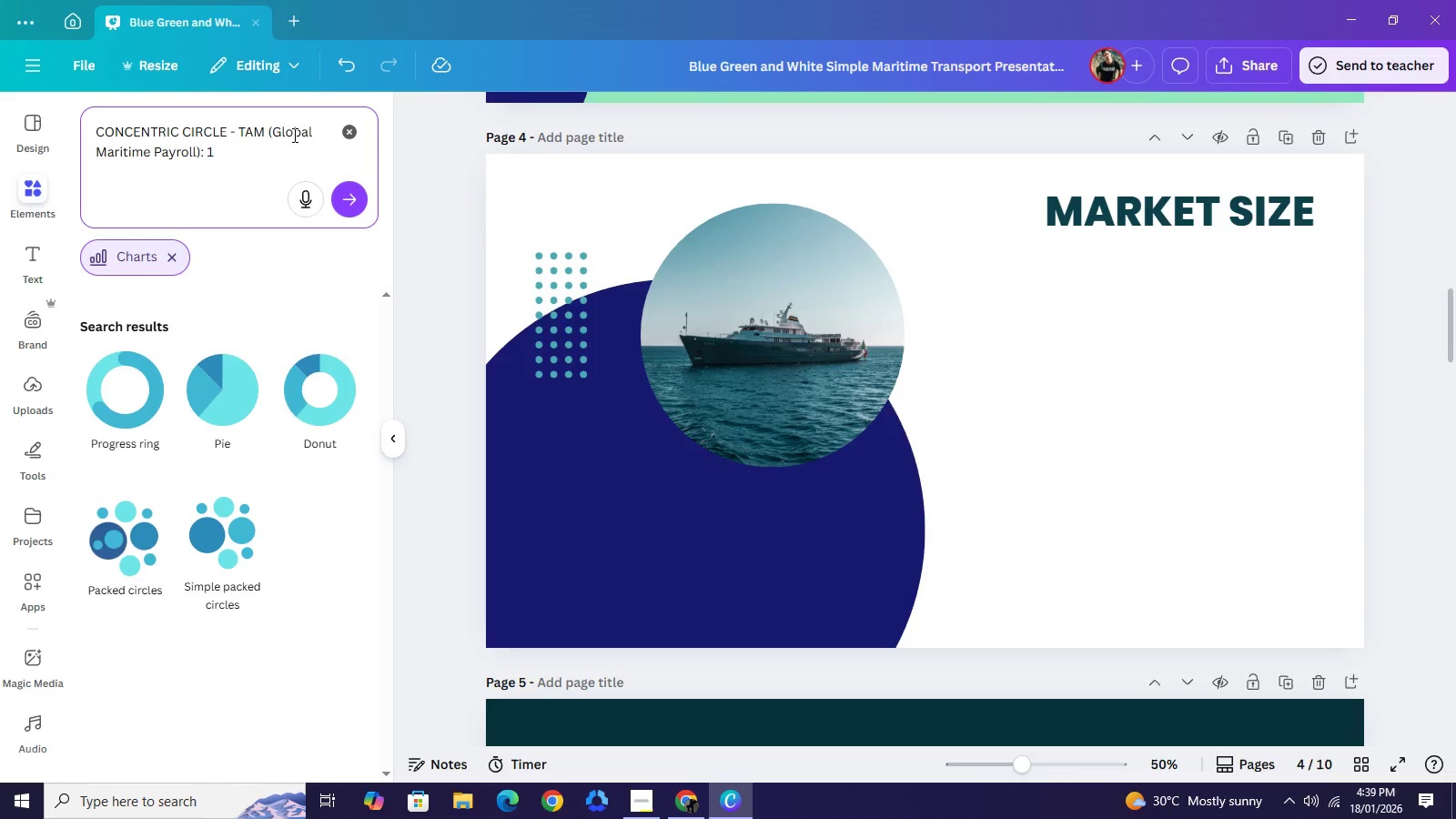 
wait(9.12)
 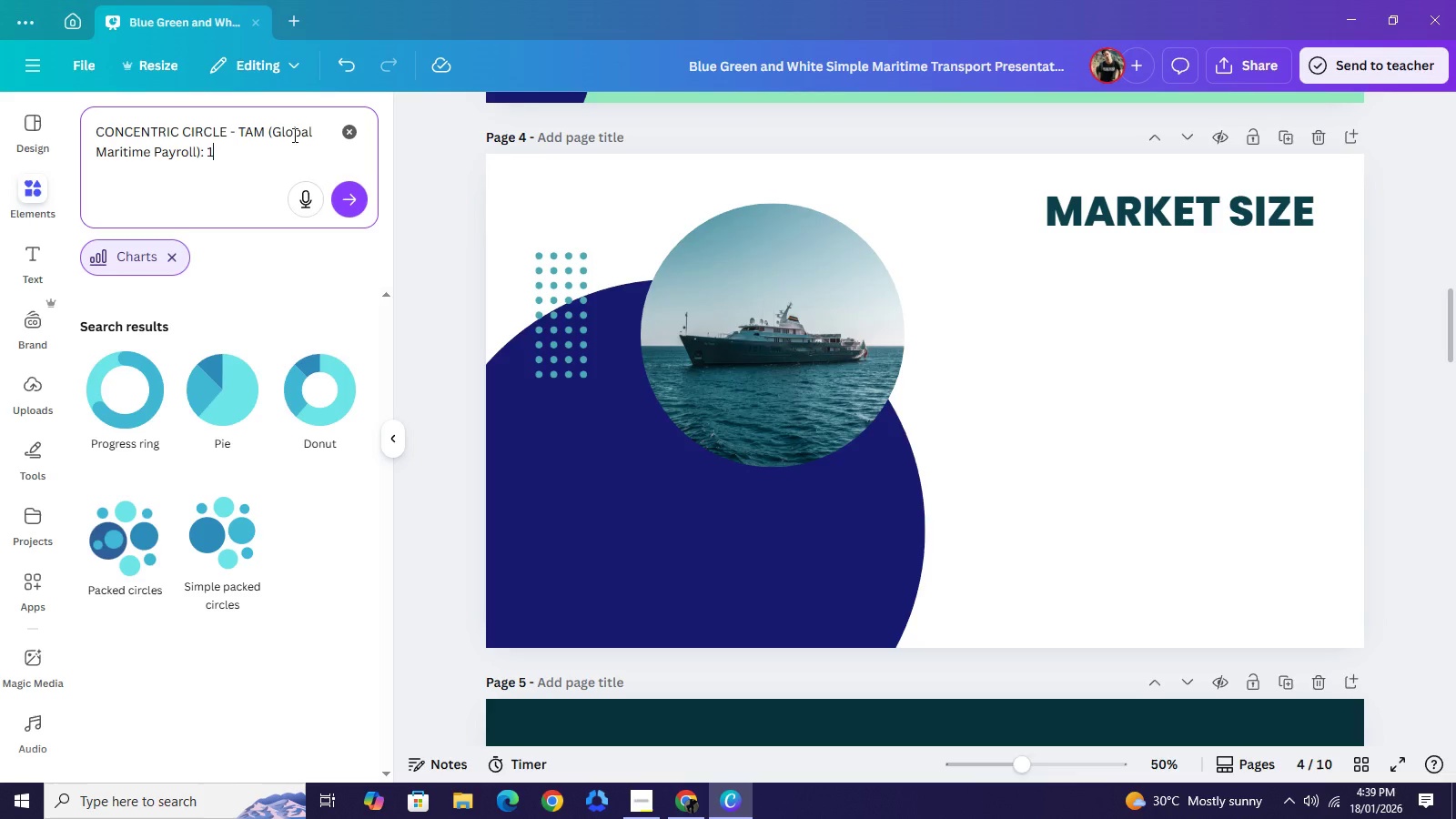 
key(Backspace)
type($18)
 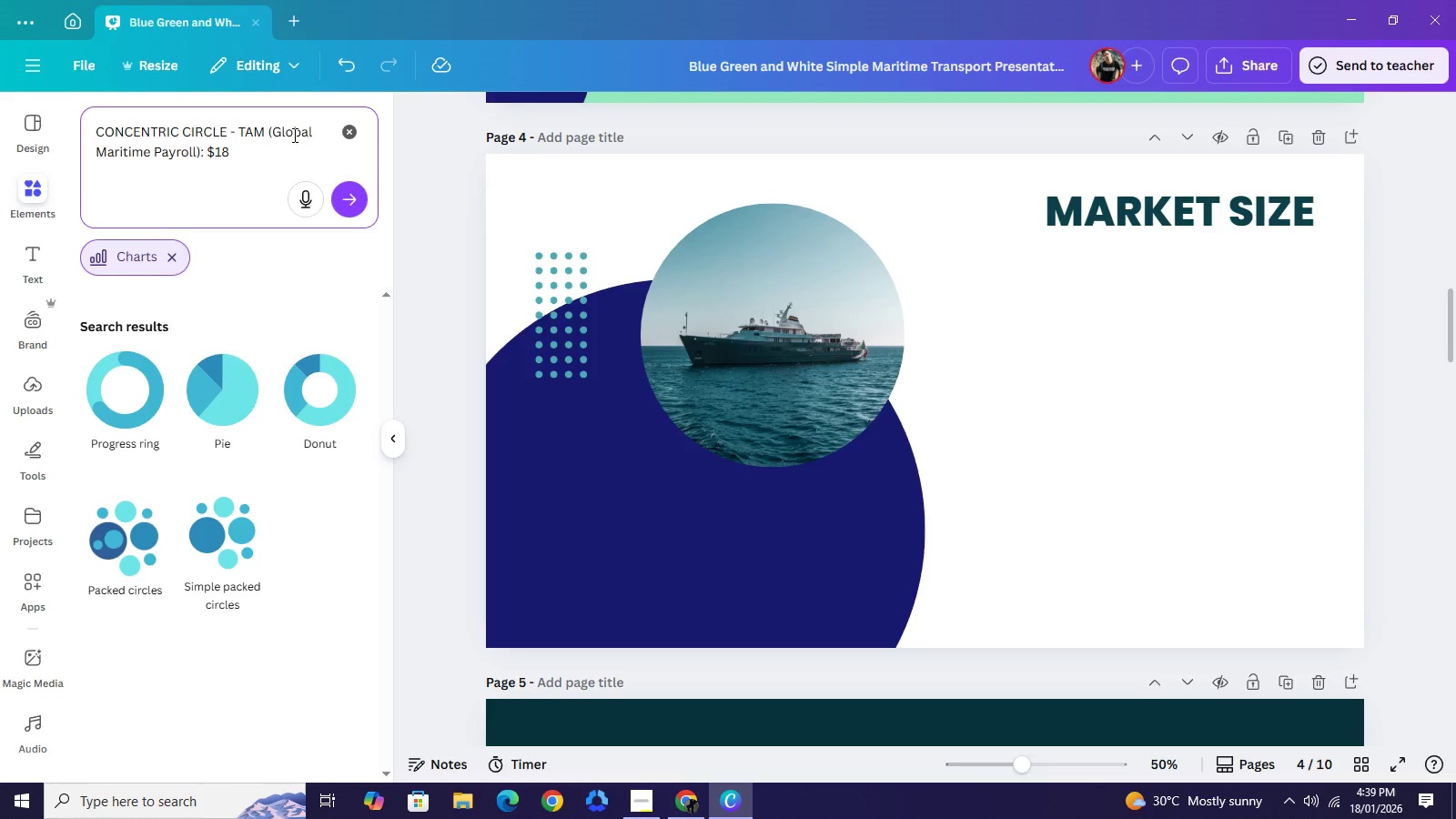 
key(Shift+ShiftLeft)
 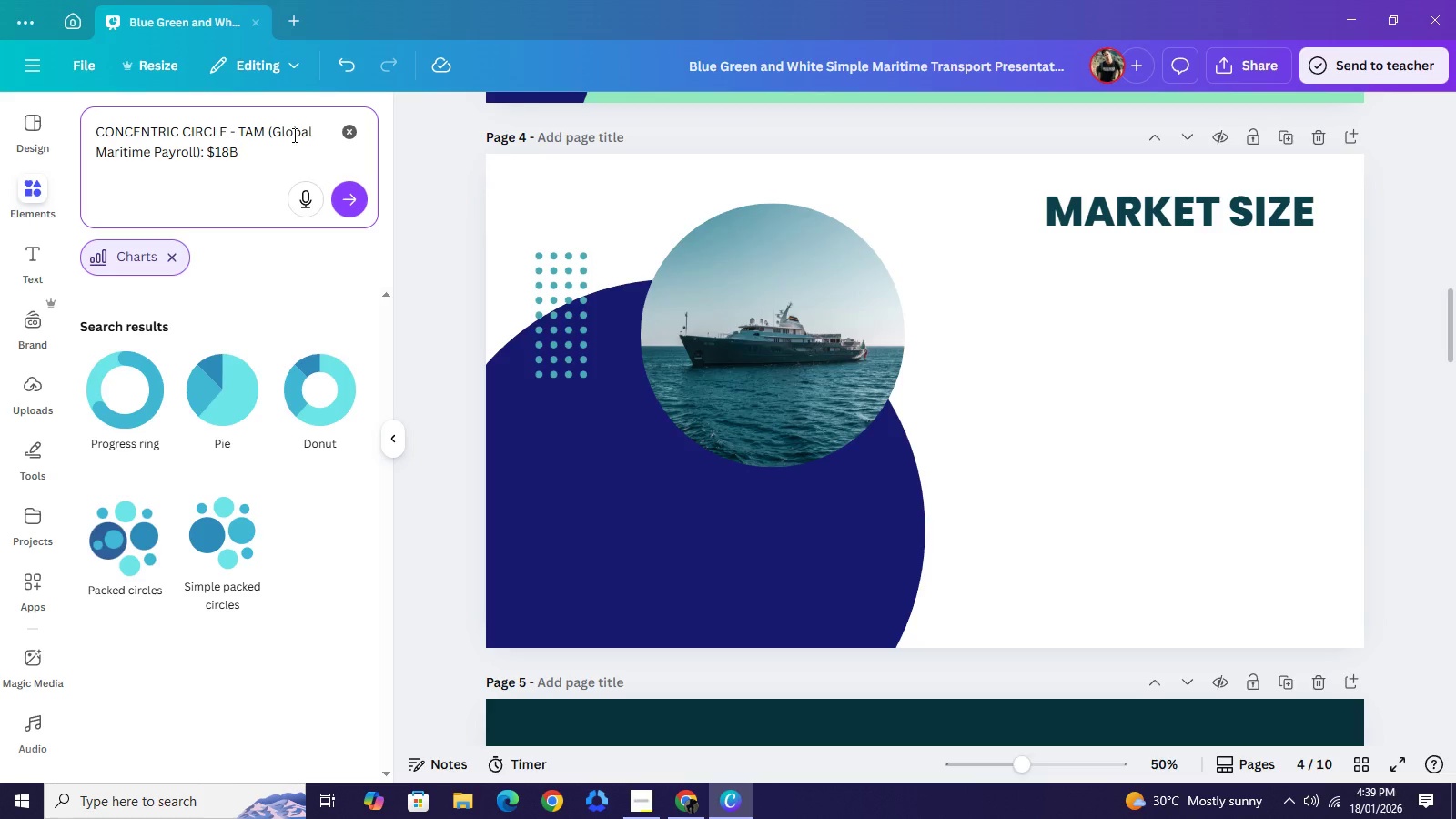 
key(Shift+B)
 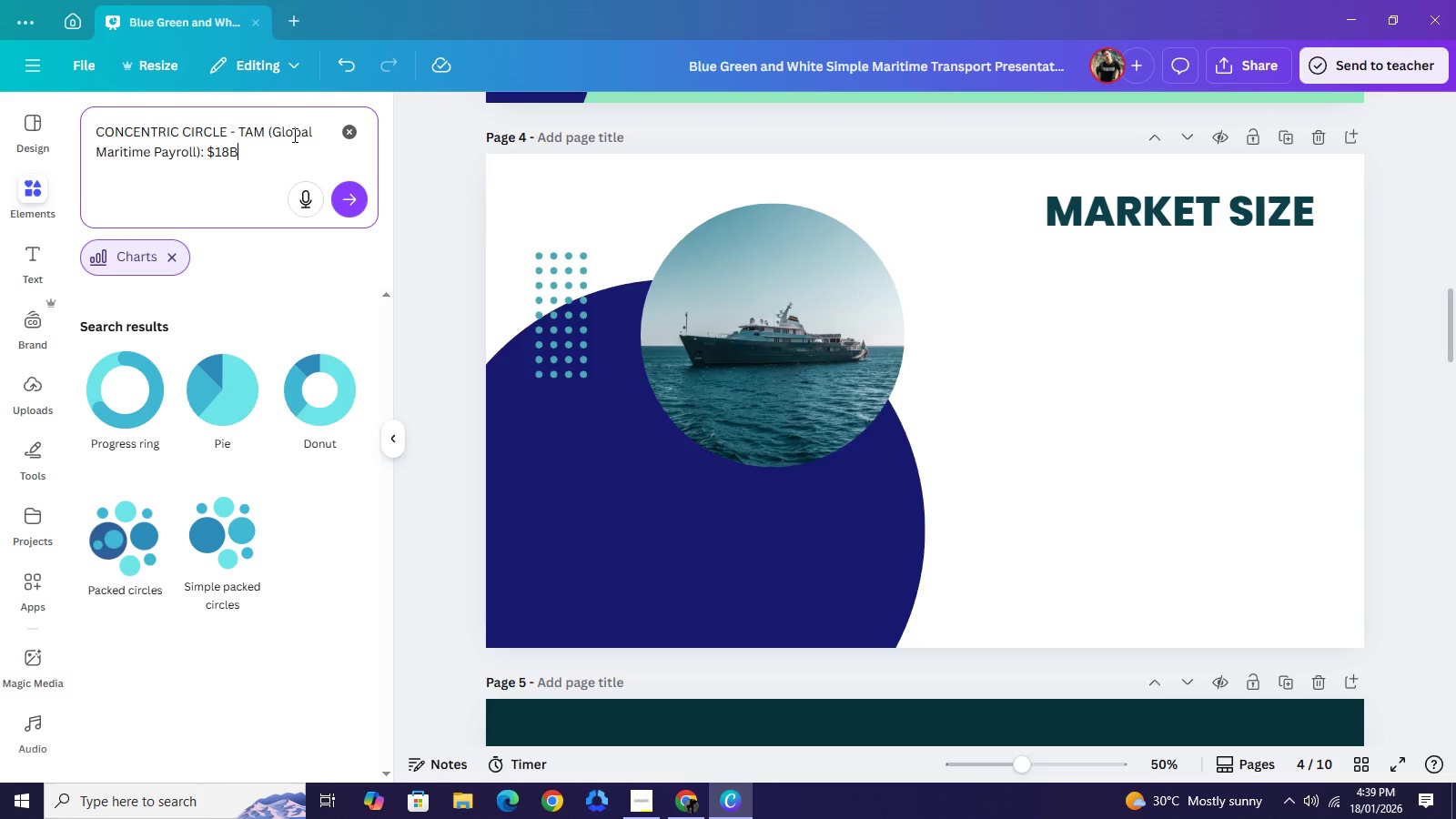 
key(Shift+Equal)
 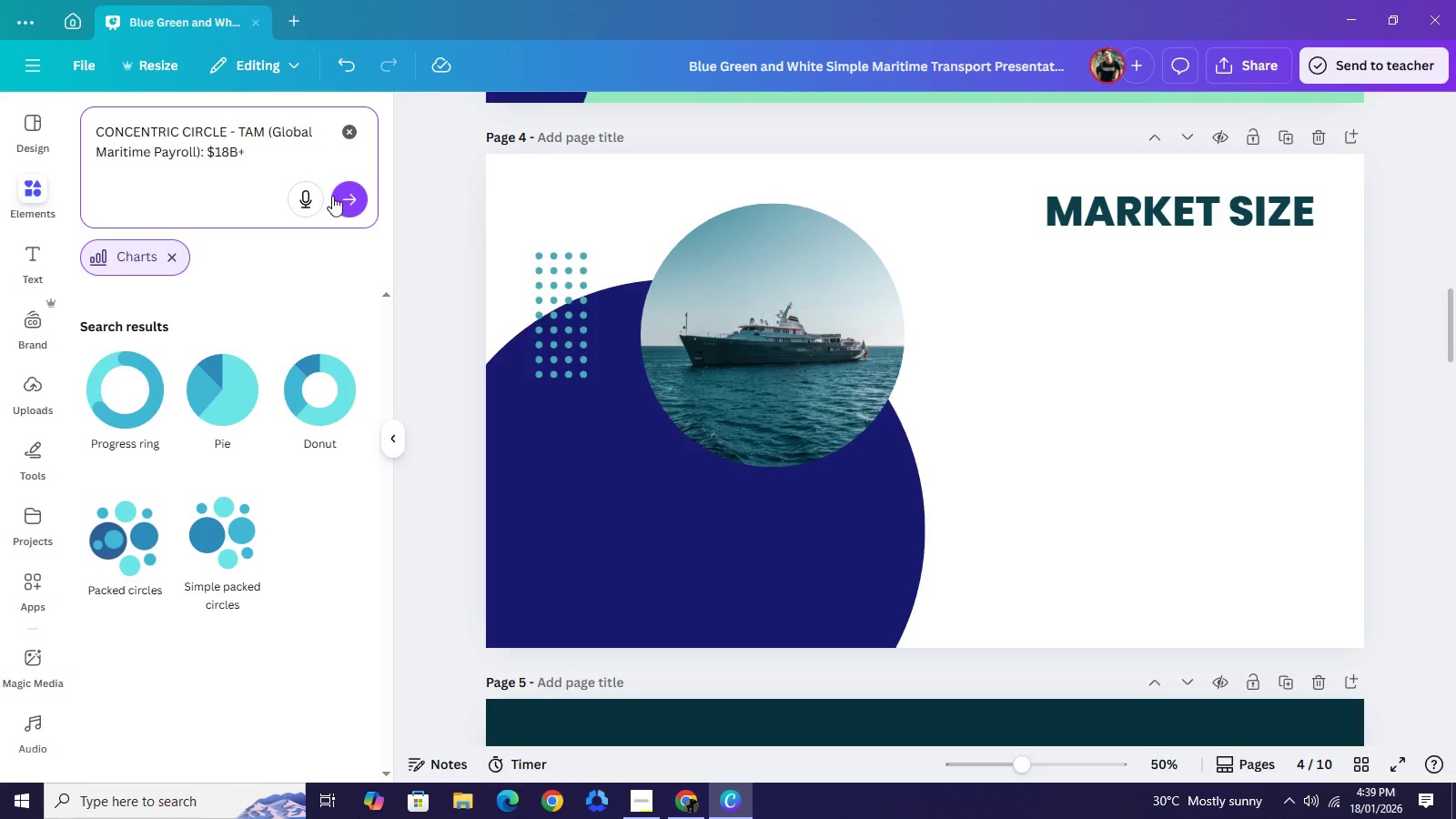 
left_click([341, 191])
 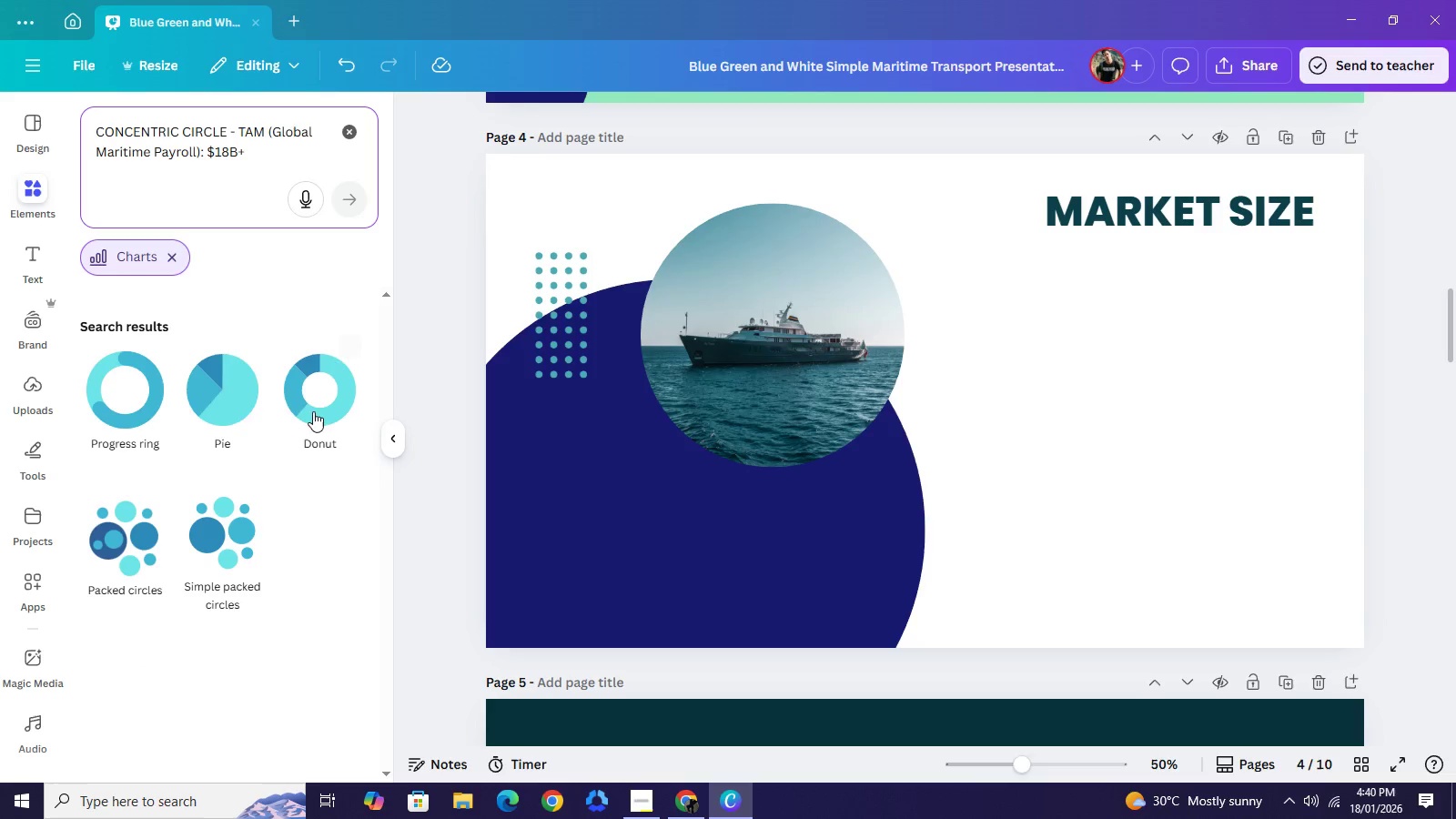 
wait(5.33)
 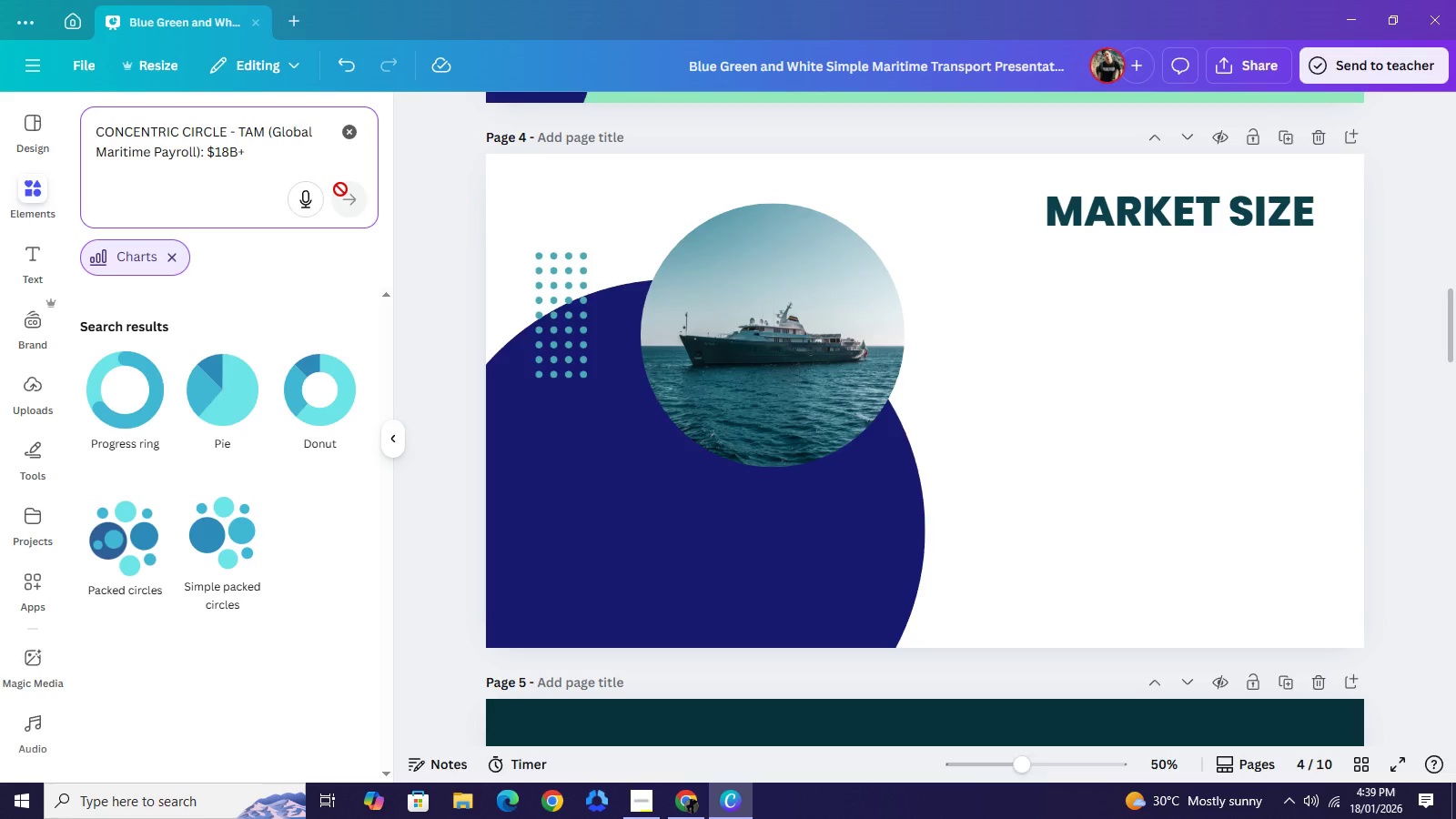 
left_click([117, 405])
 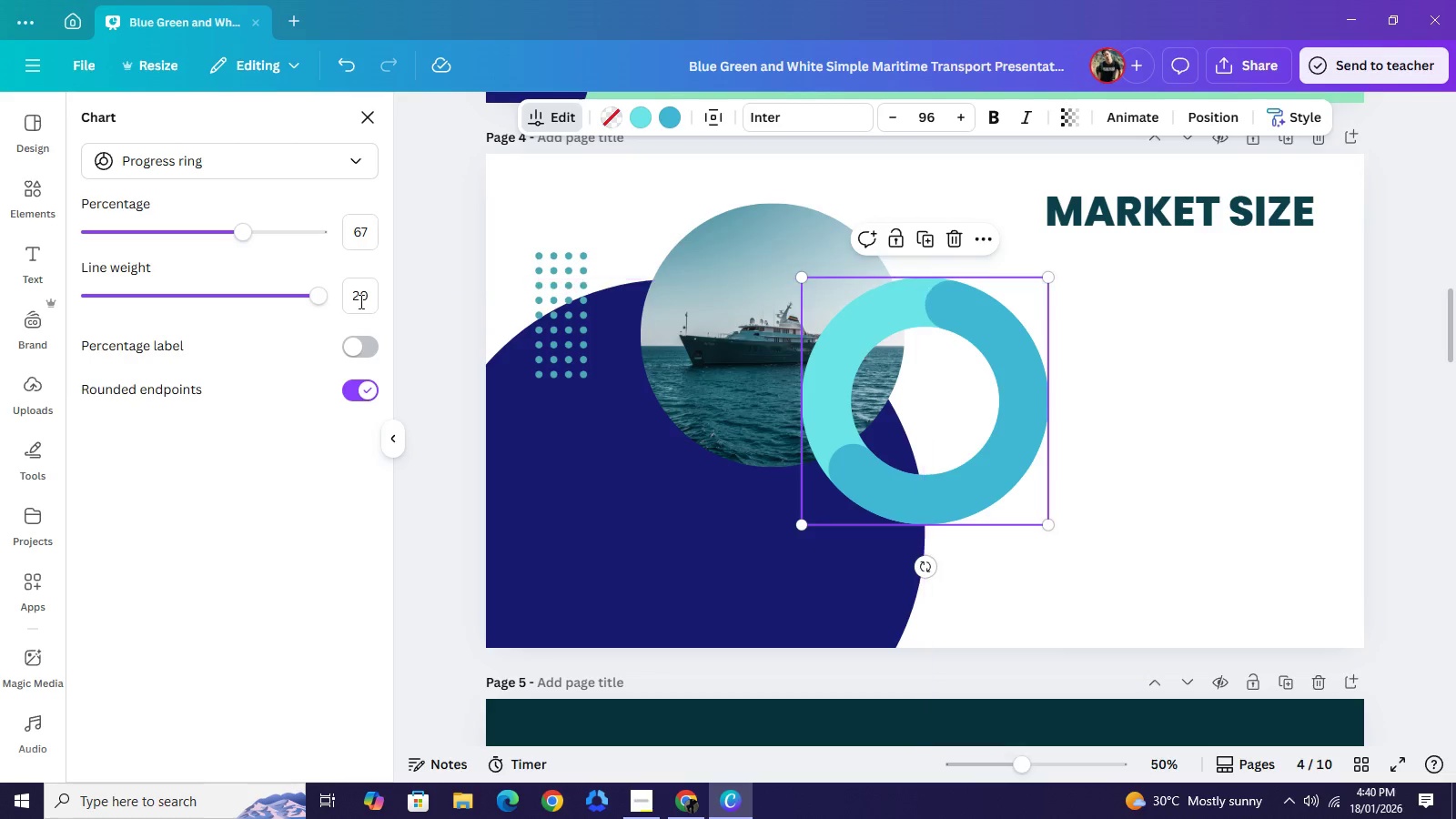 
wait(5.27)
 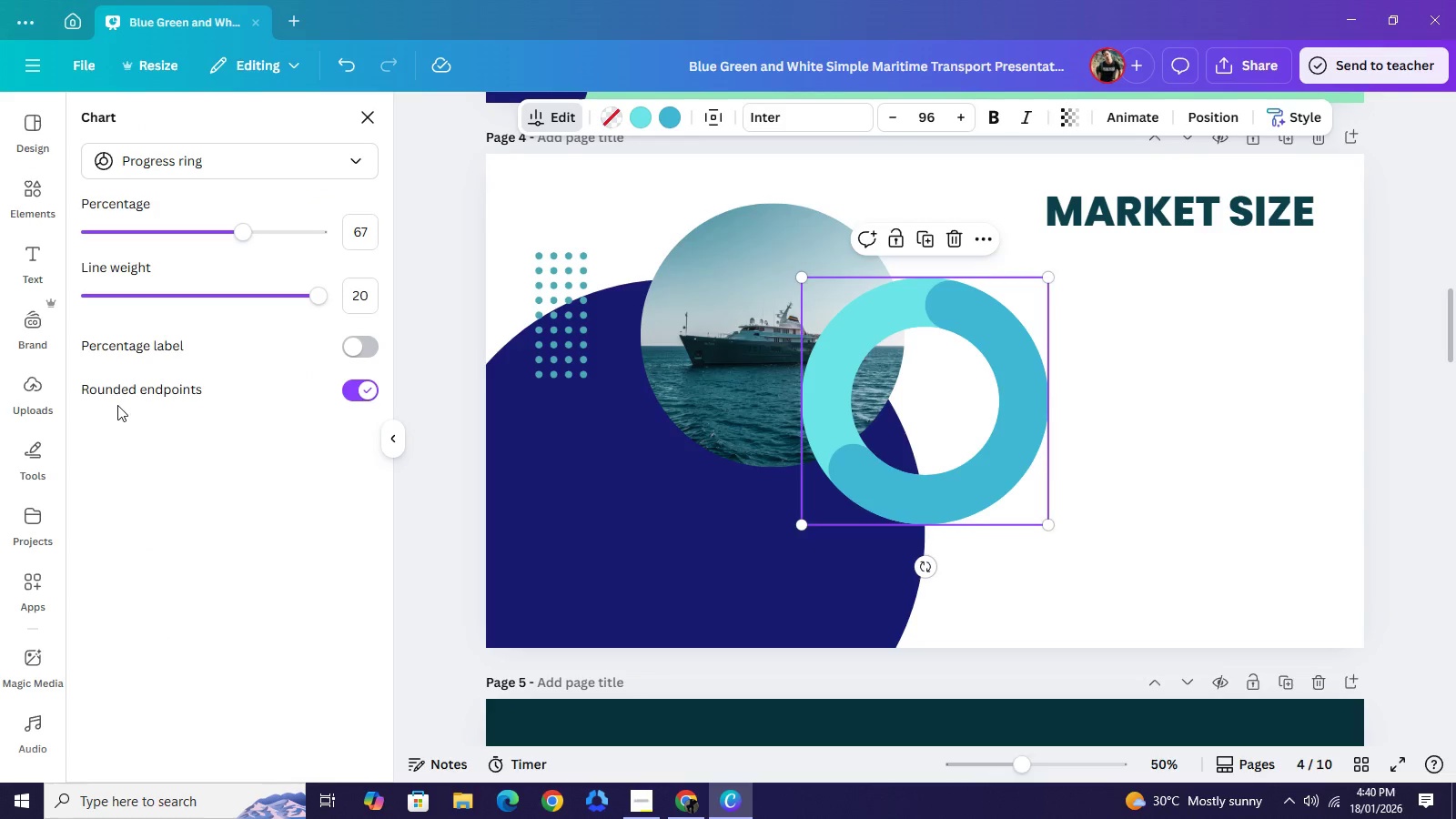 
left_click([364, 154])
 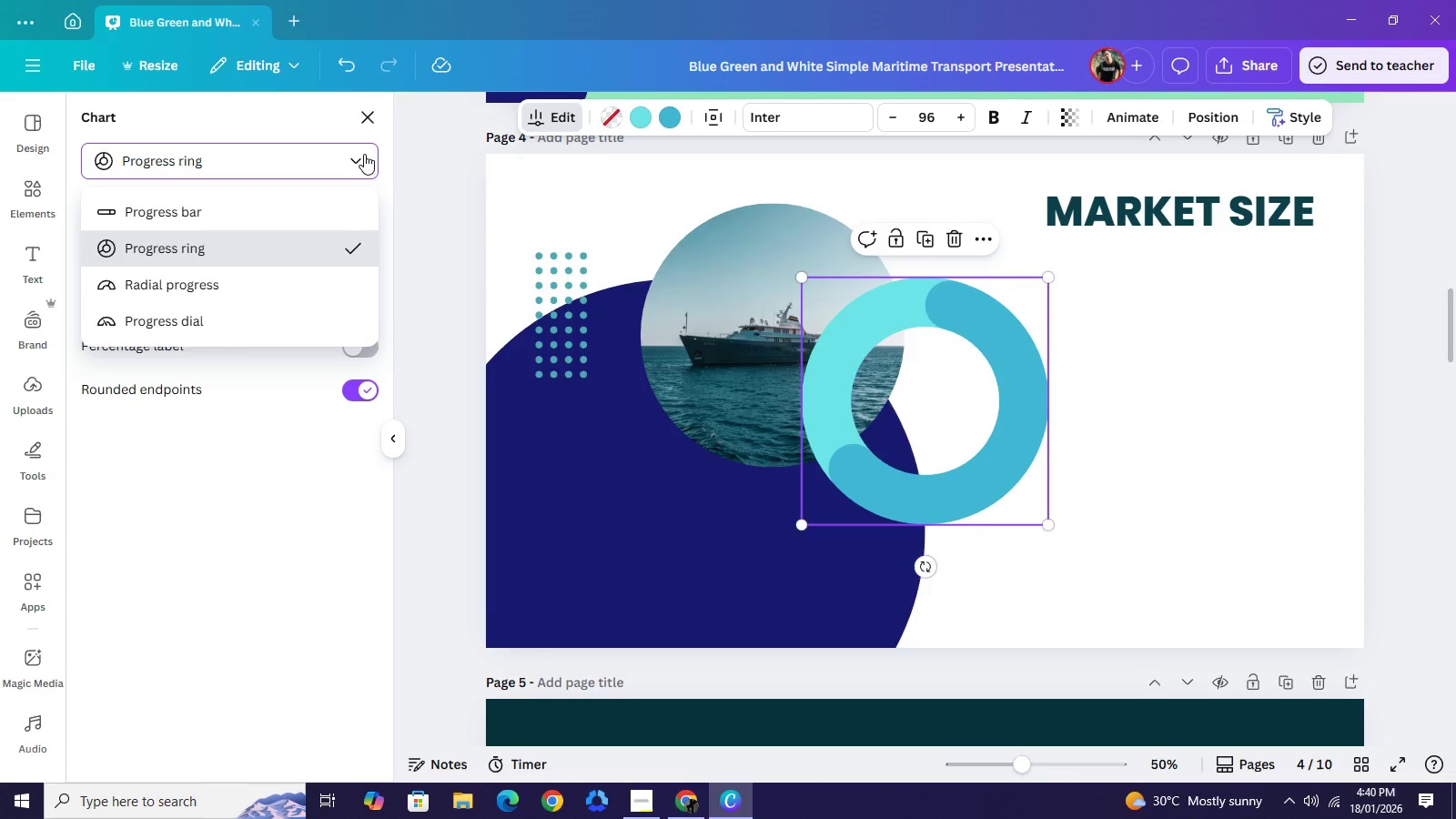 
left_click([364, 154])
 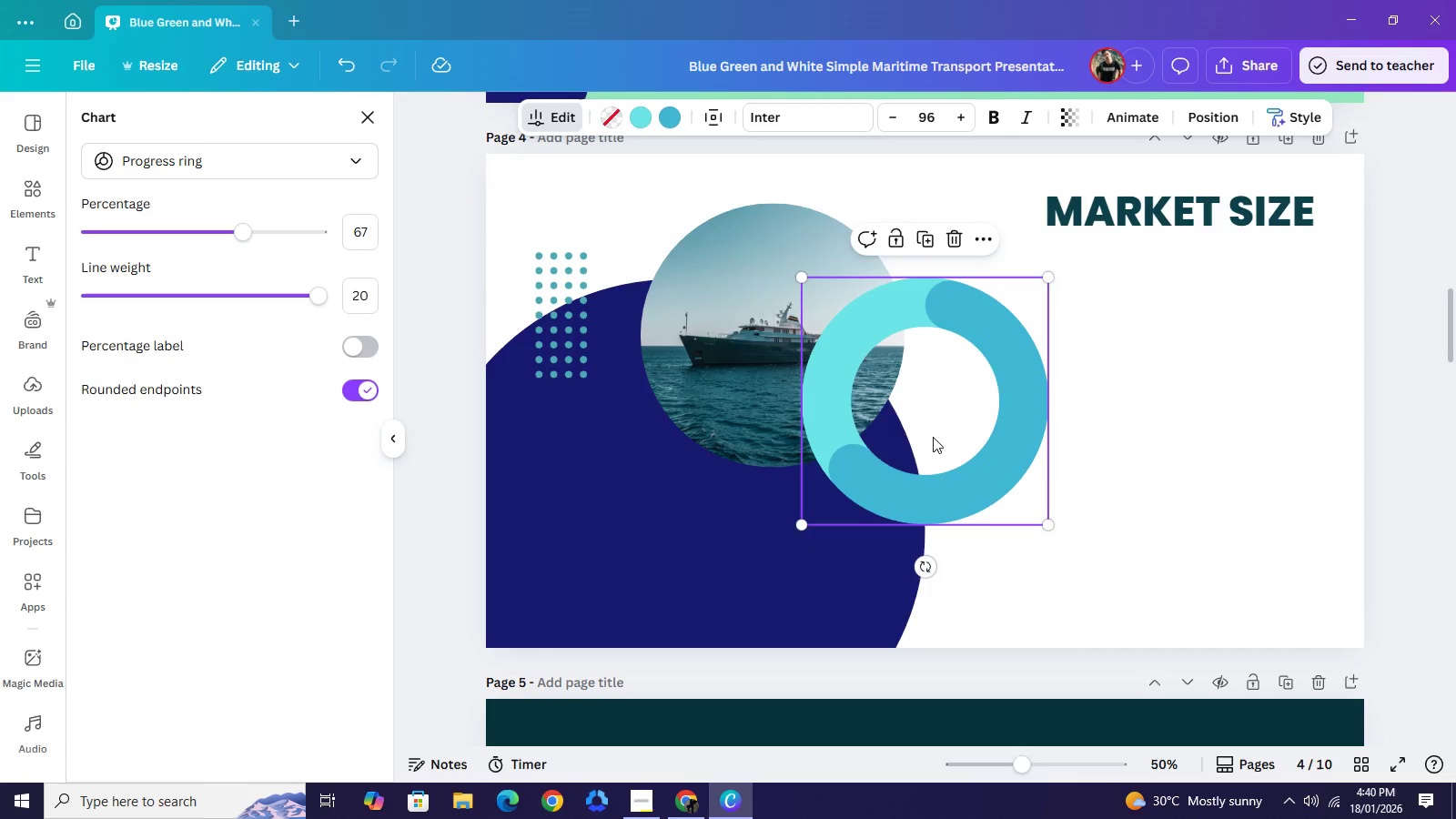 
wait(6.25)
 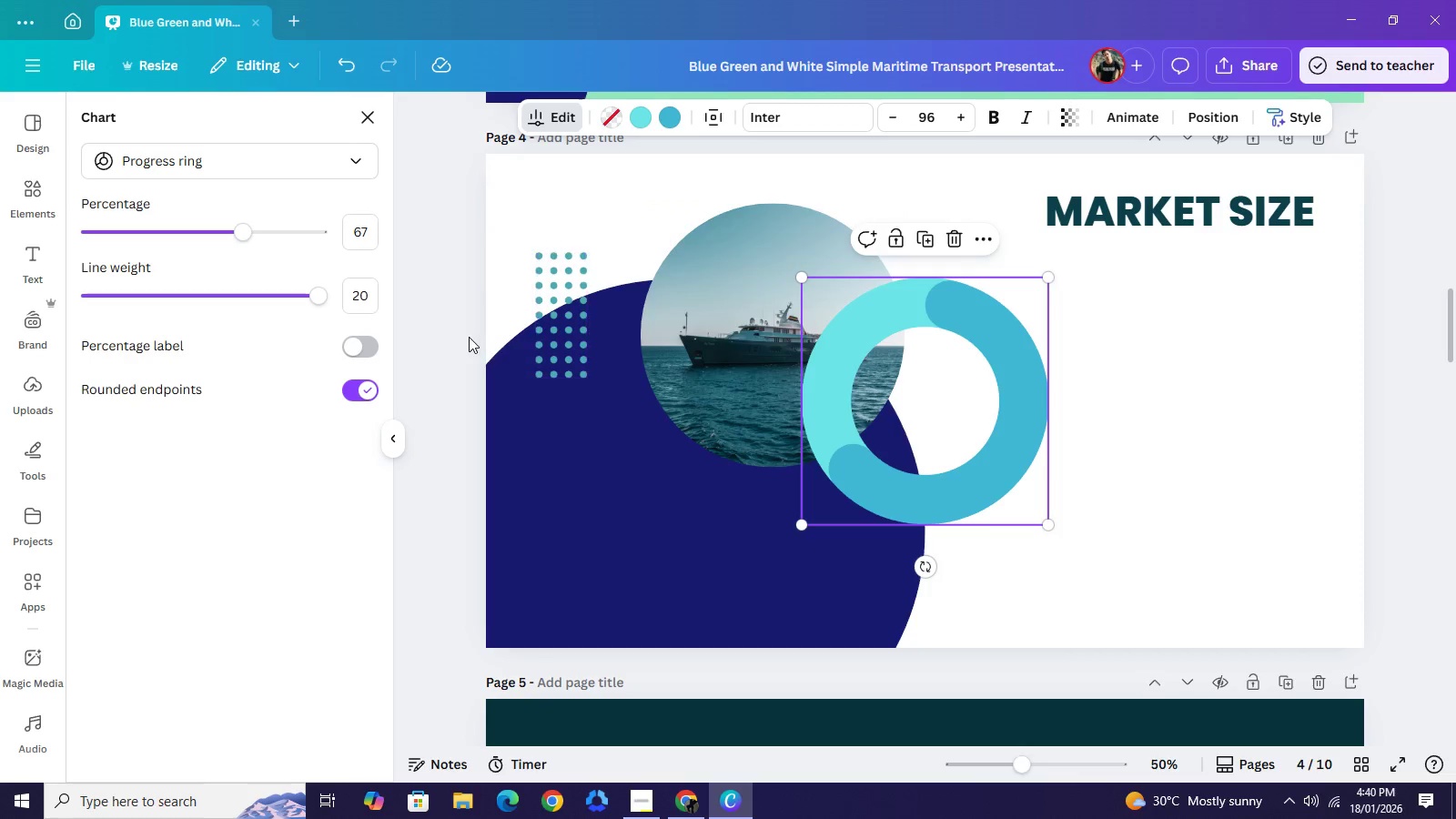 
left_click_drag(start_coordinate=[322, 304], to_coordinate=[348, 307])
 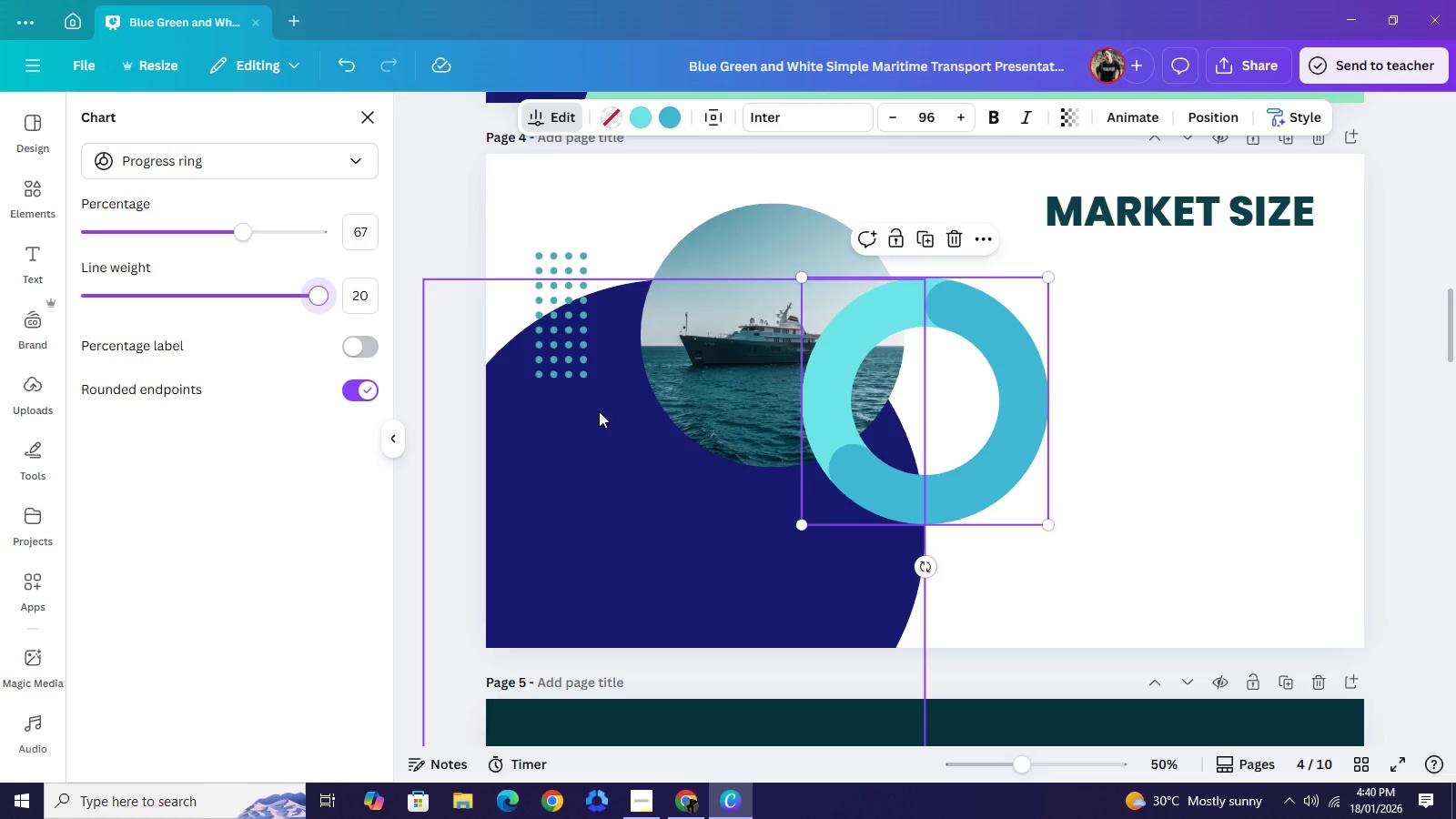 
wait(18.69)
 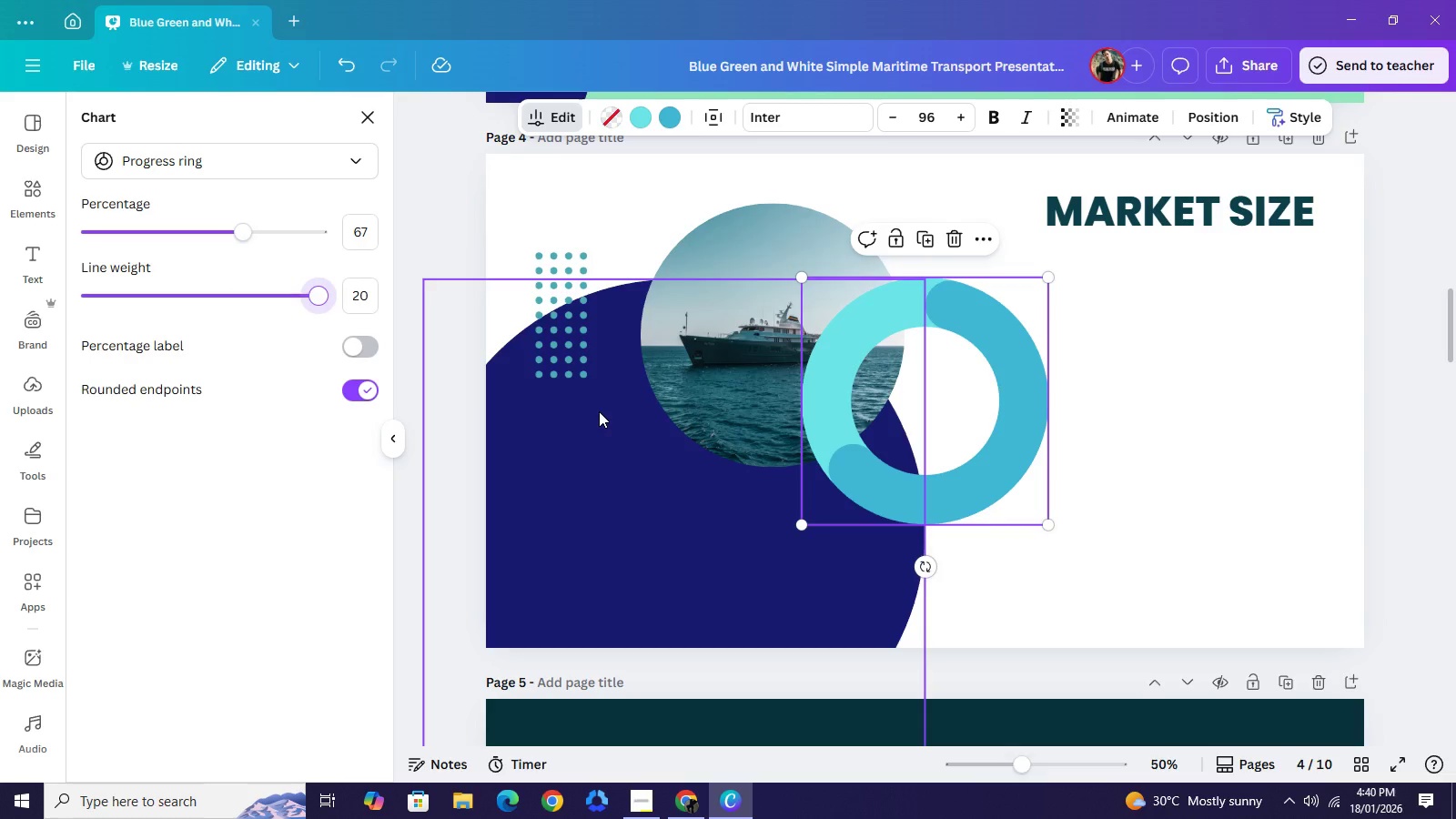 
left_click_drag(start_coordinate=[239, 235], to_coordinate=[130, 256])
 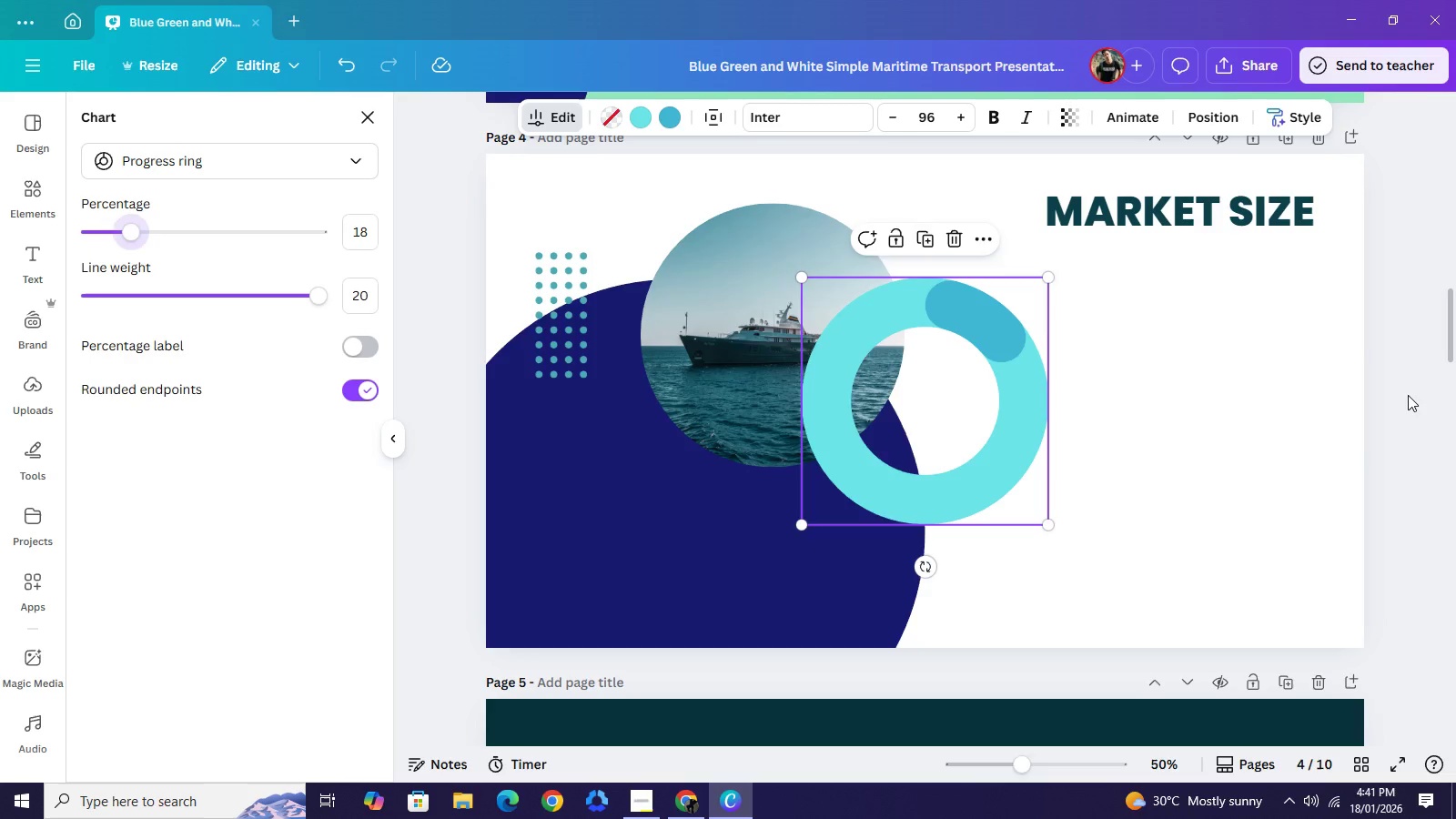 
left_click([1408, 395])
 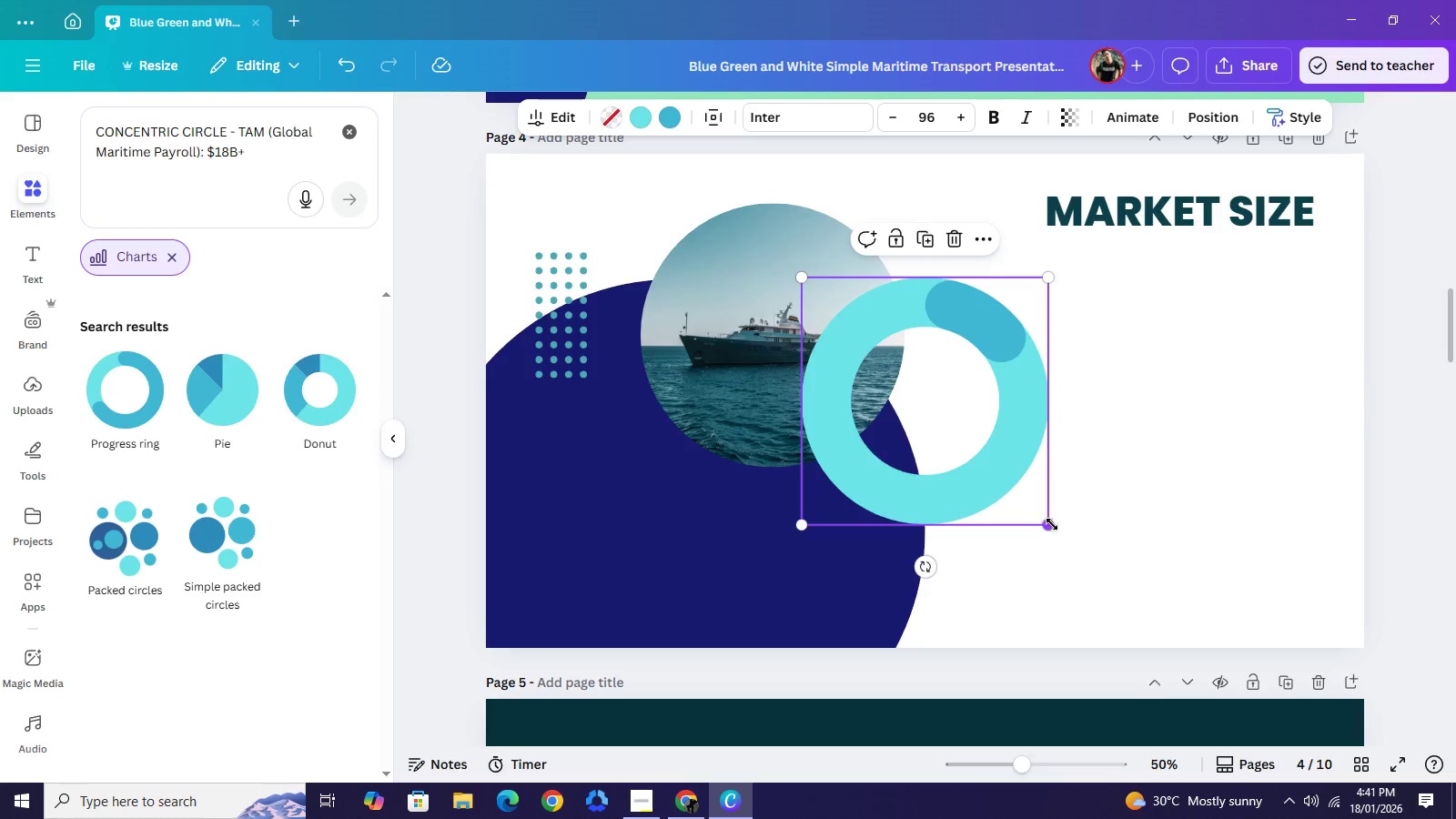 
left_click_drag(start_coordinate=[1054, 524], to_coordinate=[968, 440])
 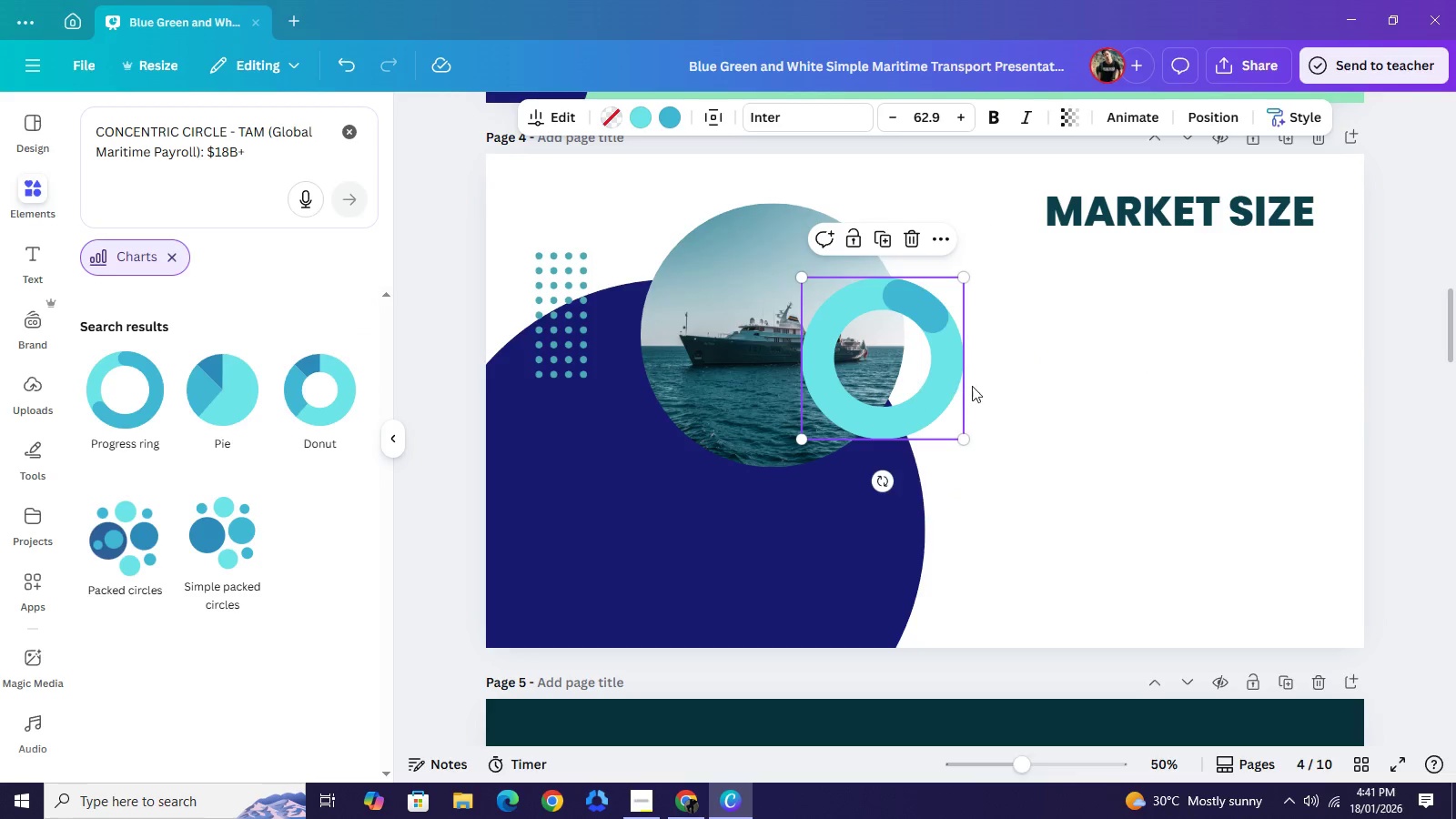 
left_click_drag(start_coordinate=[903, 383], to_coordinate=[1142, 386])
 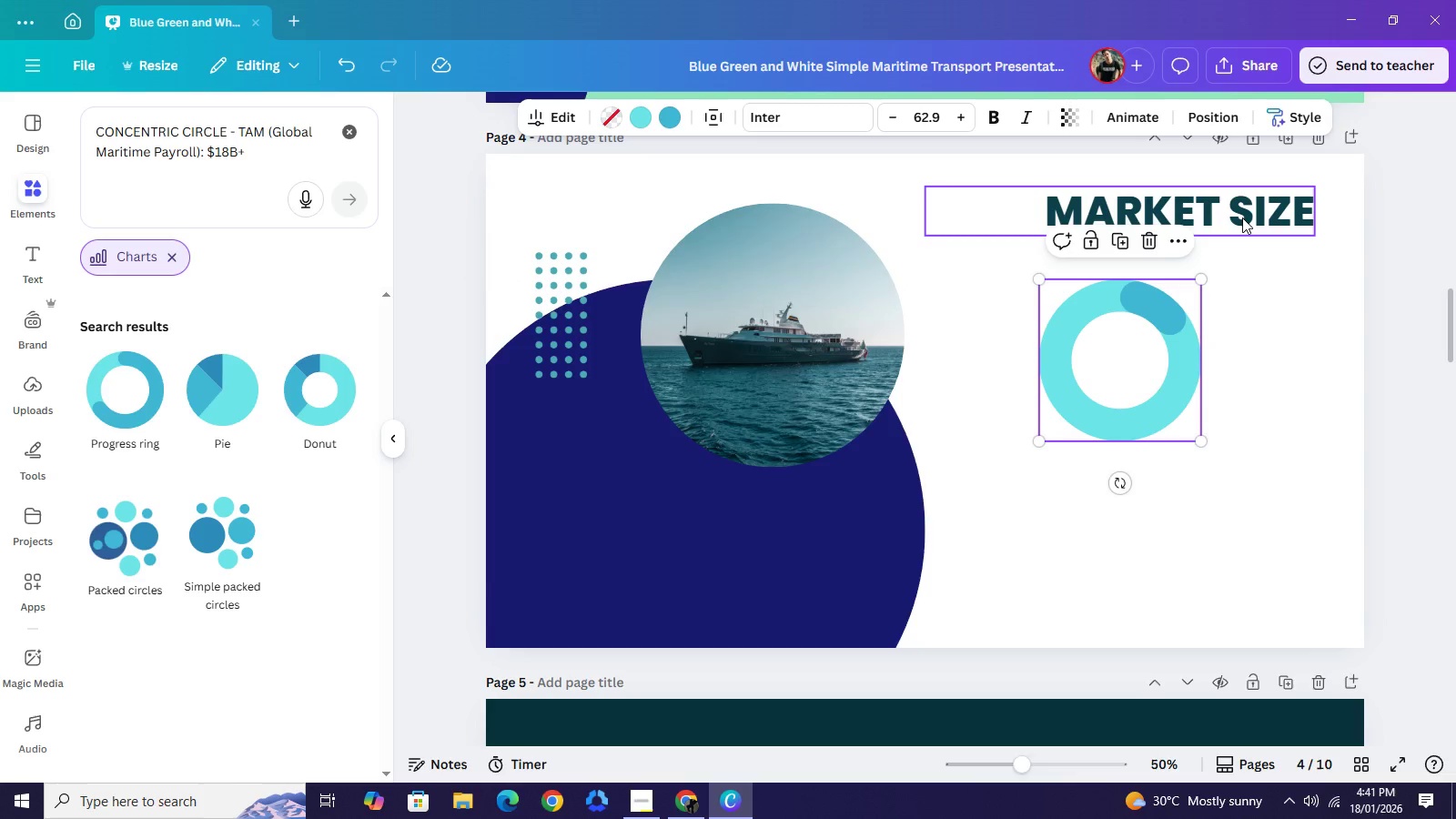 
left_click_drag(start_coordinate=[1242, 217], to_coordinate=[1087, 214])
 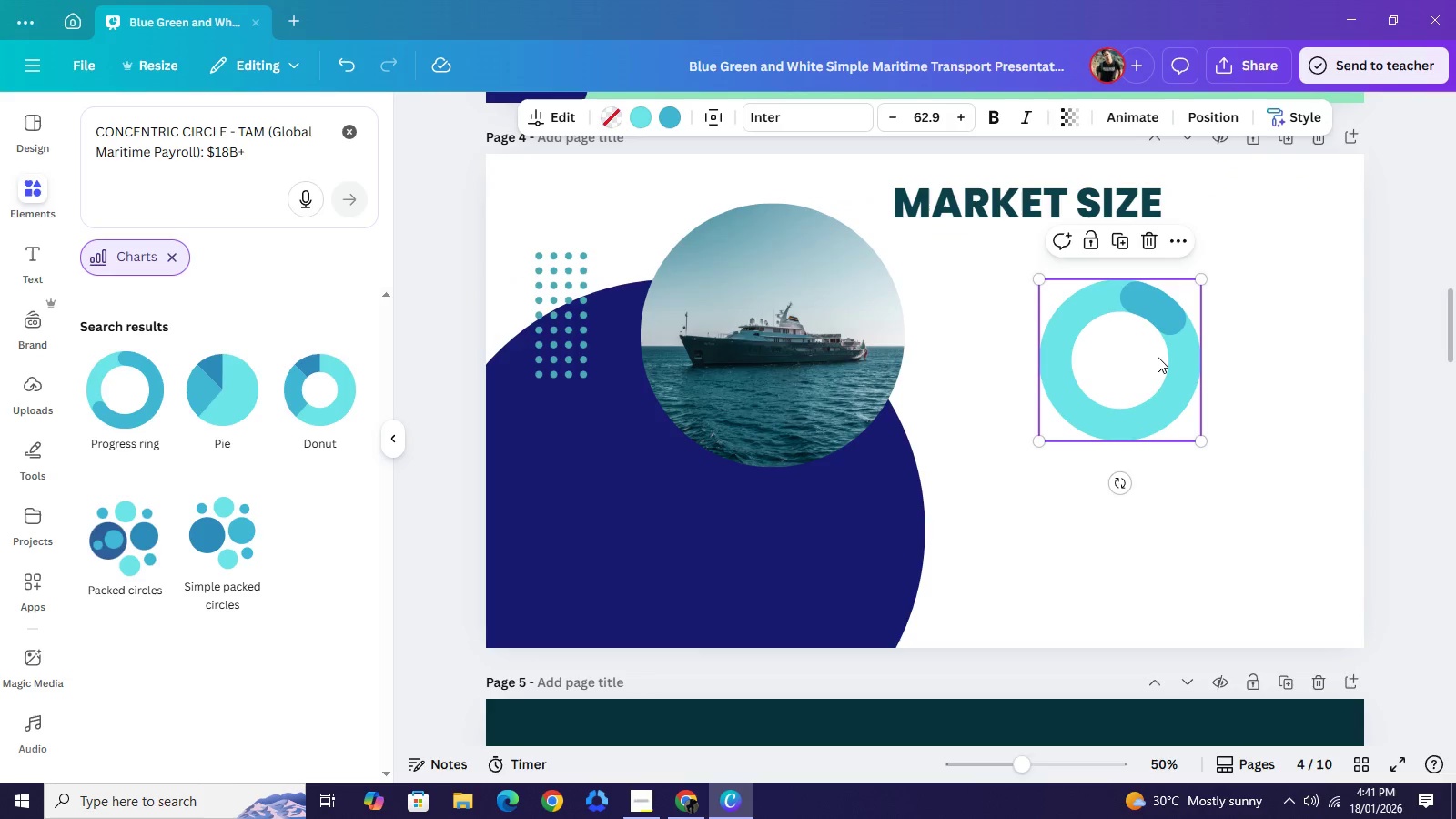 
left_click_drag(start_coordinate=[1158, 357], to_coordinate=[1175, 324])
 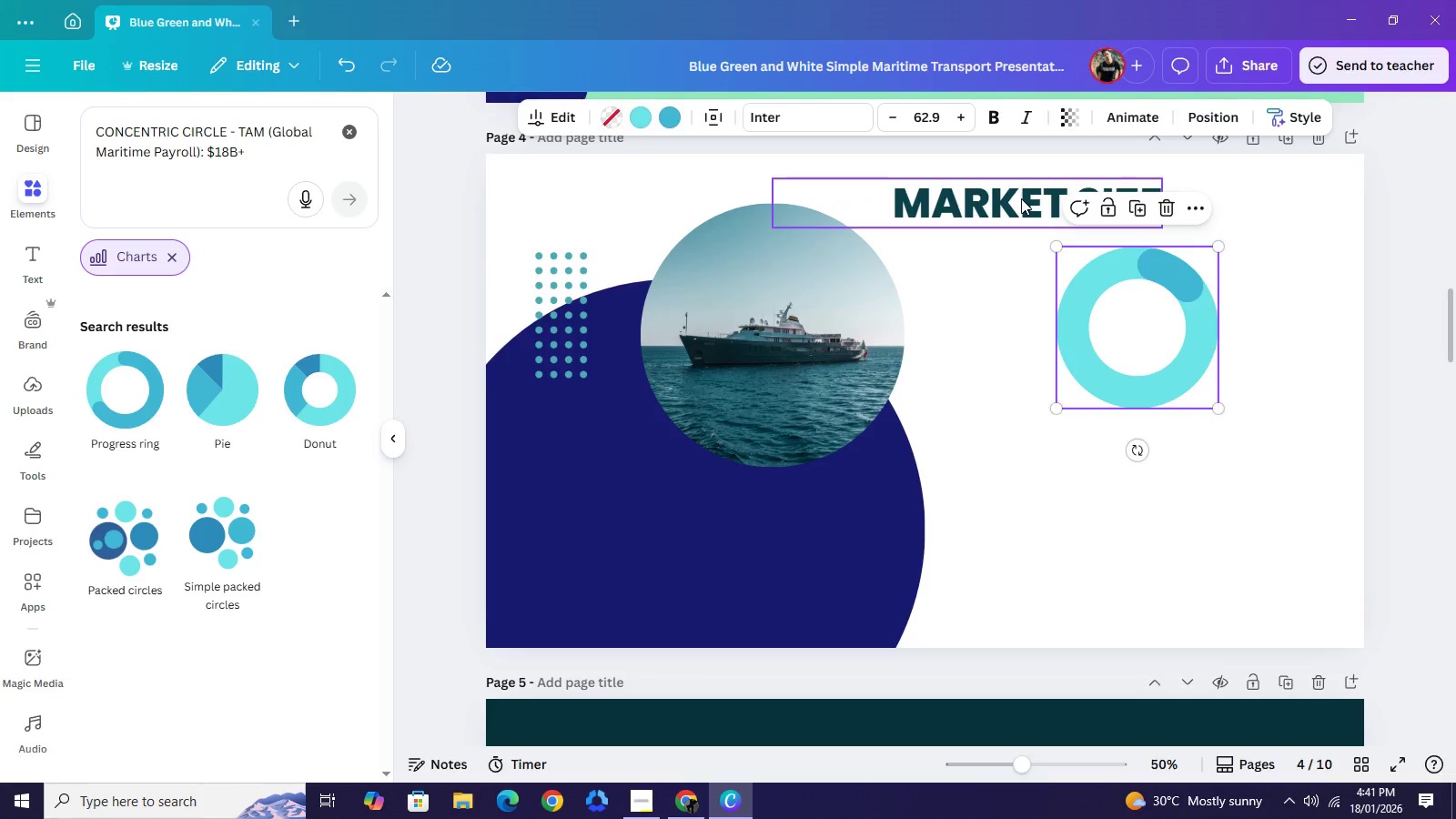 
left_click_drag(start_coordinate=[1018, 198], to_coordinate=[994, 190])
 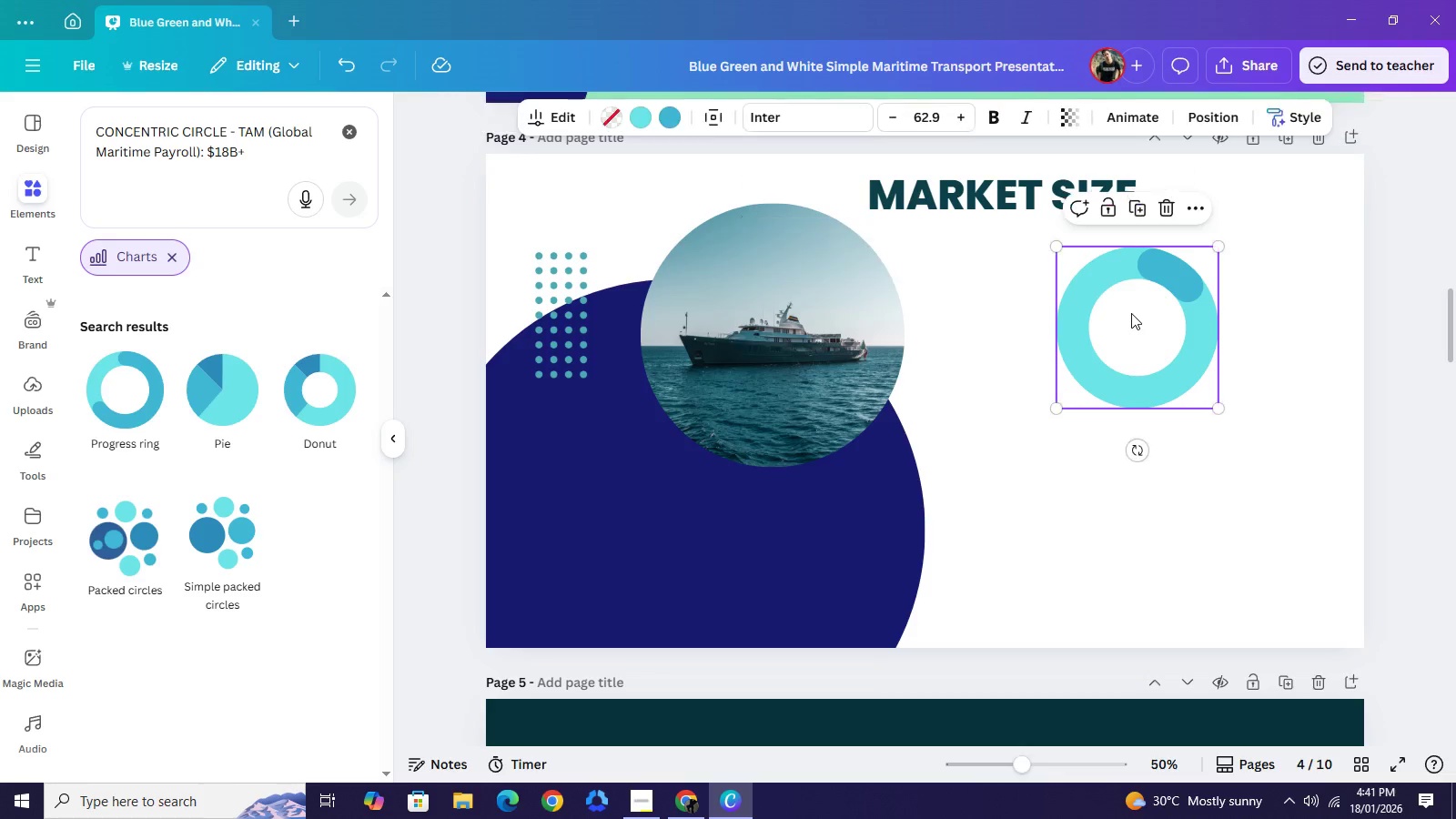 
left_click_drag(start_coordinate=[1131, 313], to_coordinate=[1127, 303])
 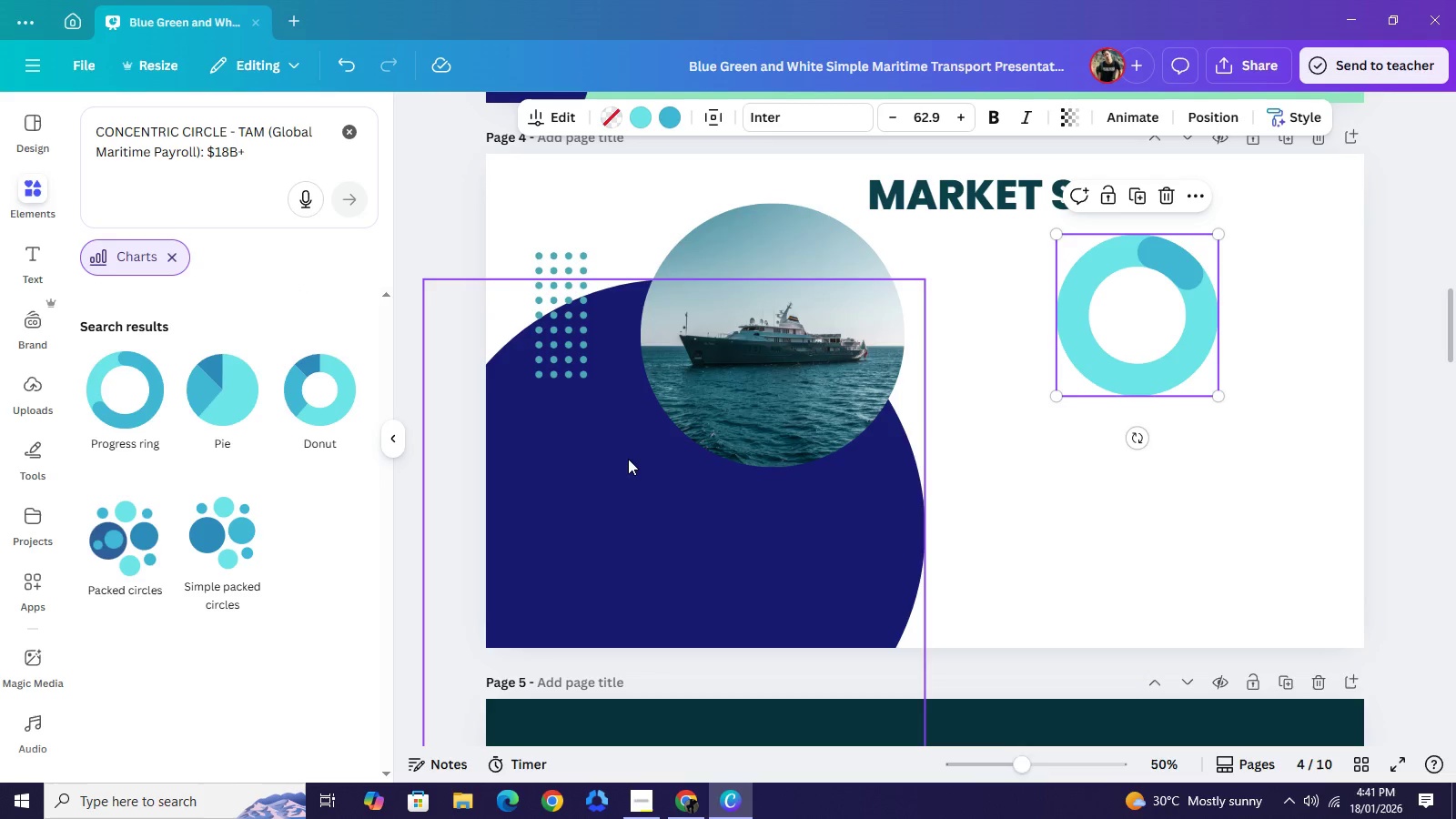 
wait(19.92)
 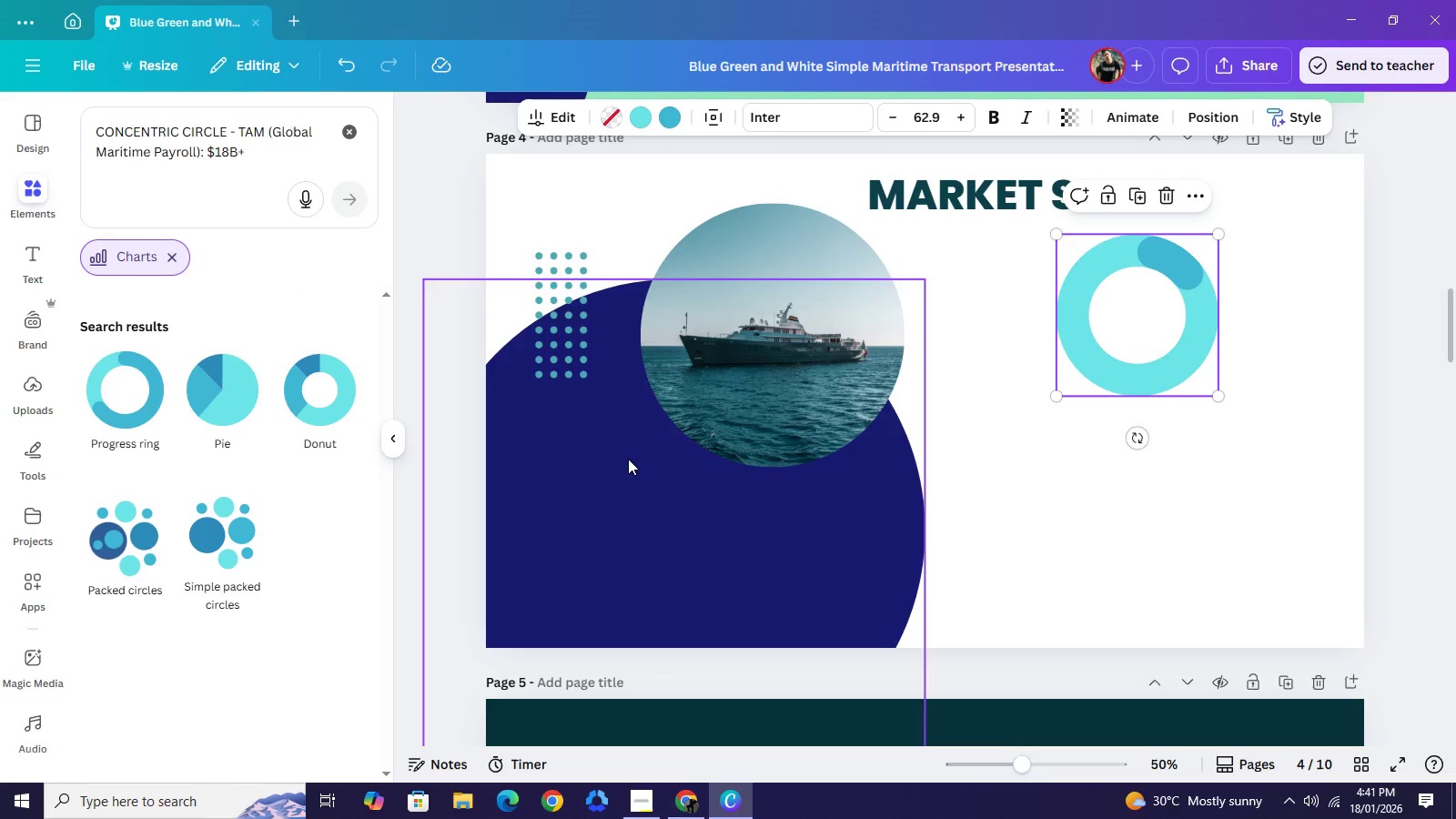 
key(Backspace)
 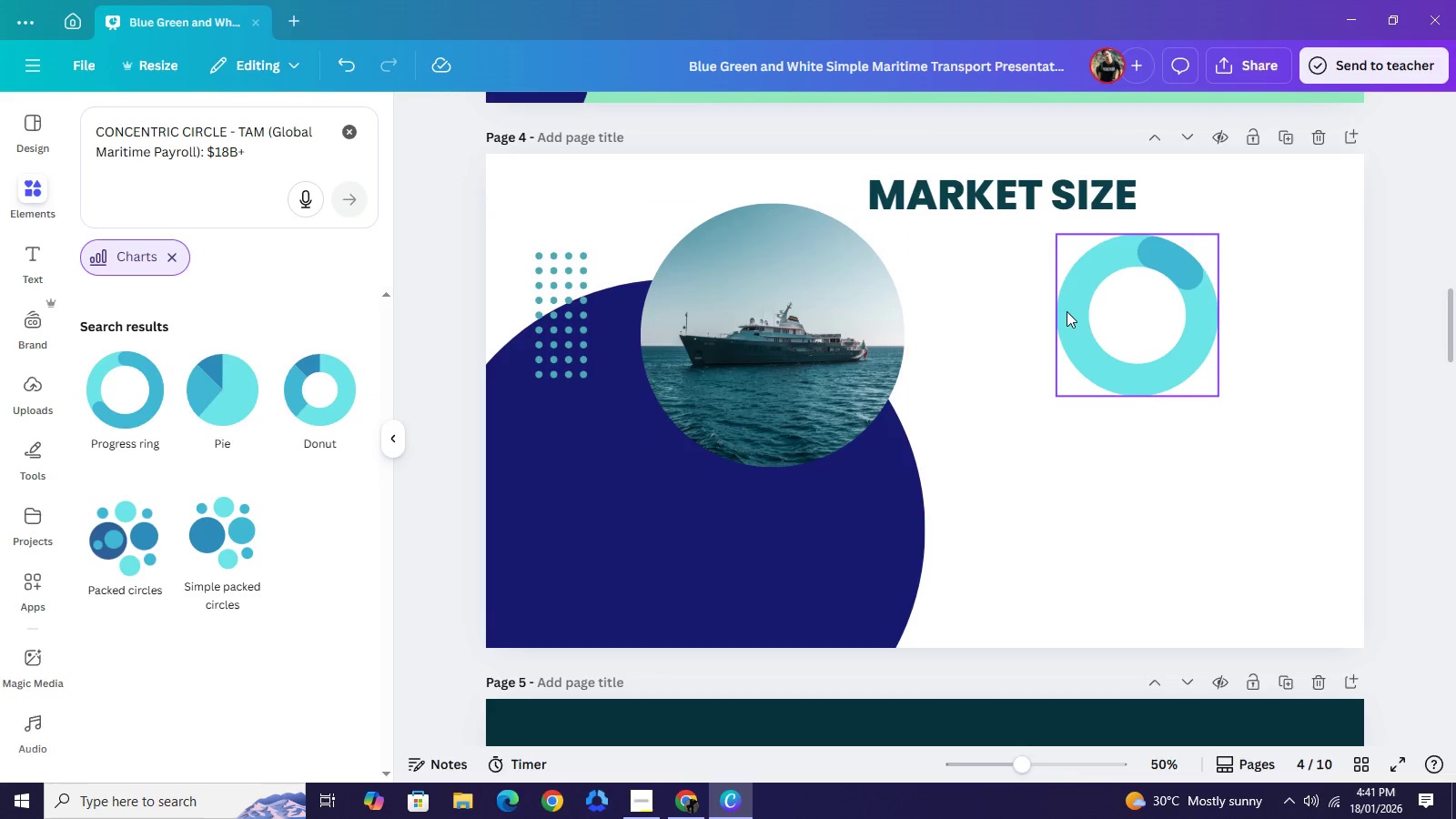 
left_click([1138, 318])
 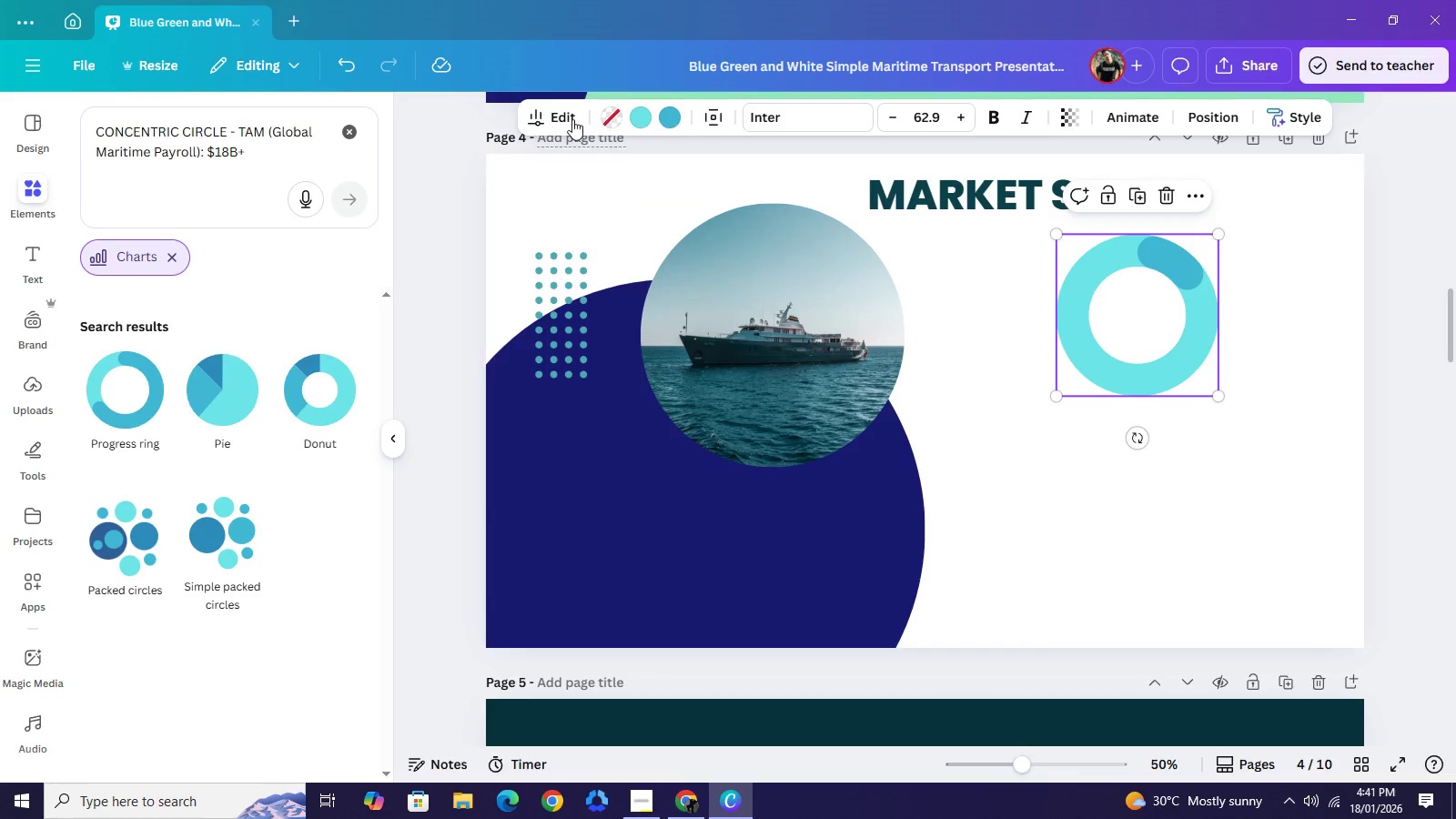 
left_click([541, 119])
 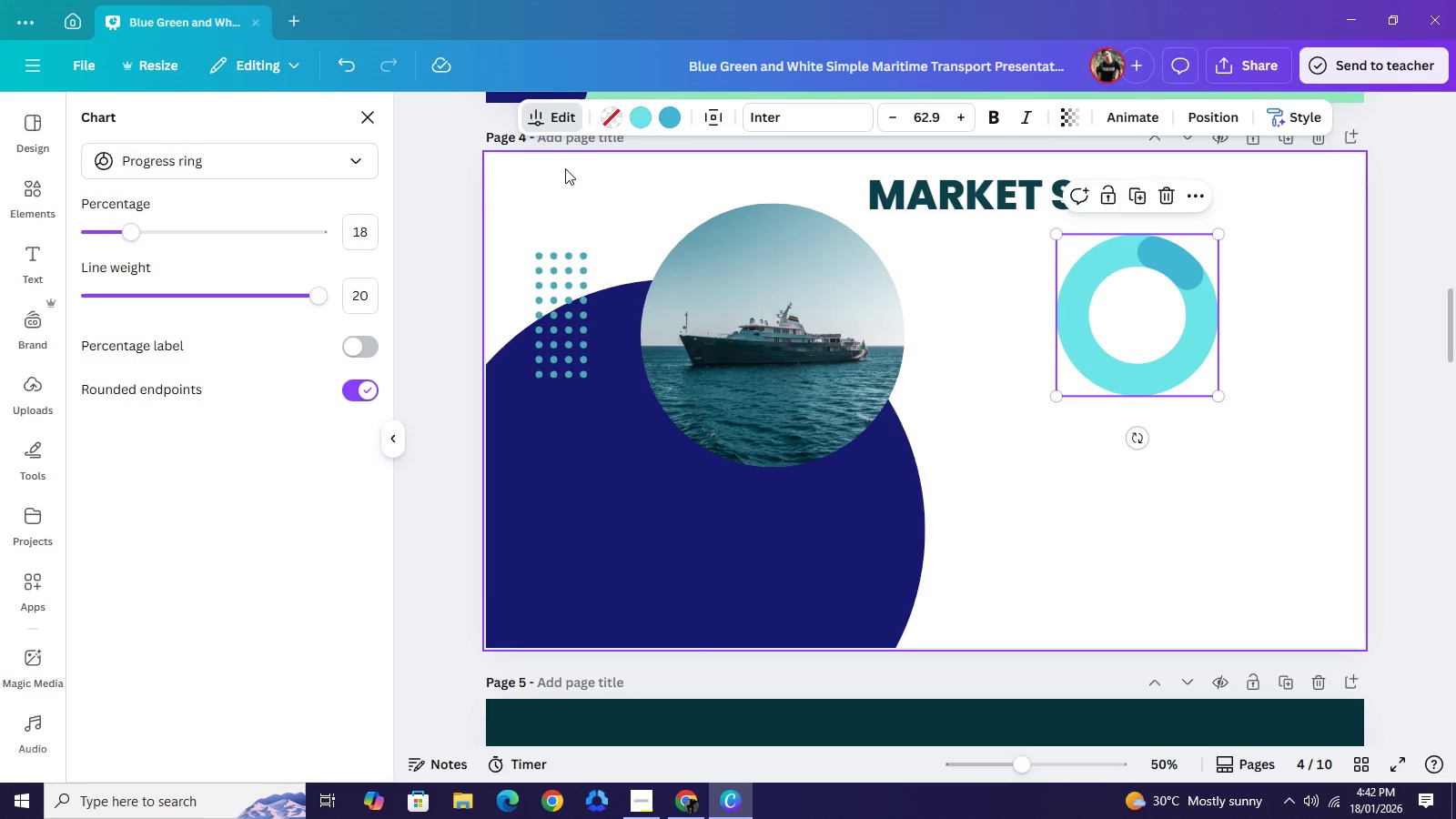 
mouse_move([749, 124])
 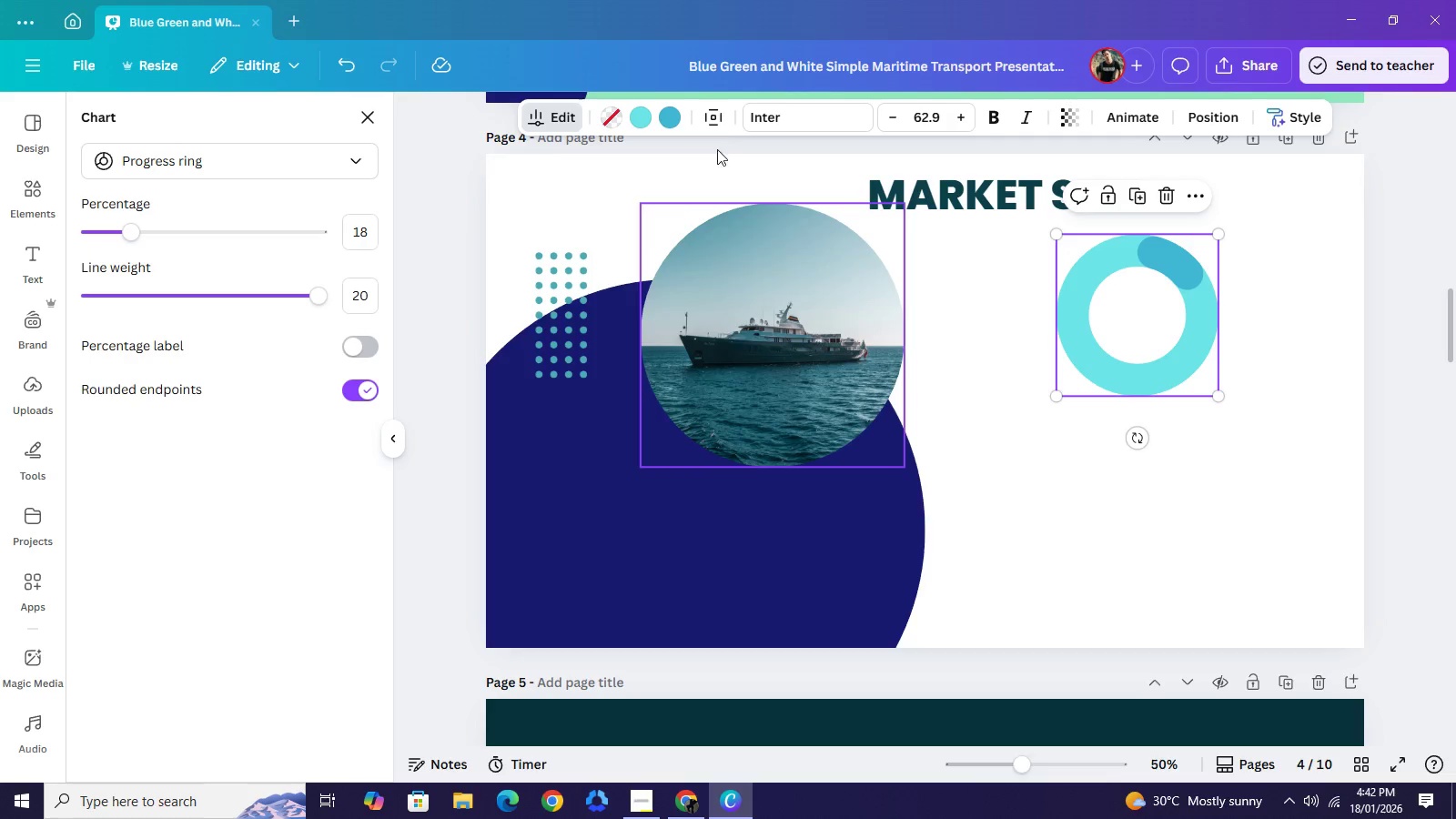 
left_click([553, 113])
 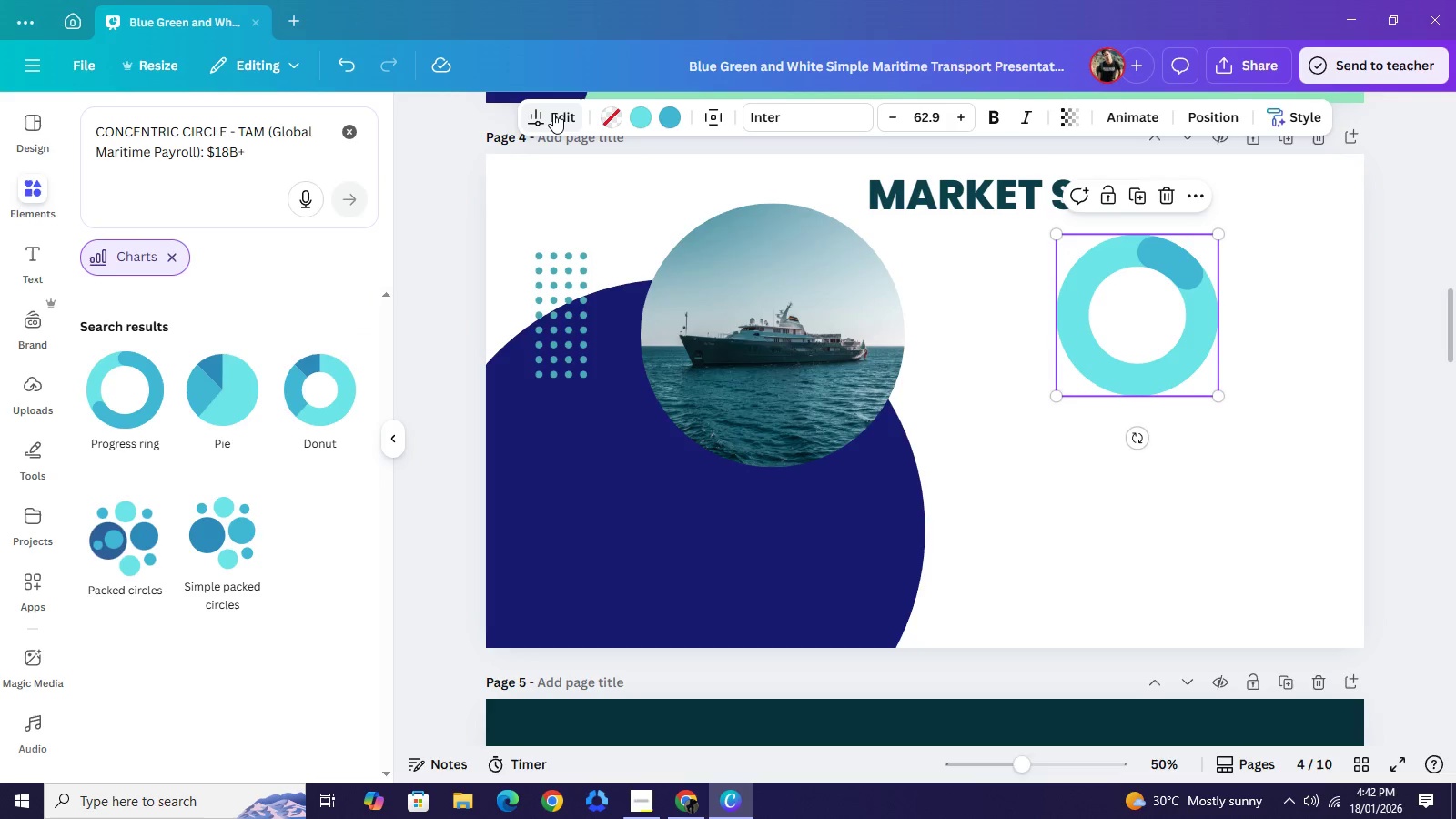 
left_click([553, 113])
 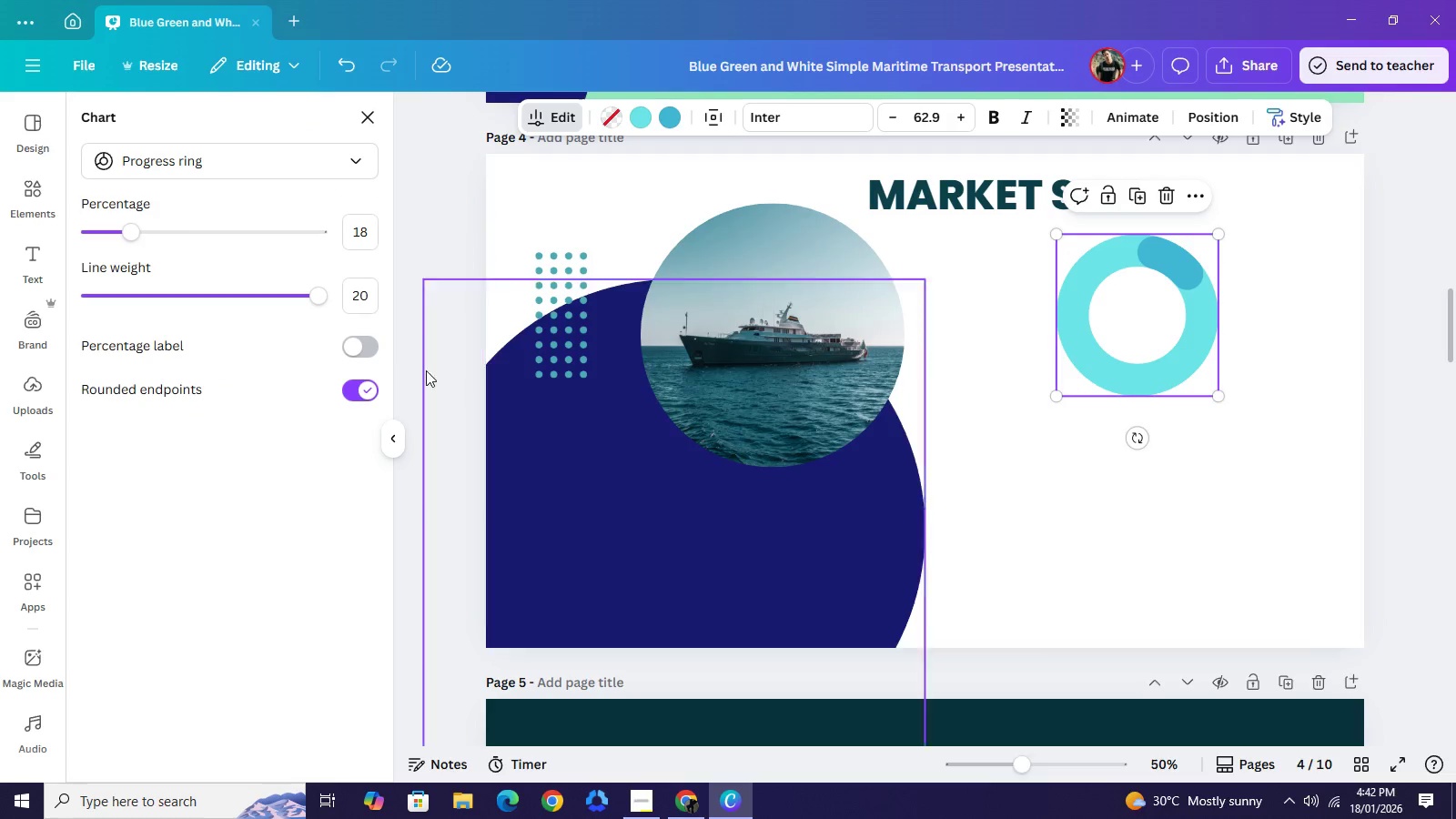 
left_click([361, 390])
 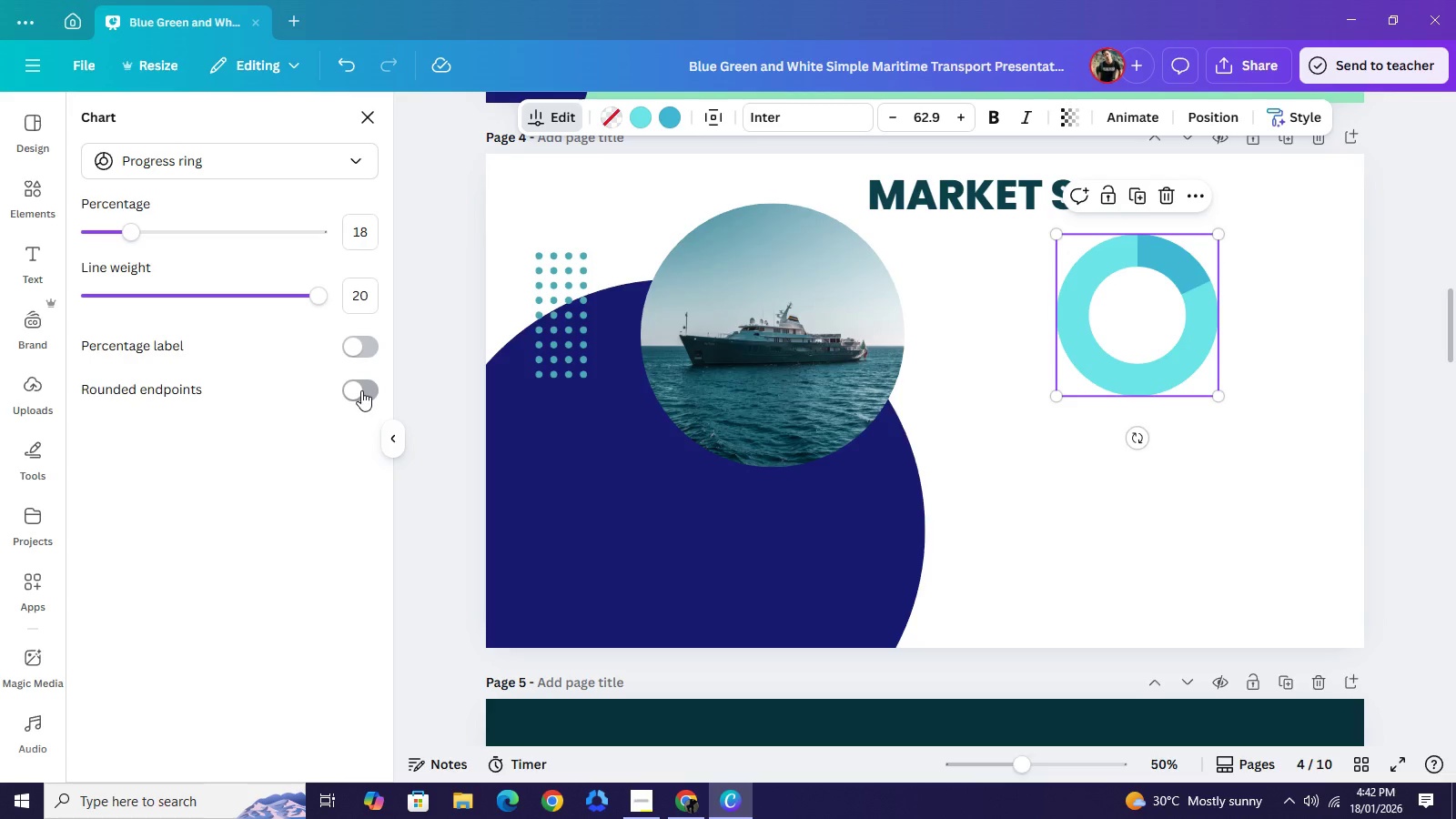 
left_click([361, 390])
 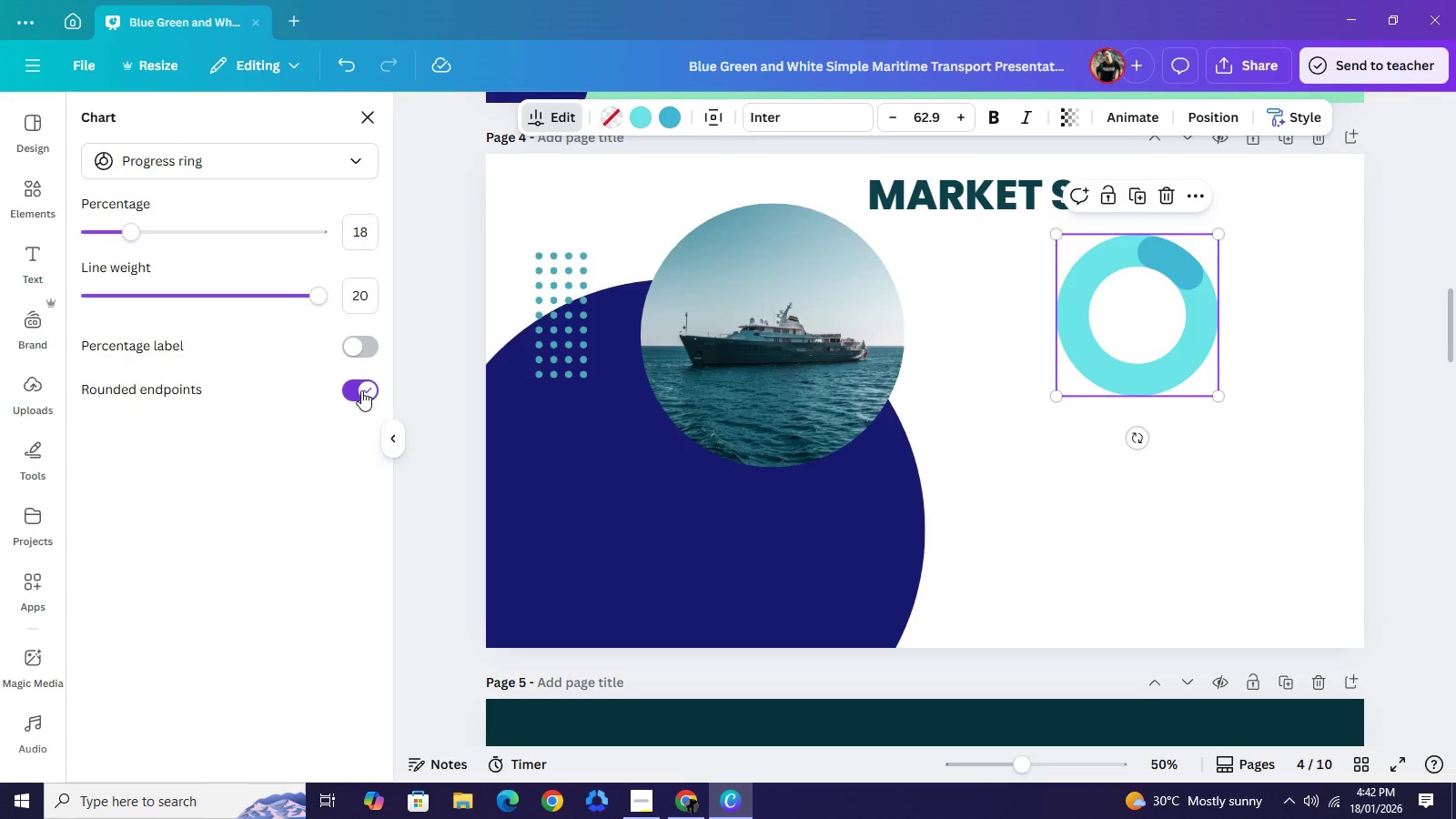 
left_click([361, 390])
 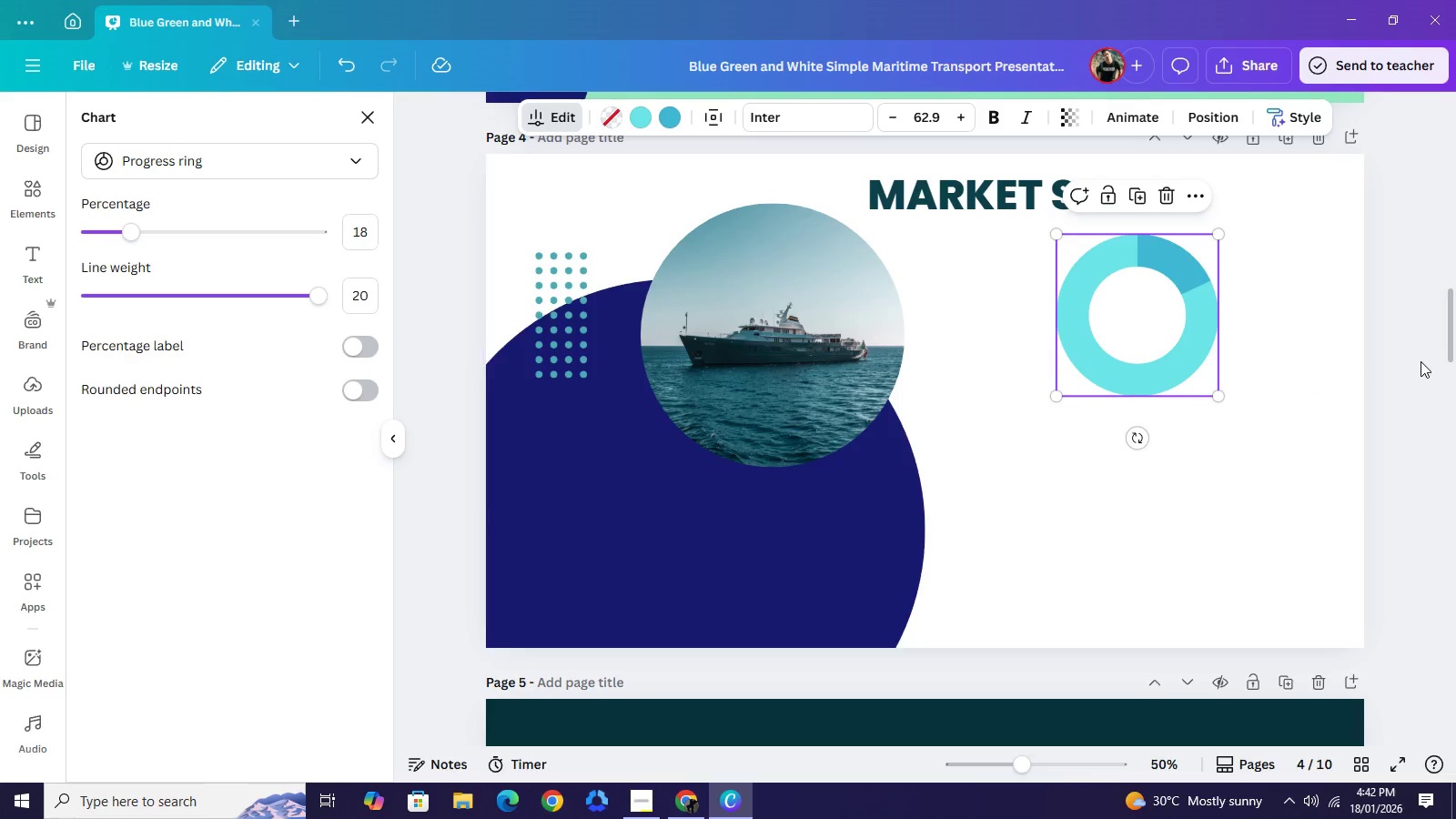 
left_click([1421, 361])
 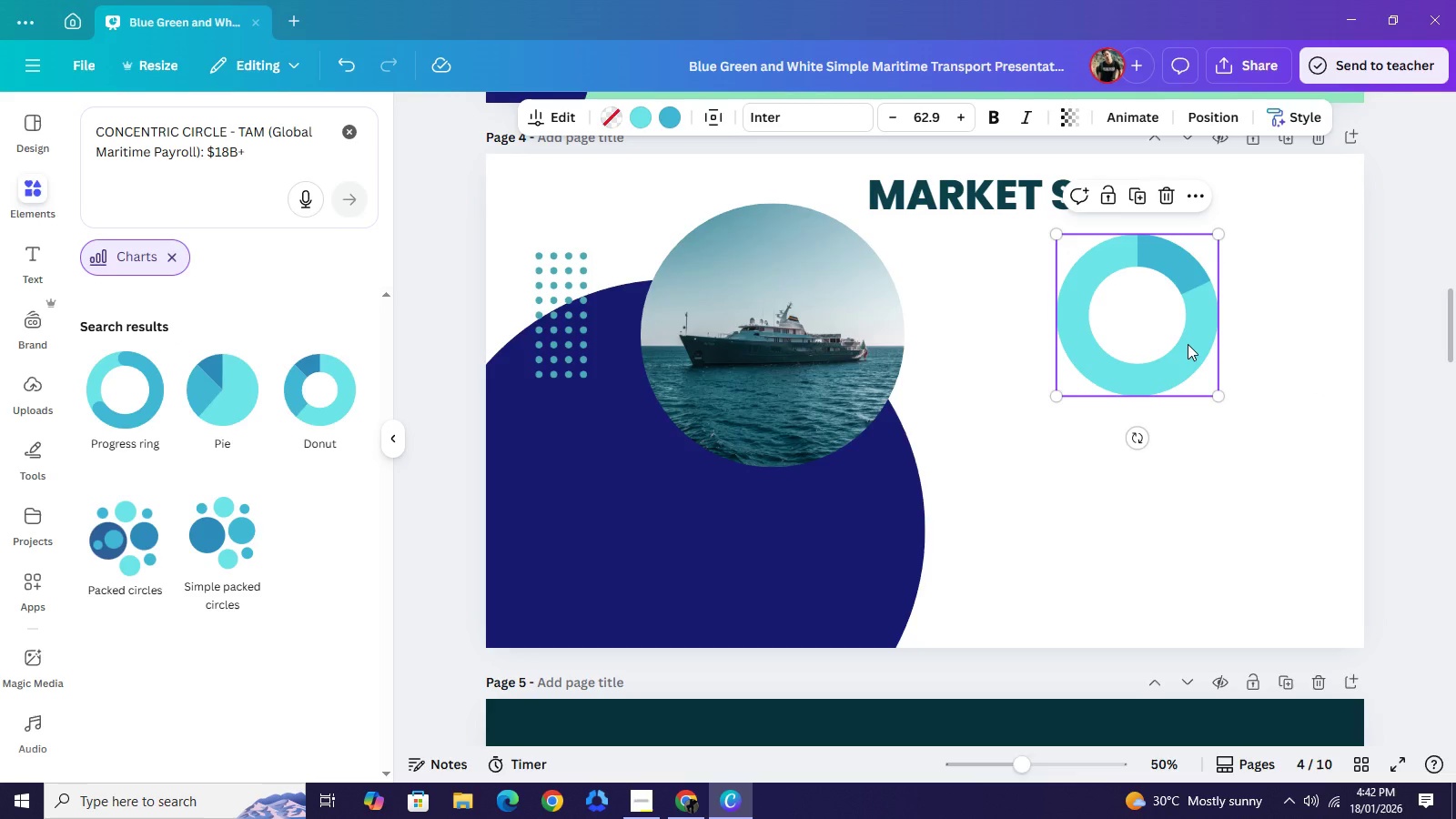 
key(Control+C)
 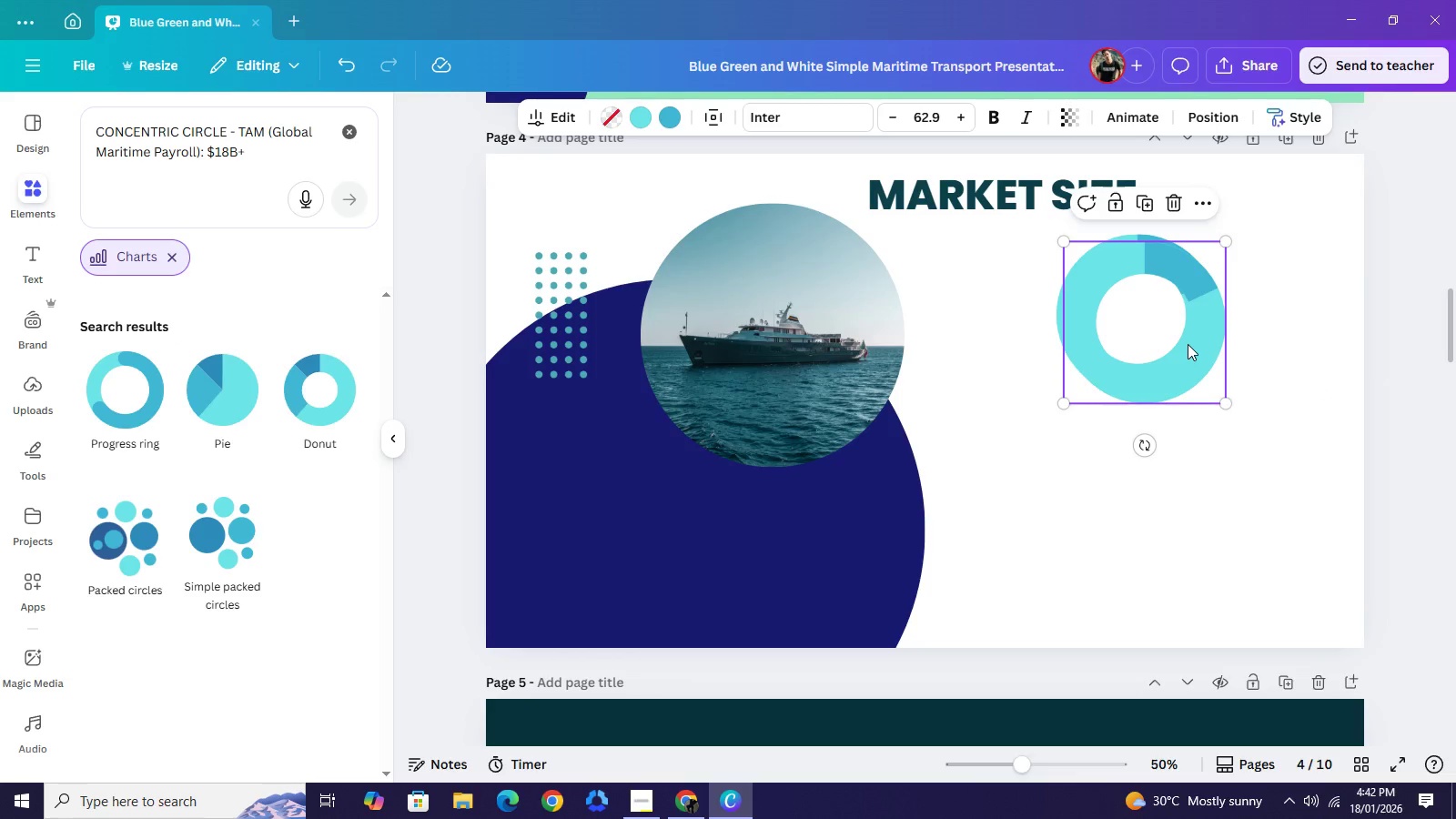 
key(Control+V)
 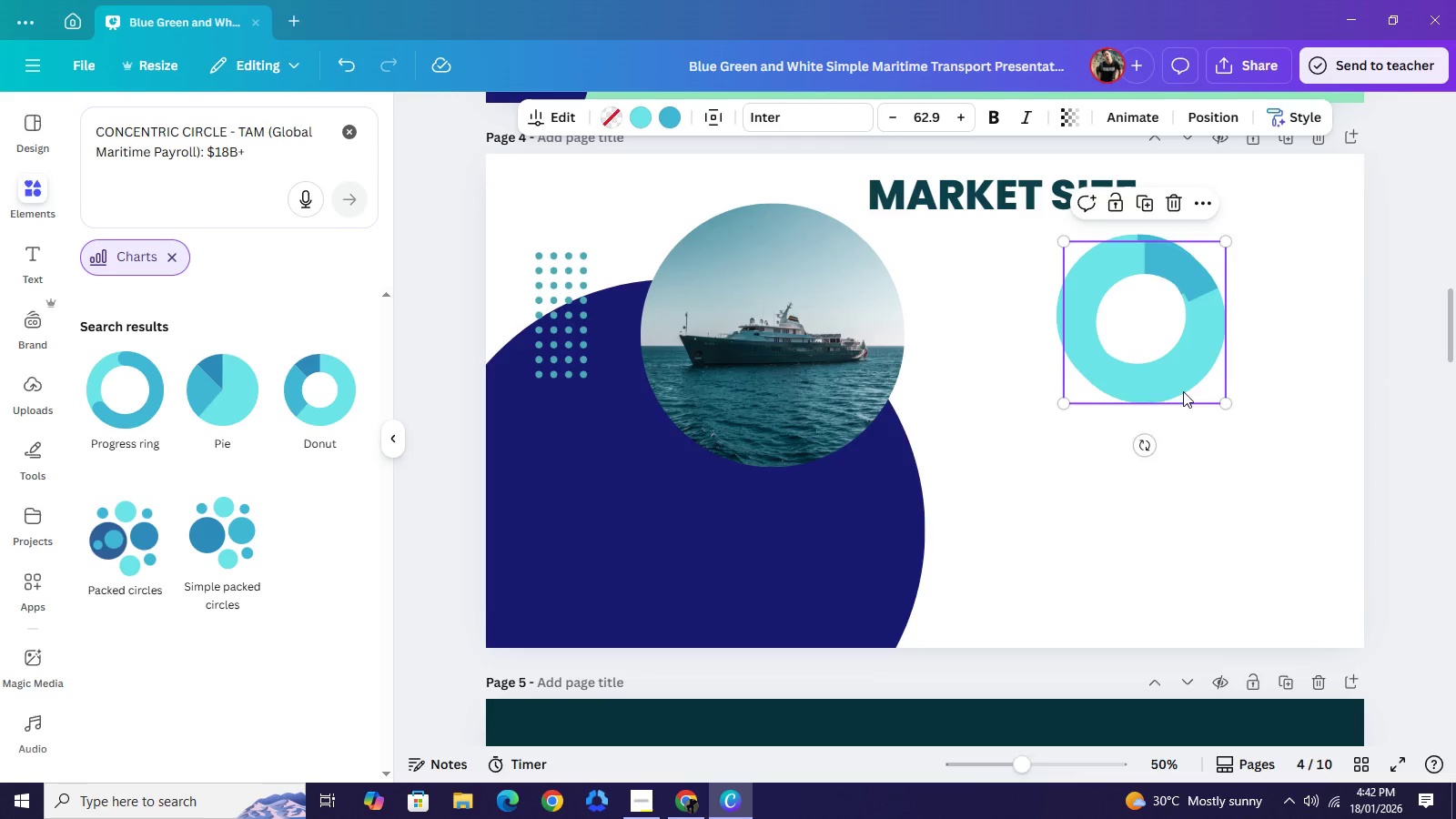 
left_click_drag(start_coordinate=[1184, 344], to_coordinate=[1174, 507])
 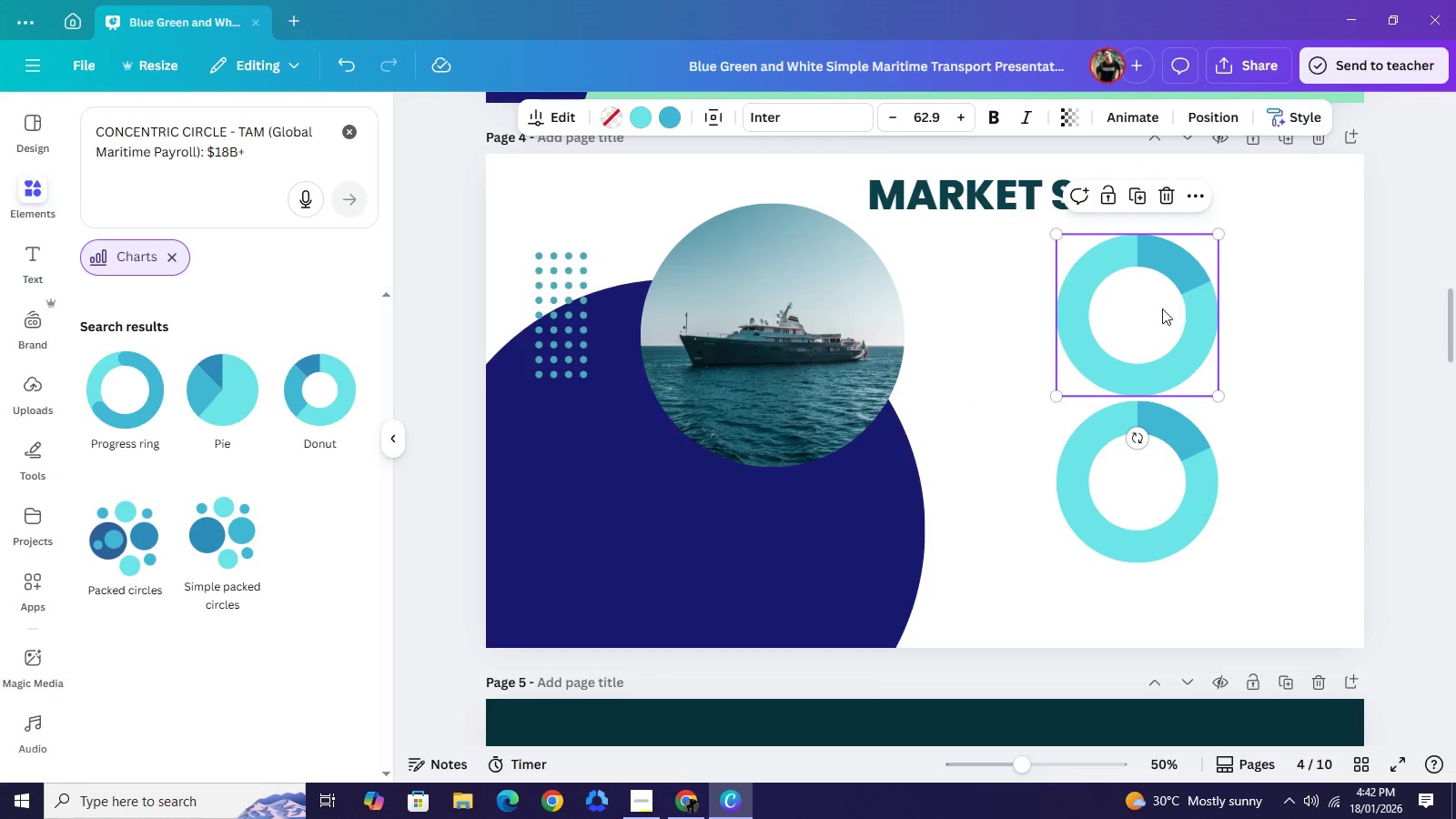 
left_click_drag(start_coordinate=[1172, 308], to_coordinate=[1067, 313])
 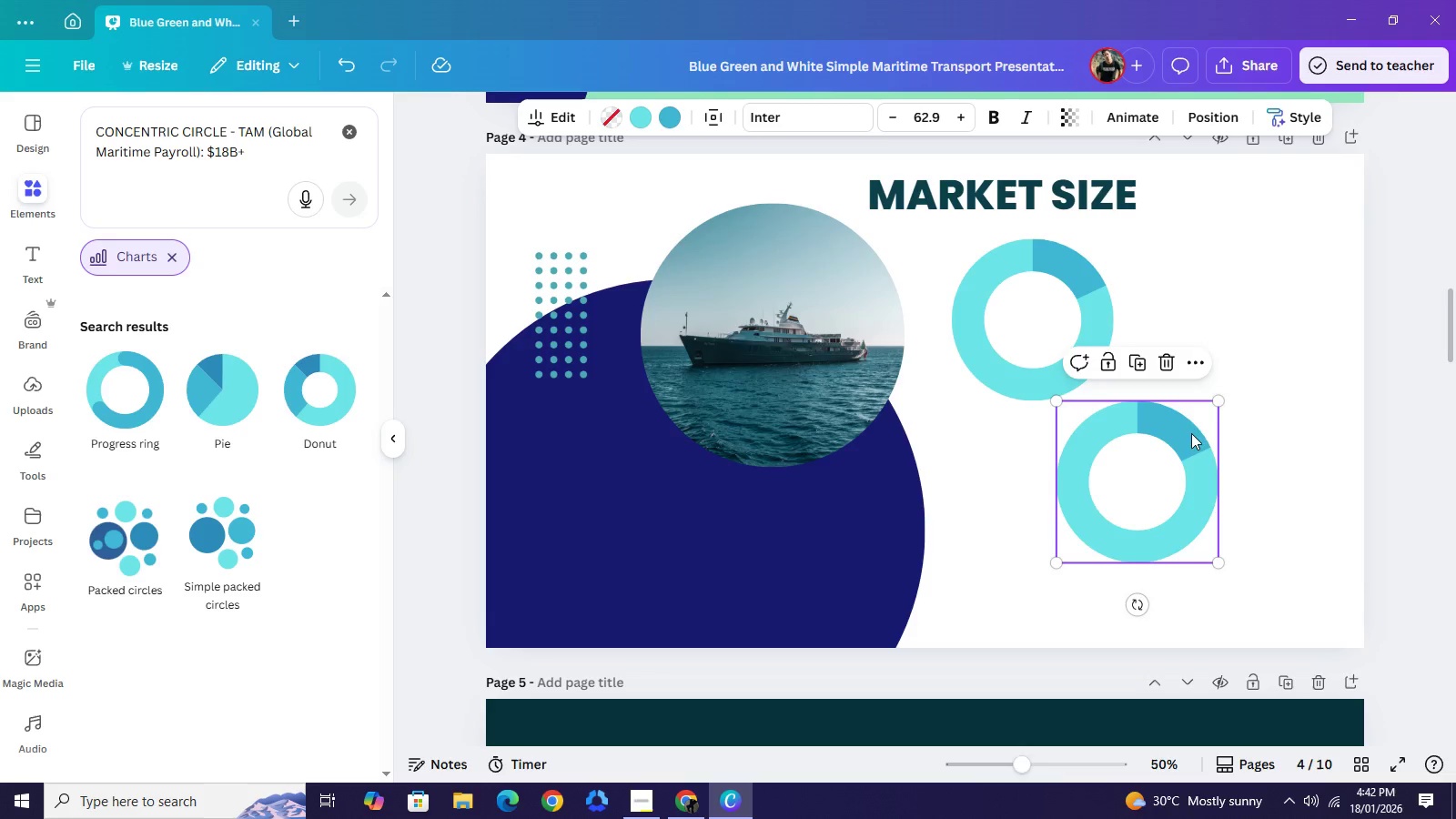 
left_click_drag(start_coordinate=[1154, 451], to_coordinate=[1249, 400])
 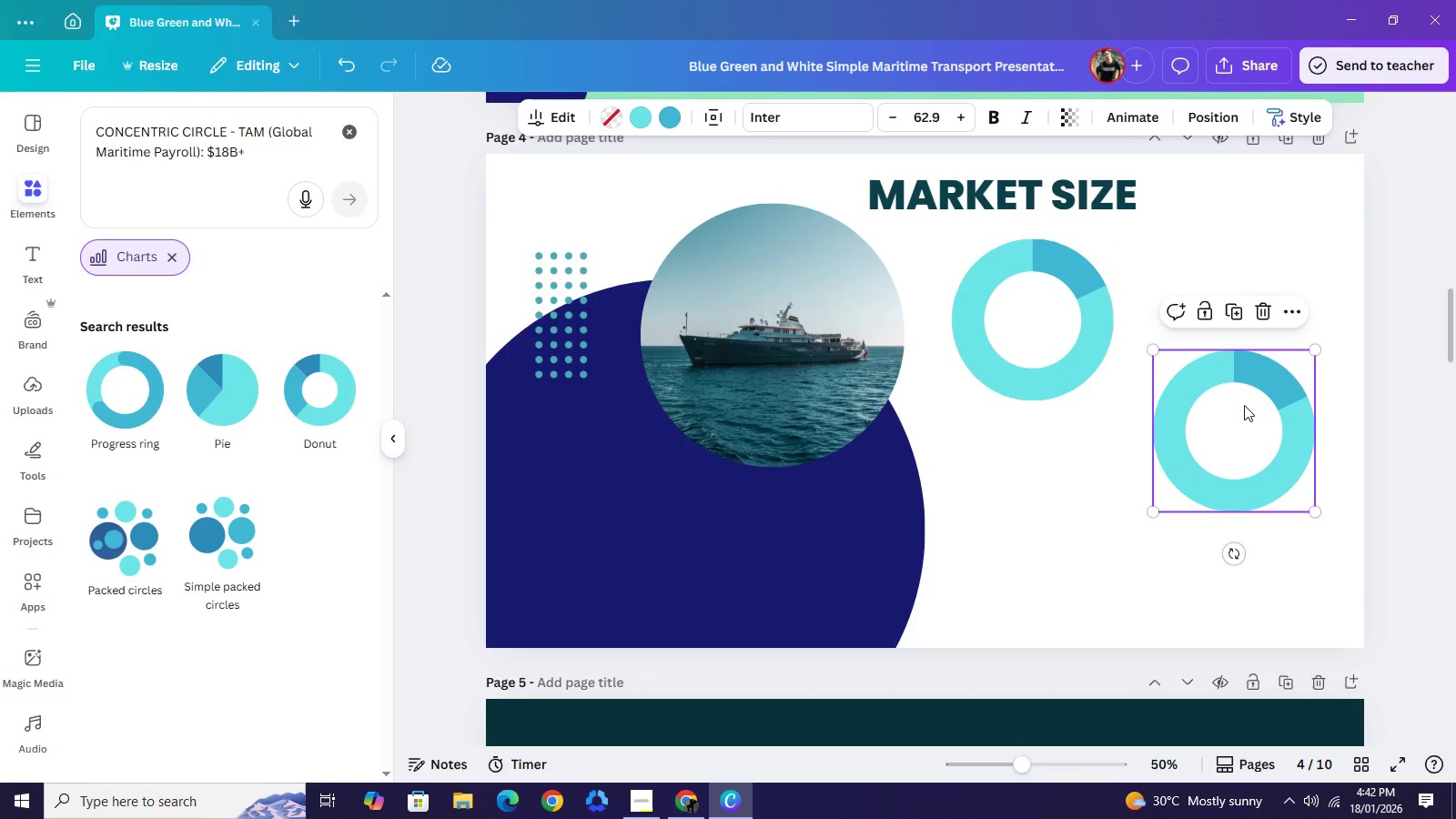 
key(Control+C)
 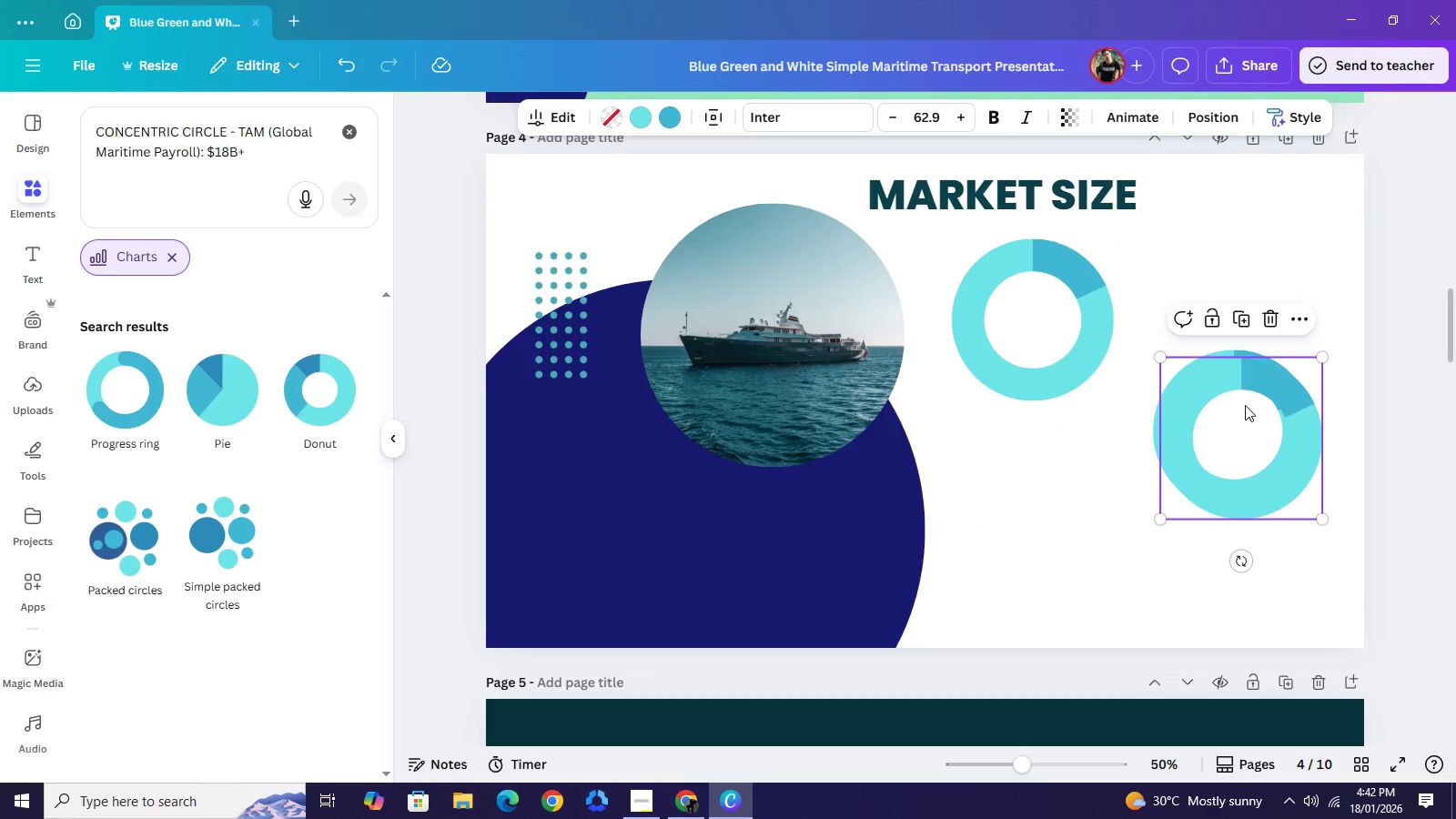 
key(Control+V)
 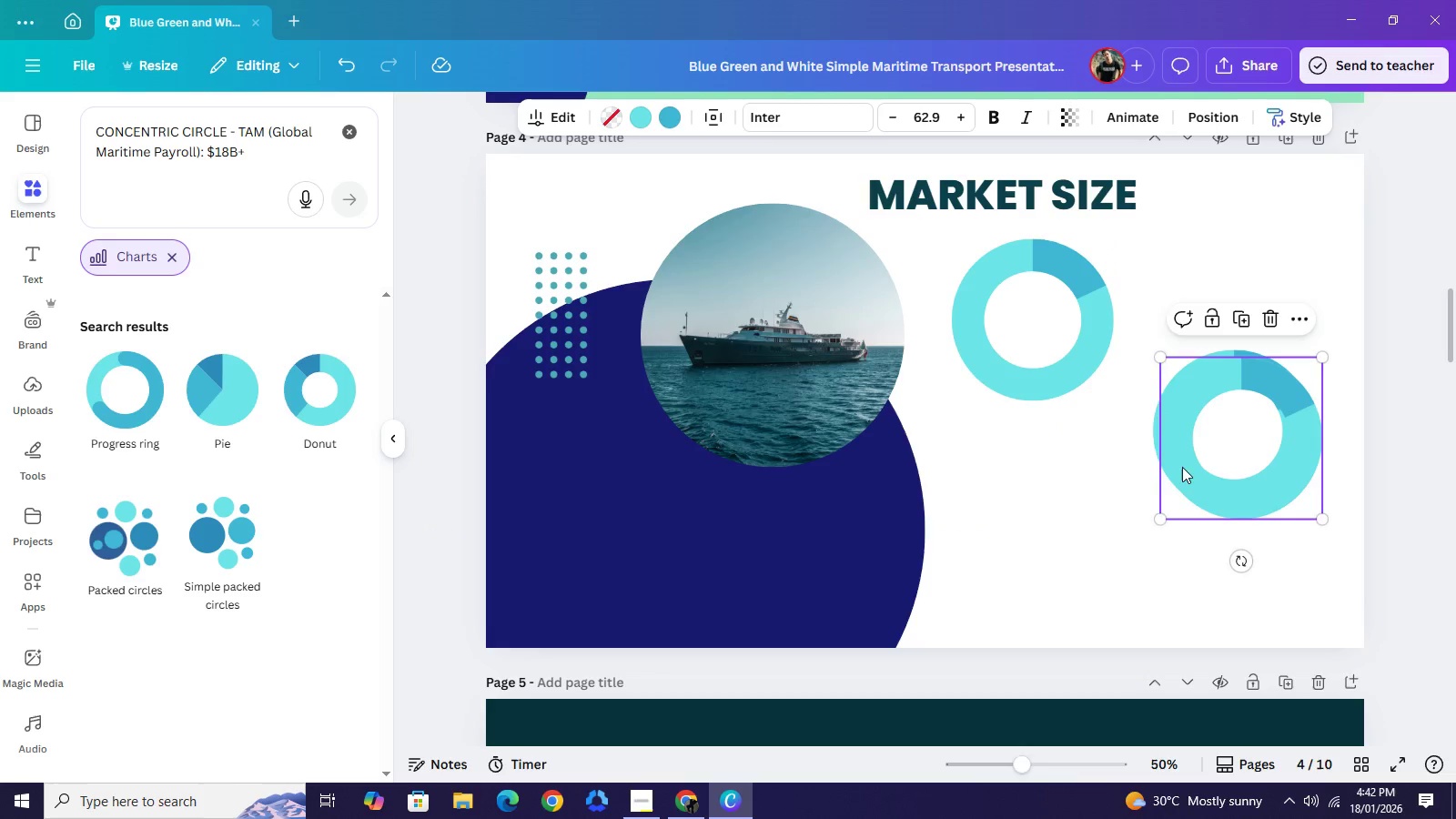 
left_click_drag(start_coordinate=[1249, 410], to_coordinate=[1075, 518])
 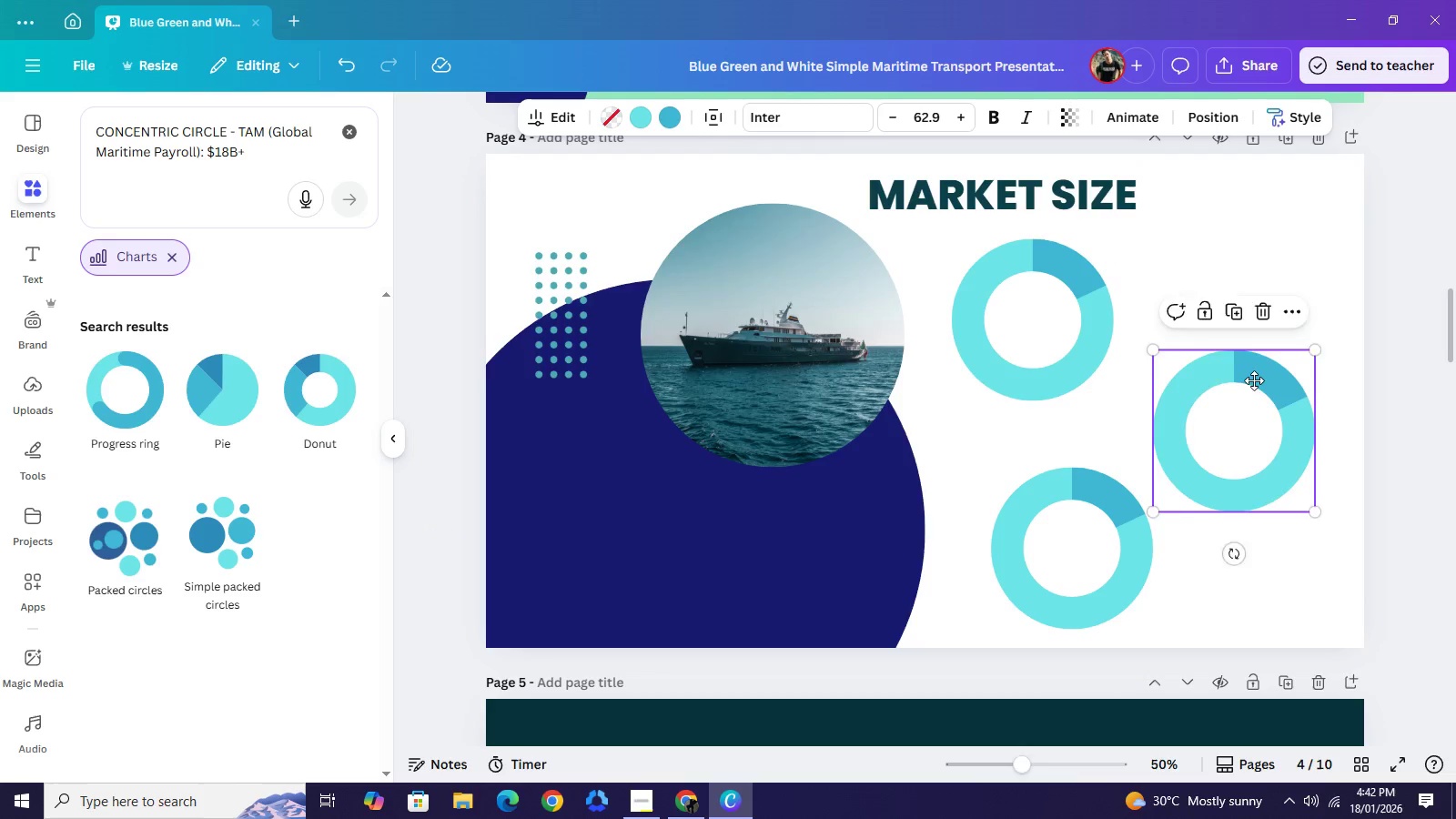 
left_click_drag(start_coordinate=[1252, 407], to_coordinate=[1254, 379])
 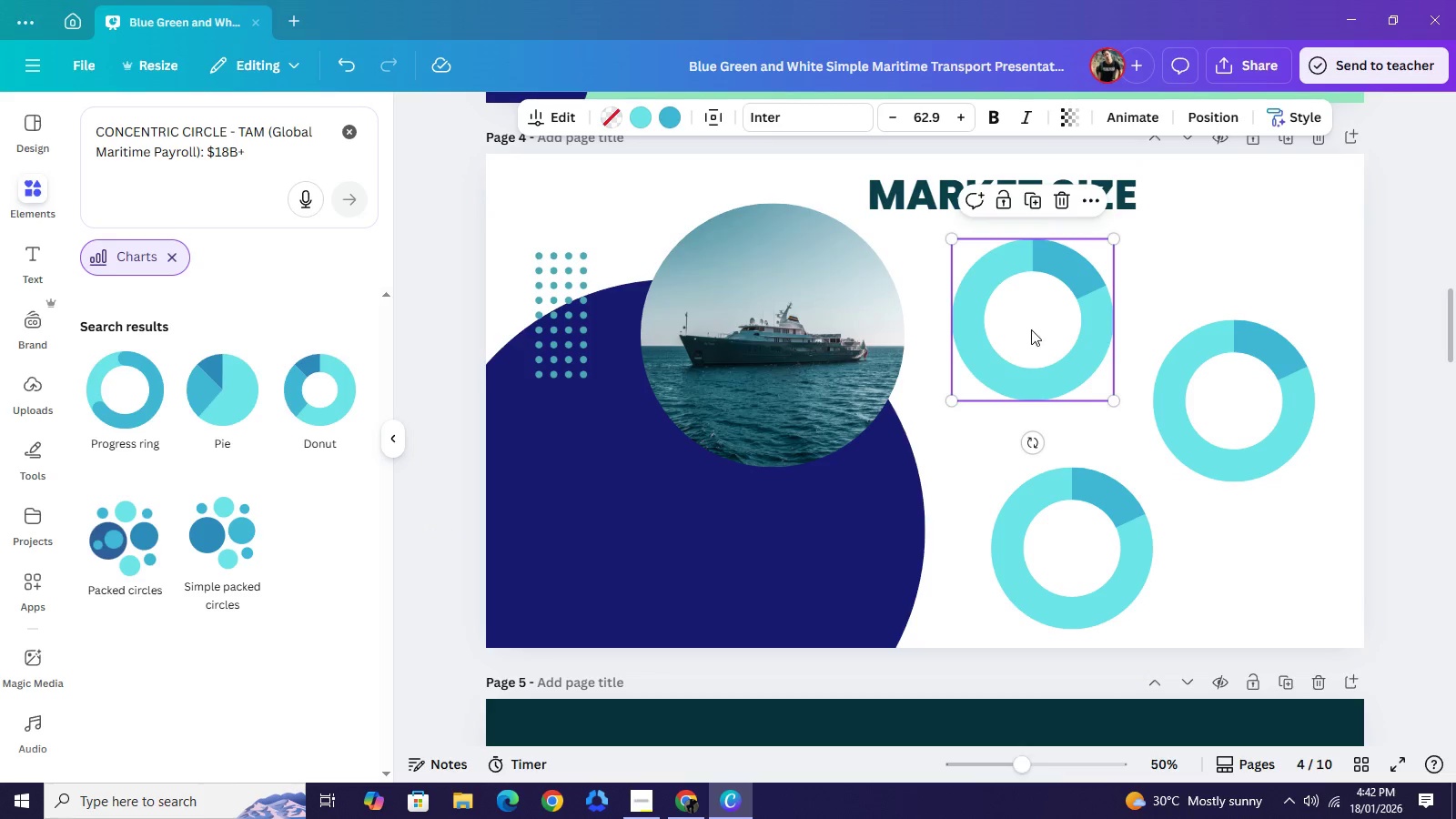 
left_click_drag(start_coordinate=[1054, 327], to_coordinate=[1029, 333])
 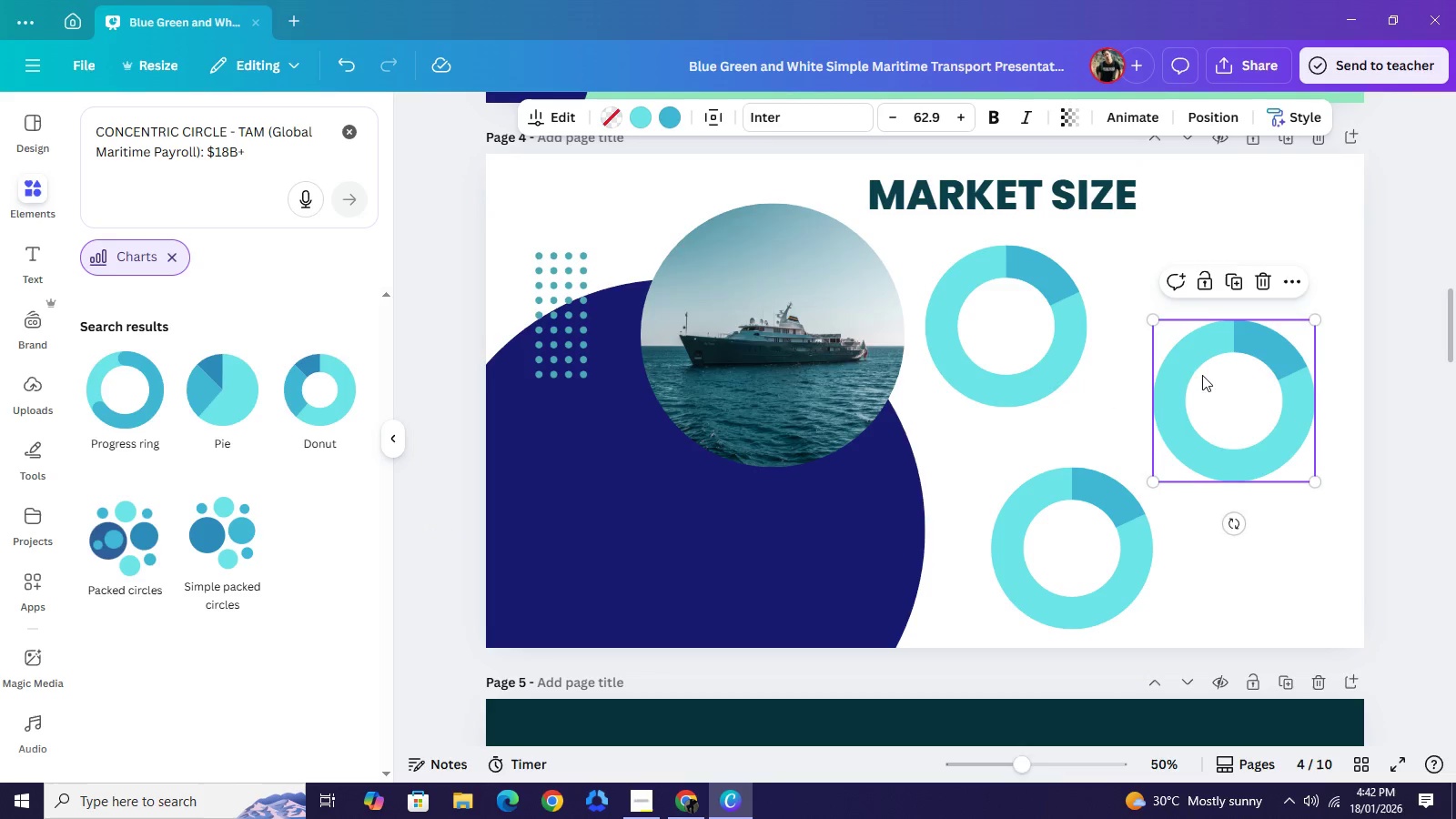 
left_click_drag(start_coordinate=[1209, 382], to_coordinate=[1200, 371])
 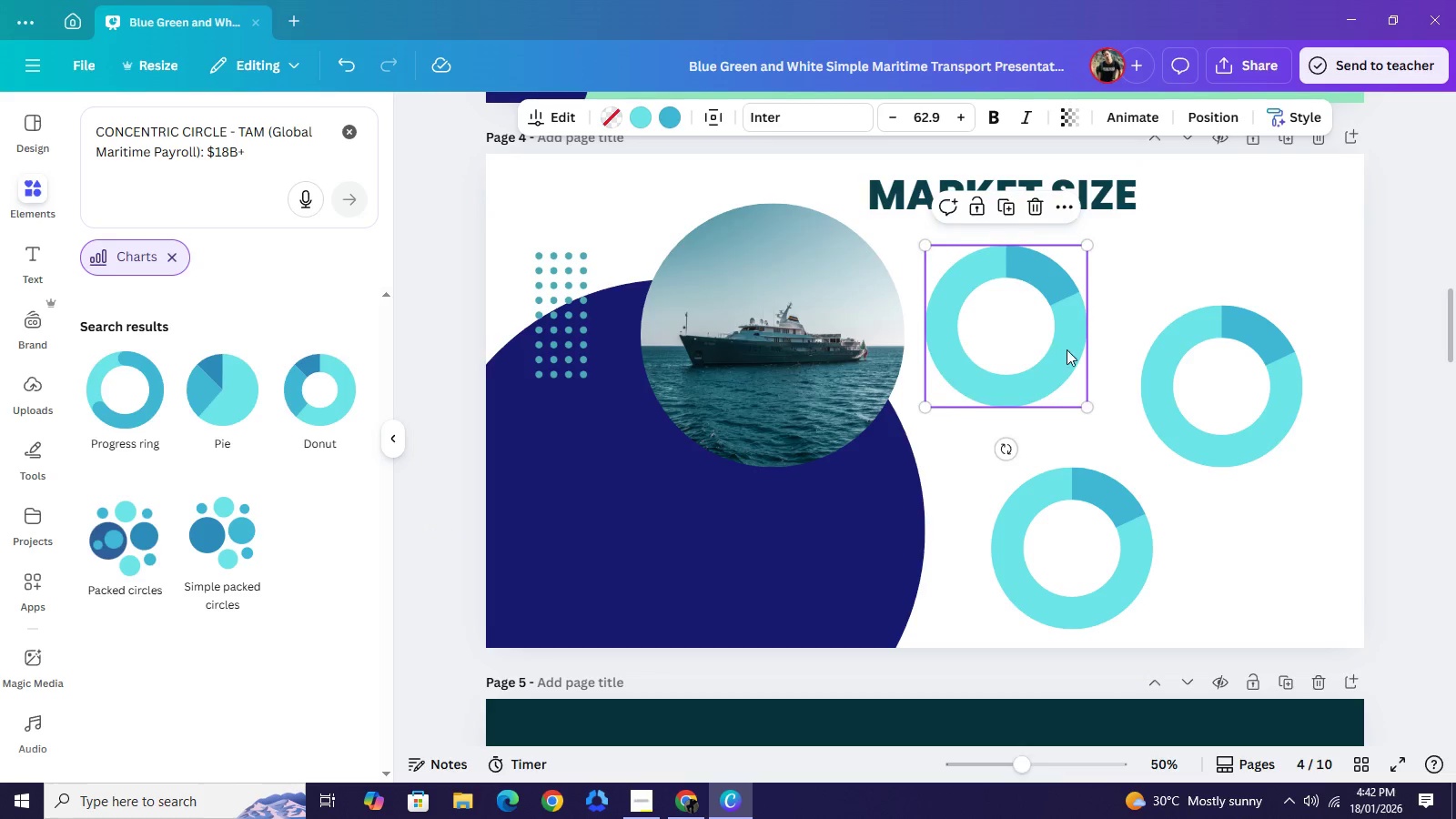 
left_click_drag(start_coordinate=[1052, 338], to_coordinate=[1067, 349])
 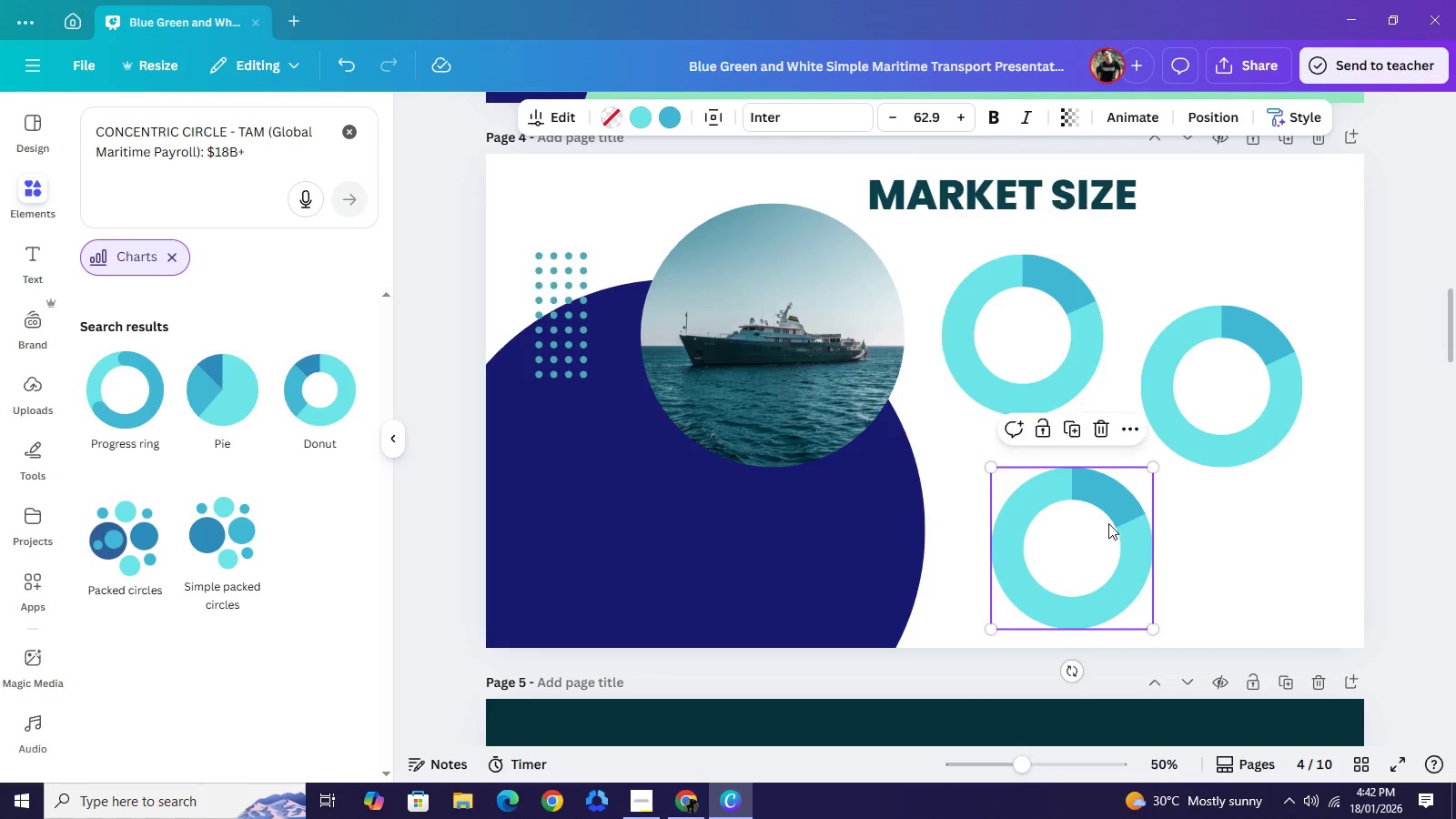 
left_click_drag(start_coordinate=[1104, 523], to_coordinate=[1118, 514])
 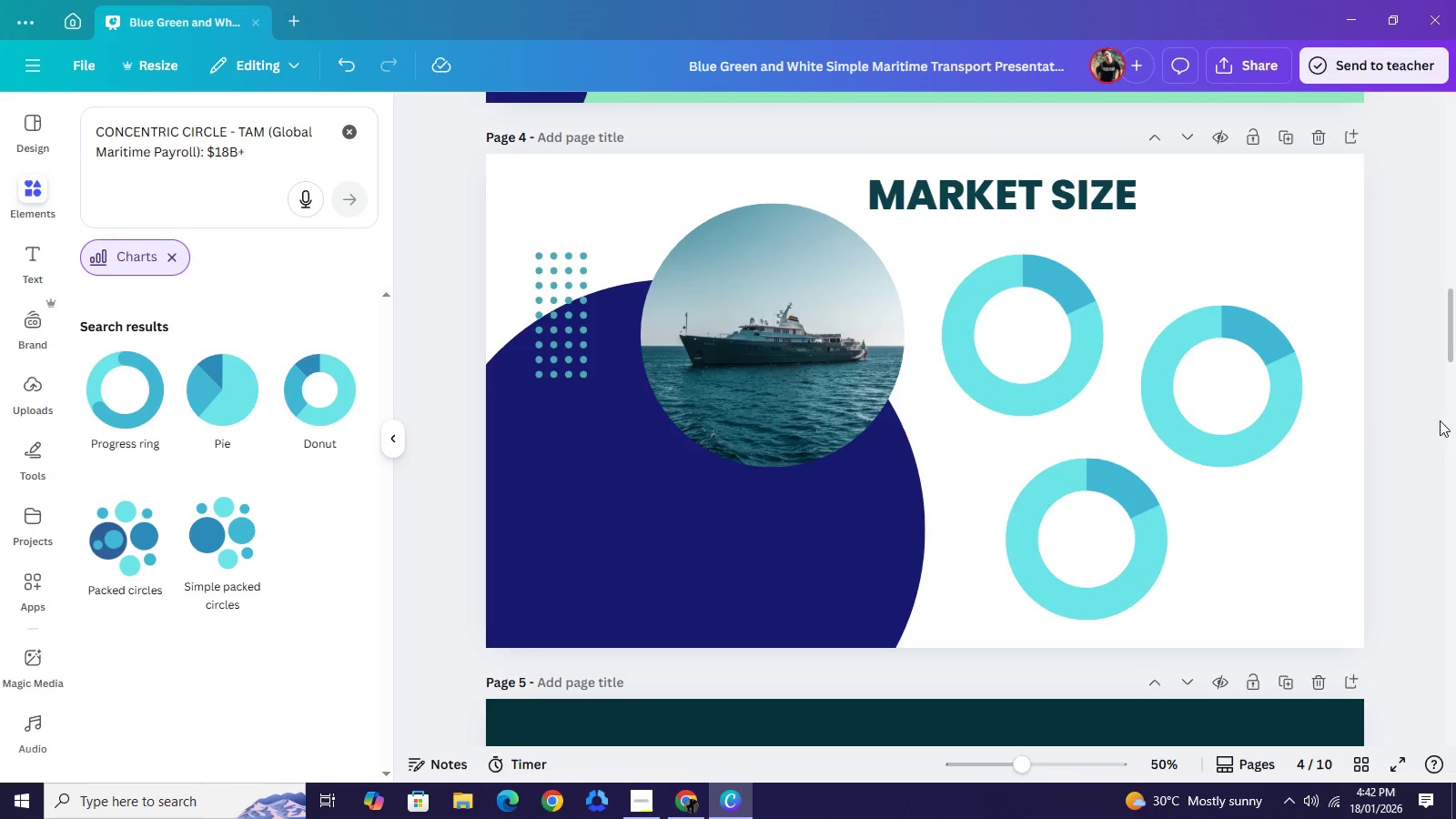 
left_click_drag(start_coordinate=[1263, 410], to_coordinate=[1273, 411])
 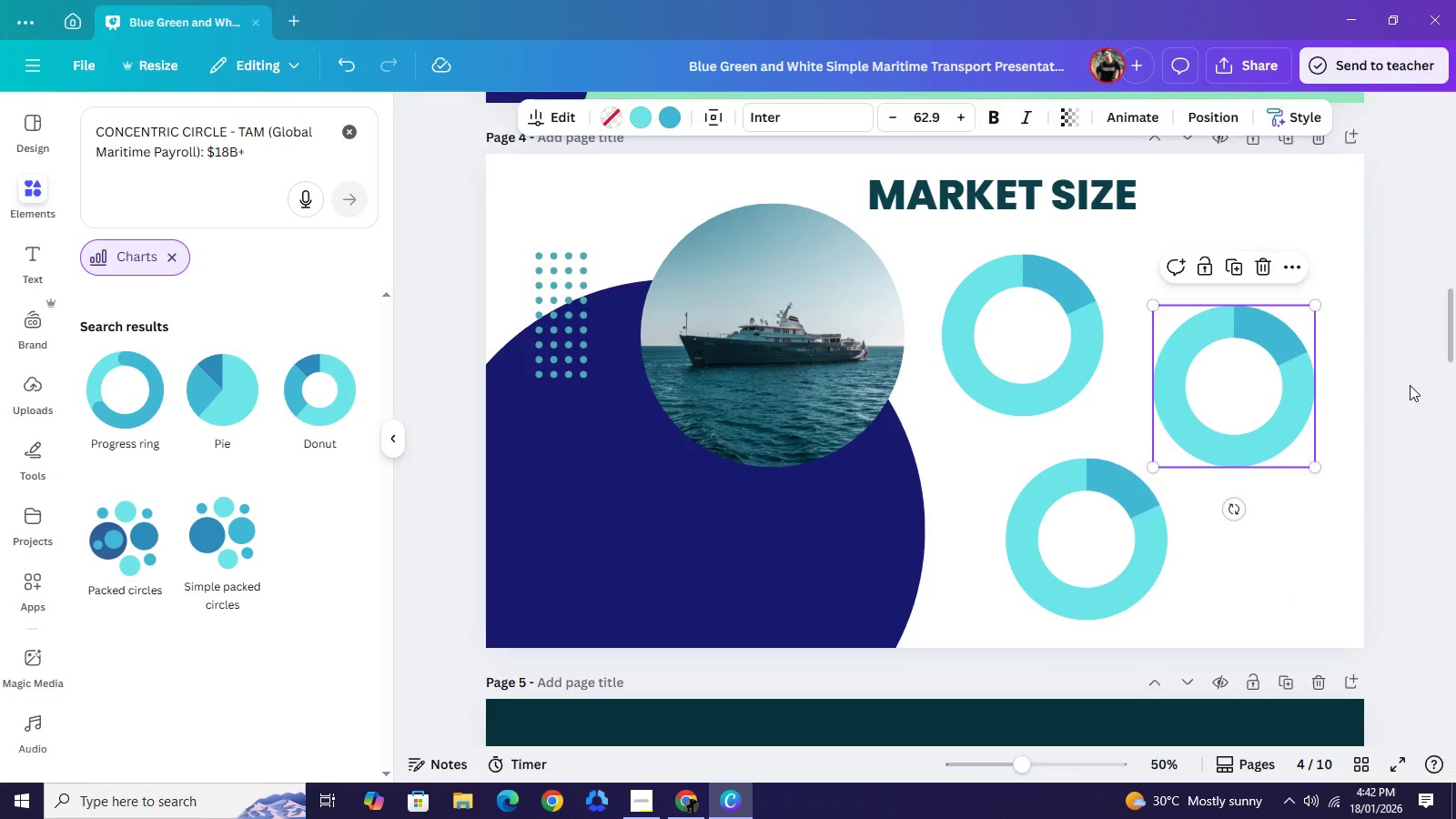 
left_click([1410, 385])
 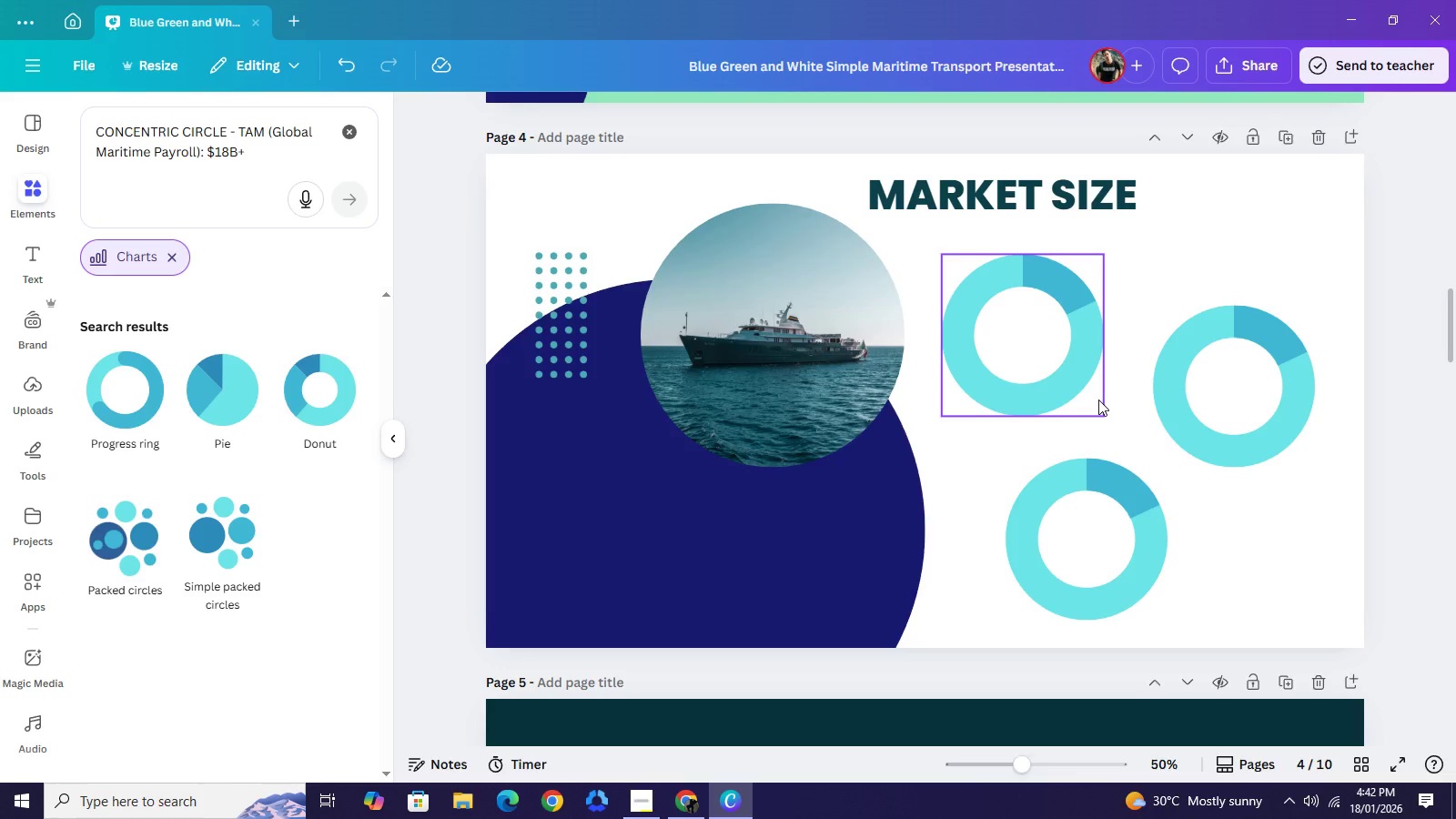 
wait(21.38)
 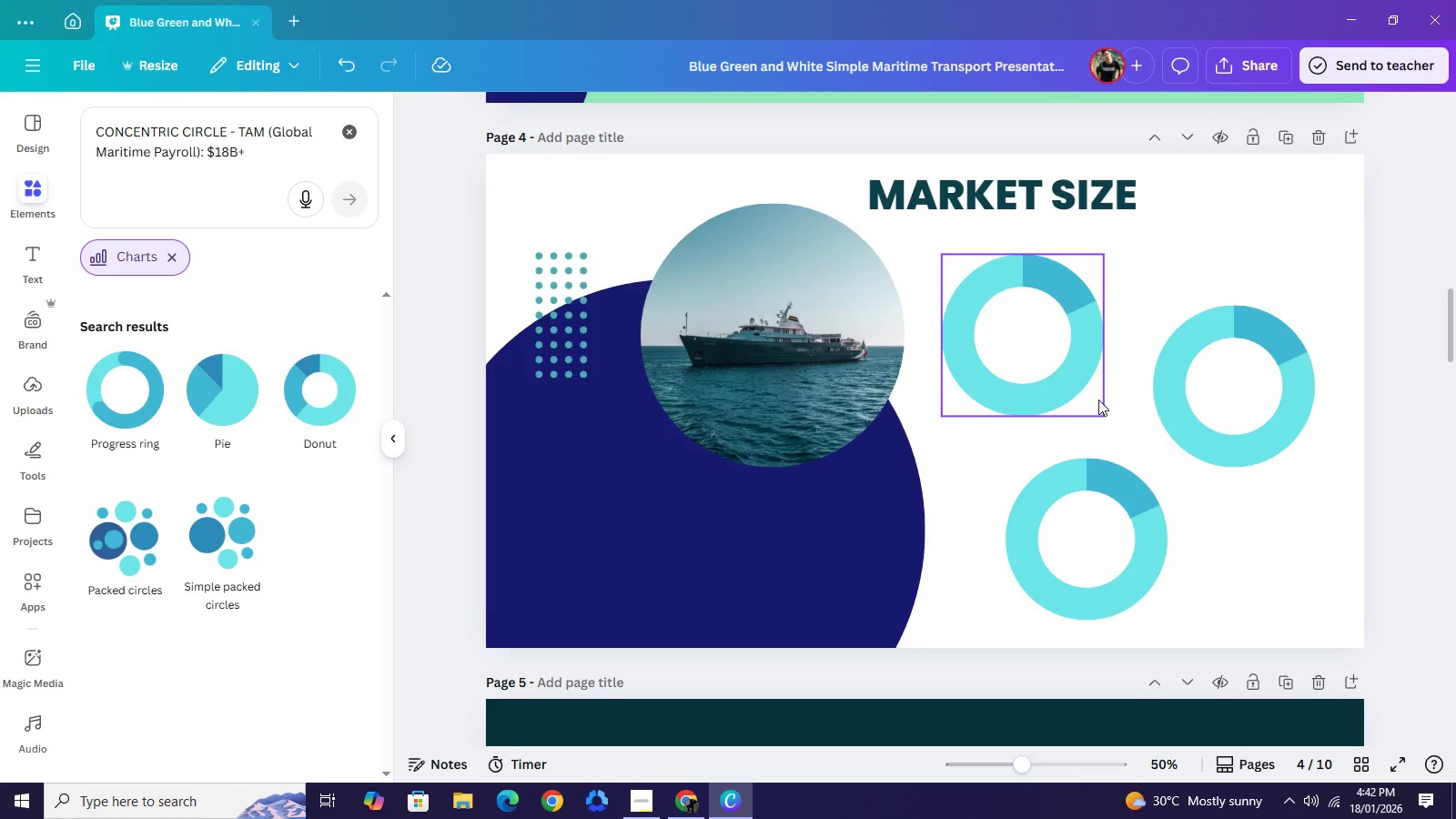 
left_click([1067, 342])
 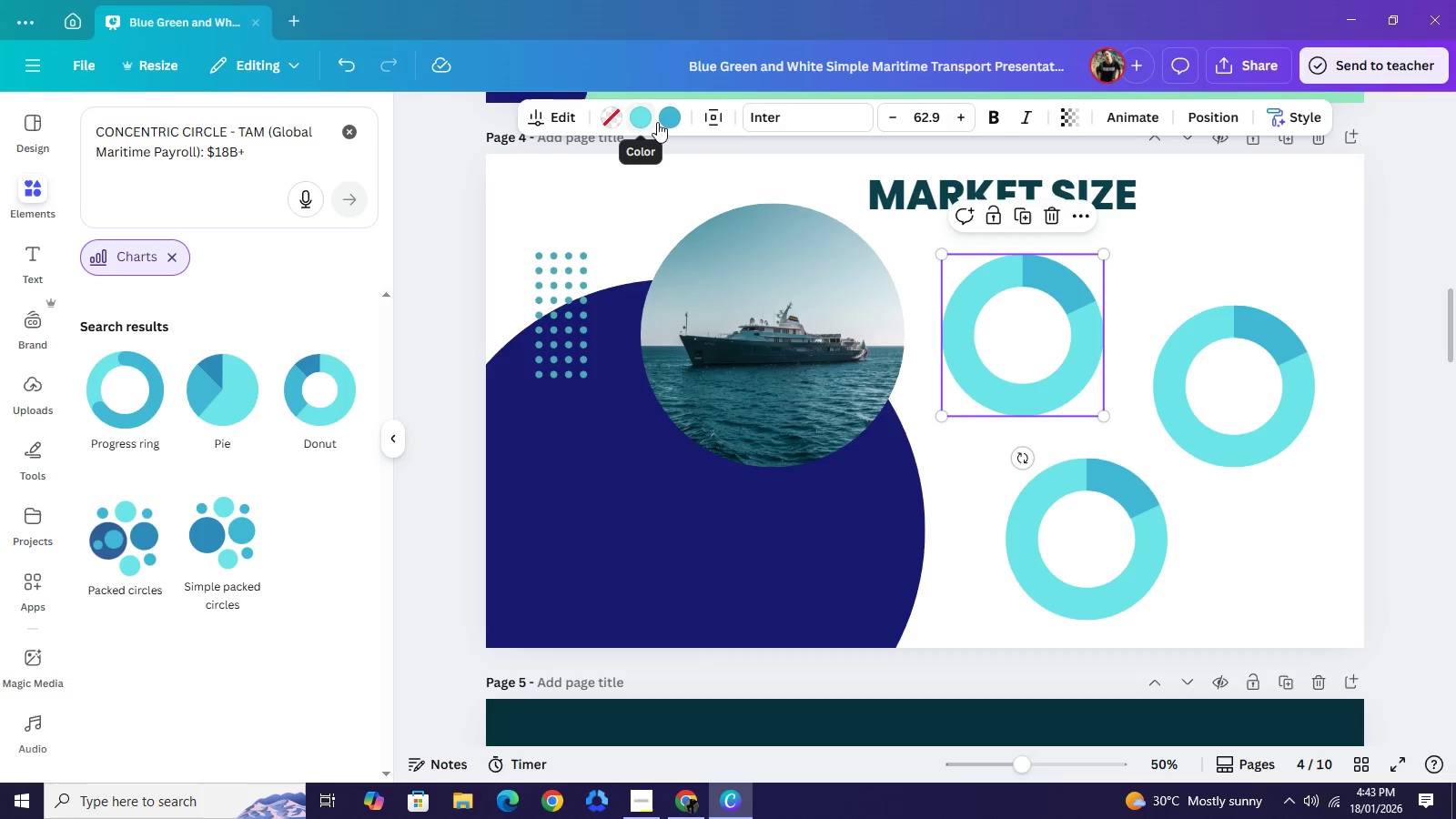 
left_click([662, 123])
 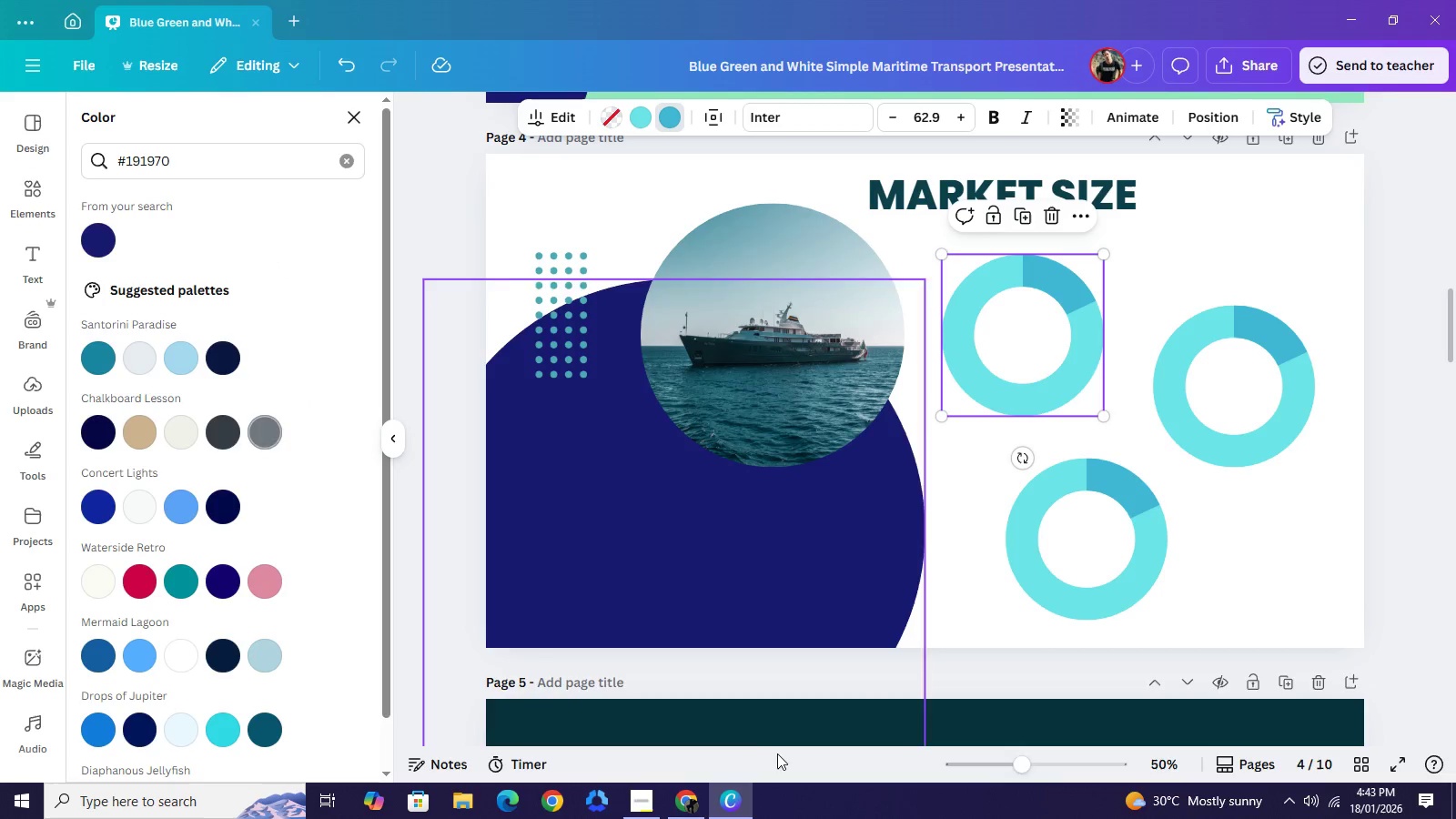 
left_click([683, 803])
 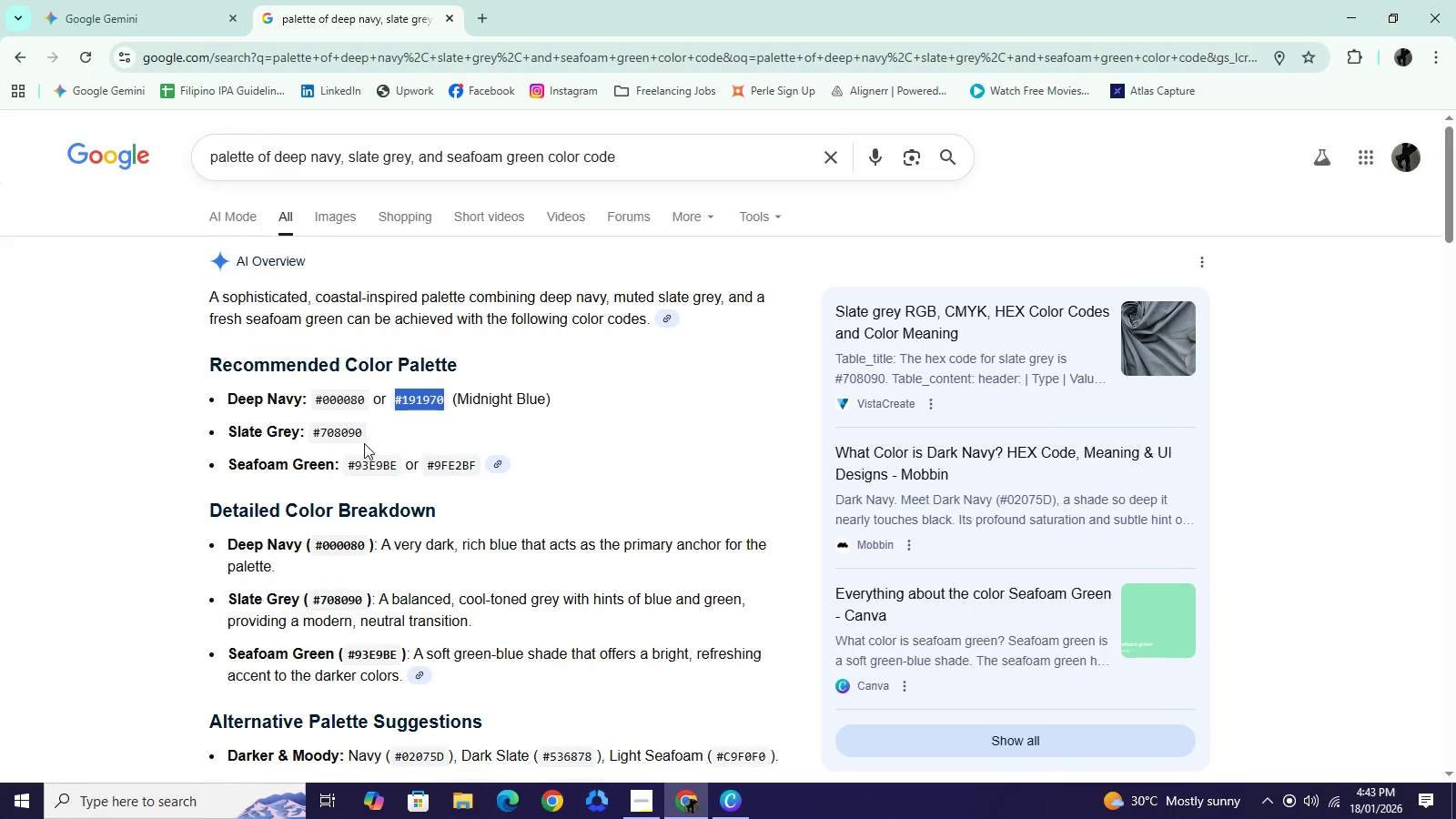 
left_click_drag(start_coordinate=[369, 433], to_coordinate=[313, 430])
 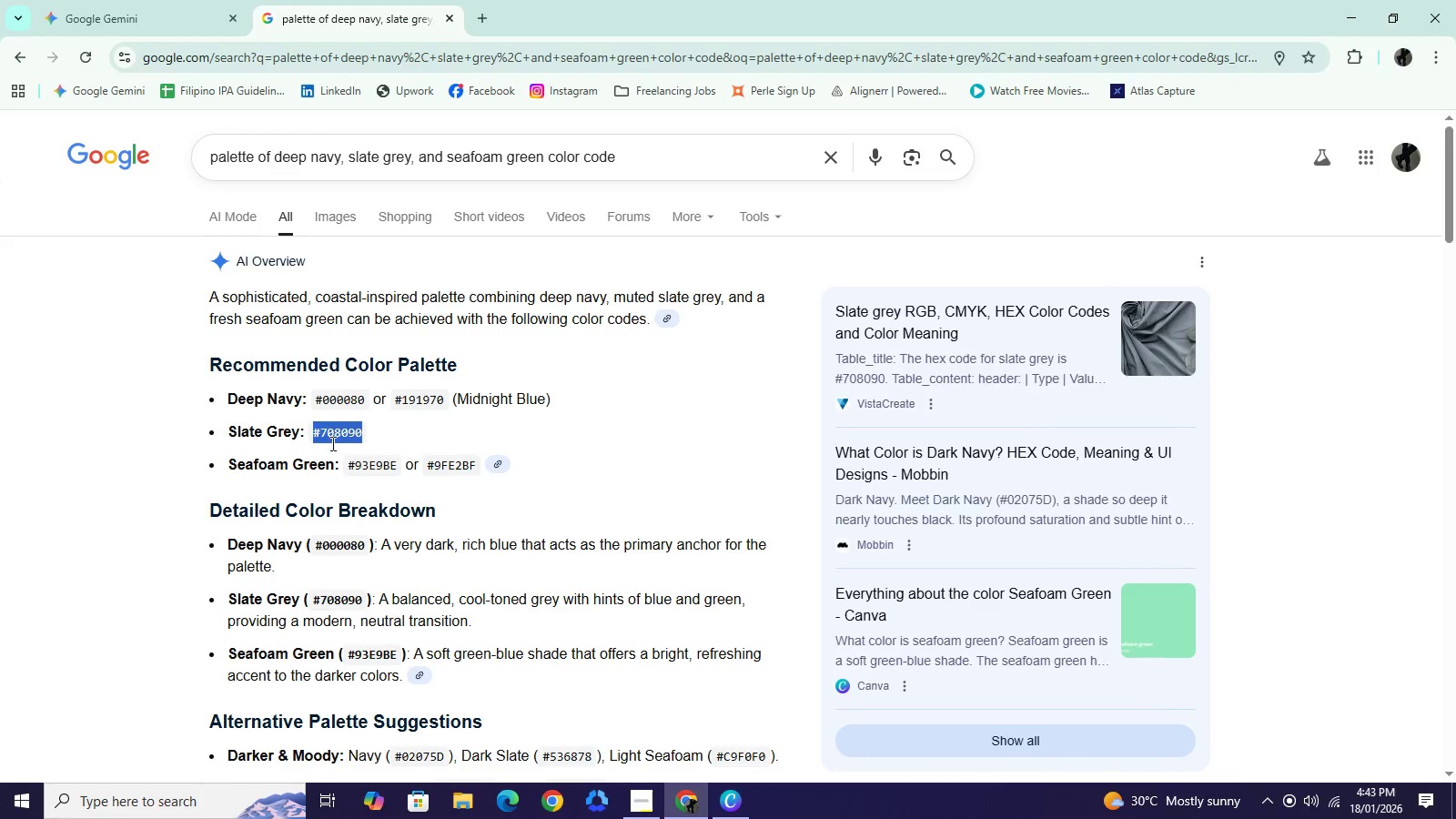 
key(Control+C)
 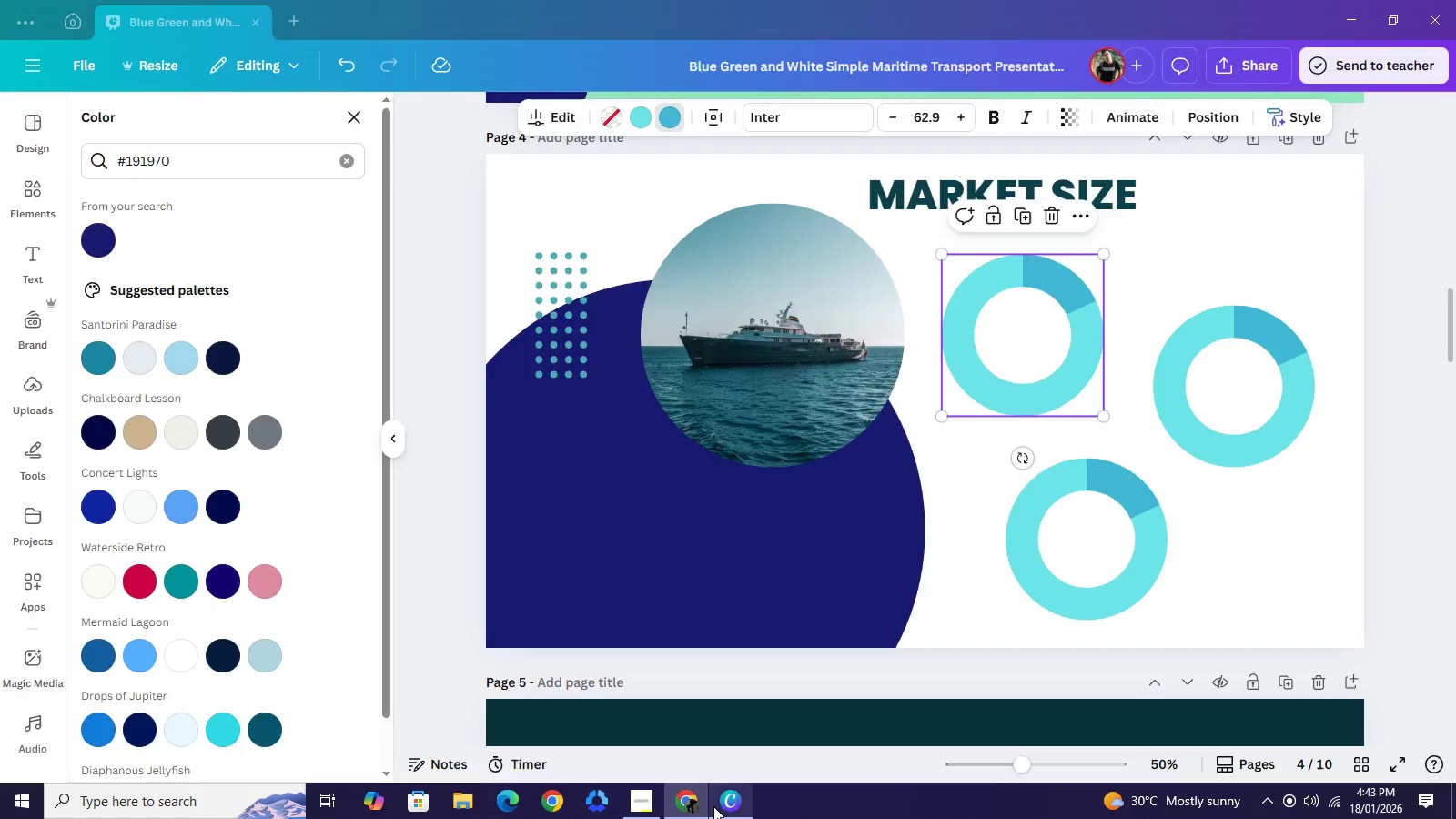 
left_click([713, 806])
 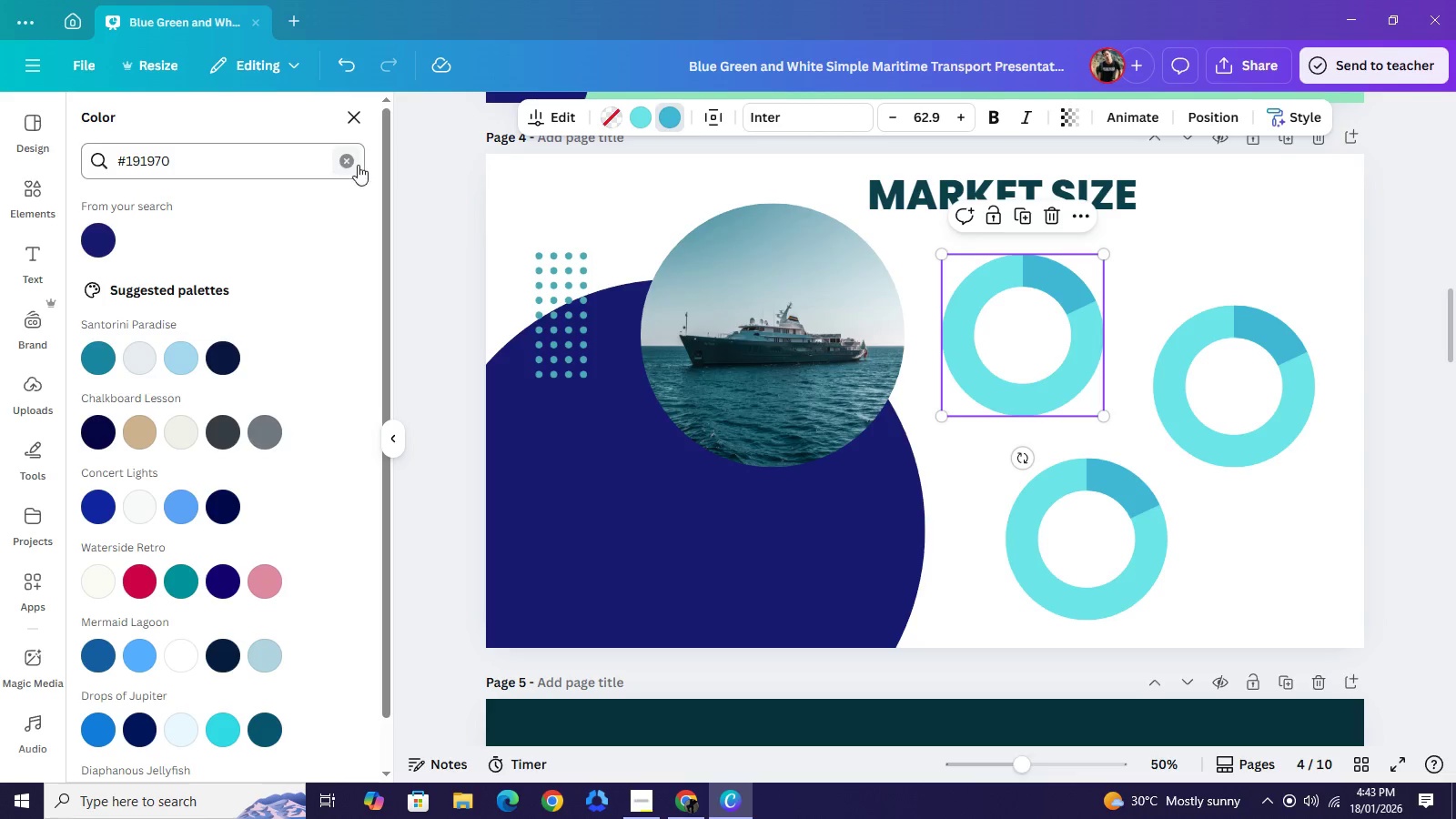 
left_click([358, 165])
 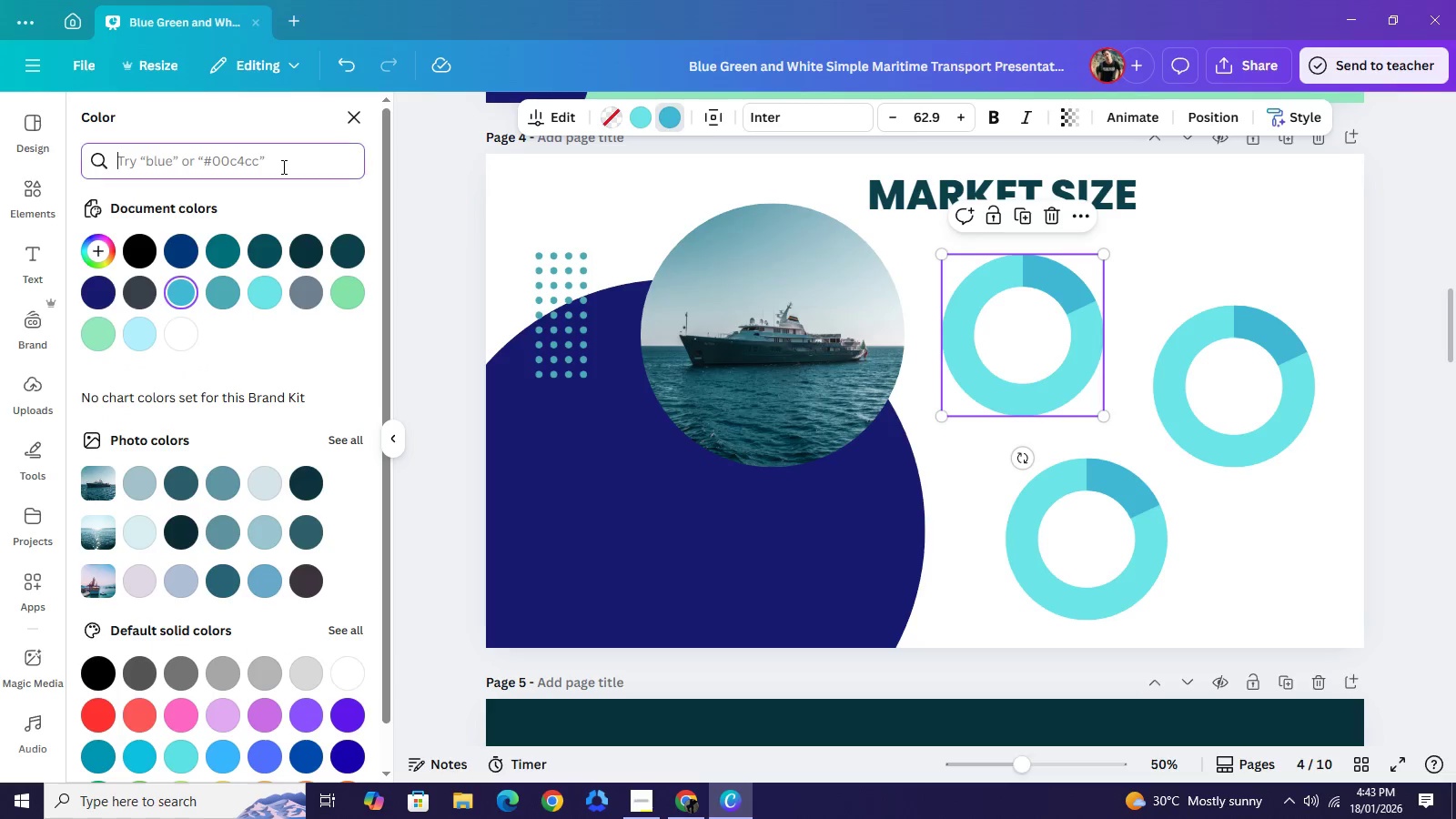 
left_click([282, 167])
 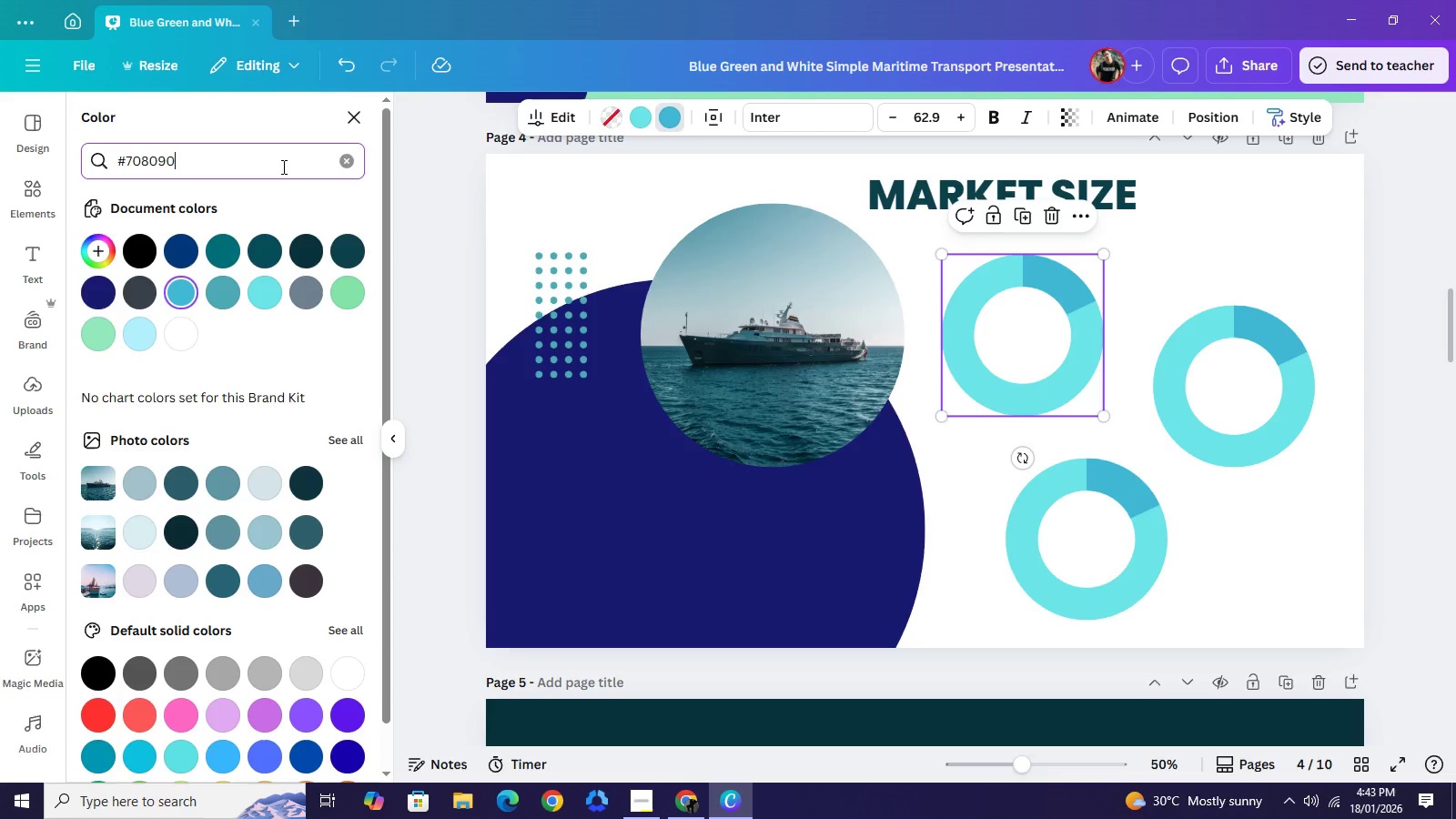 
key(Control+ControlLeft)
 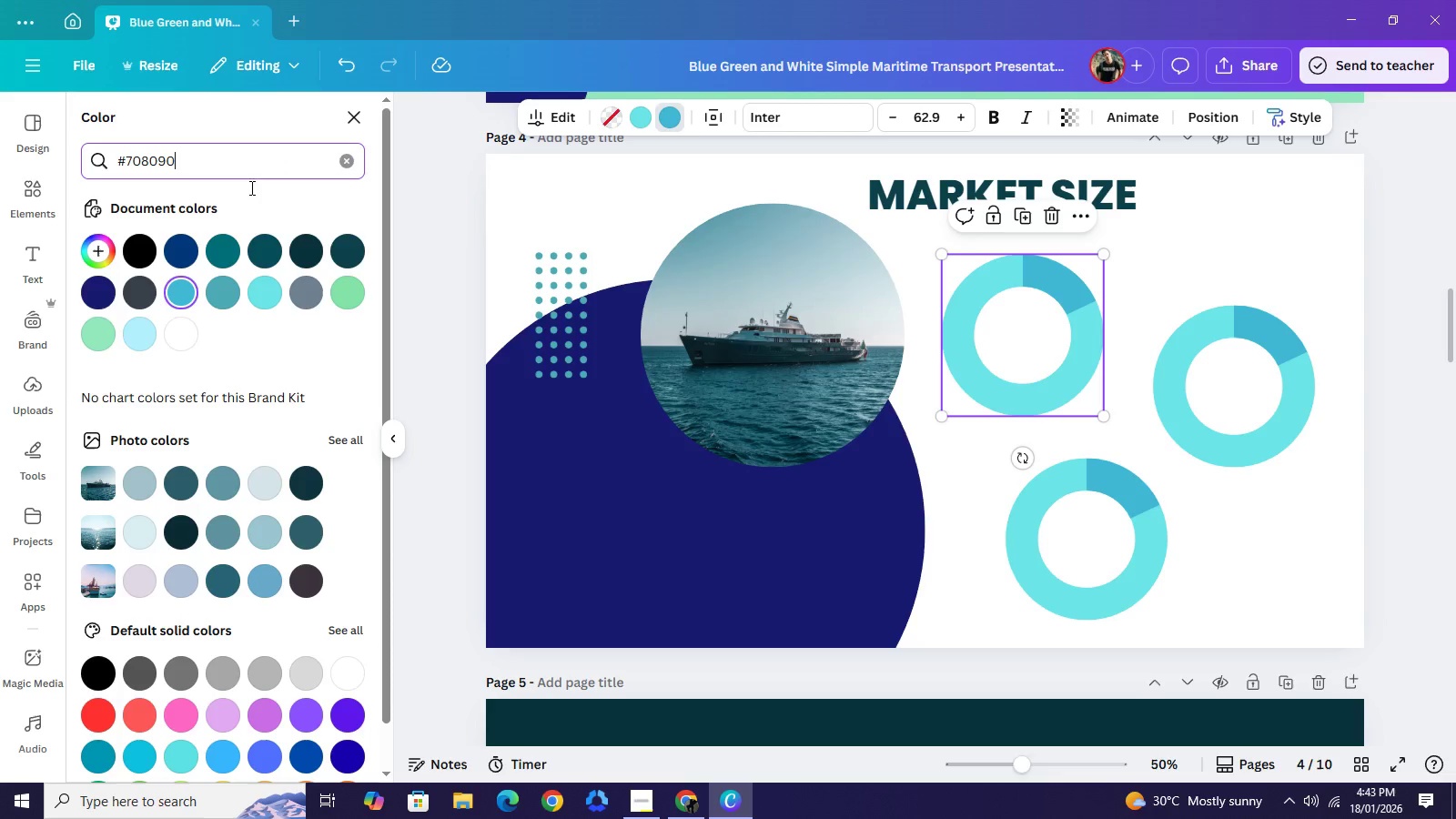 
key(Control+V)
 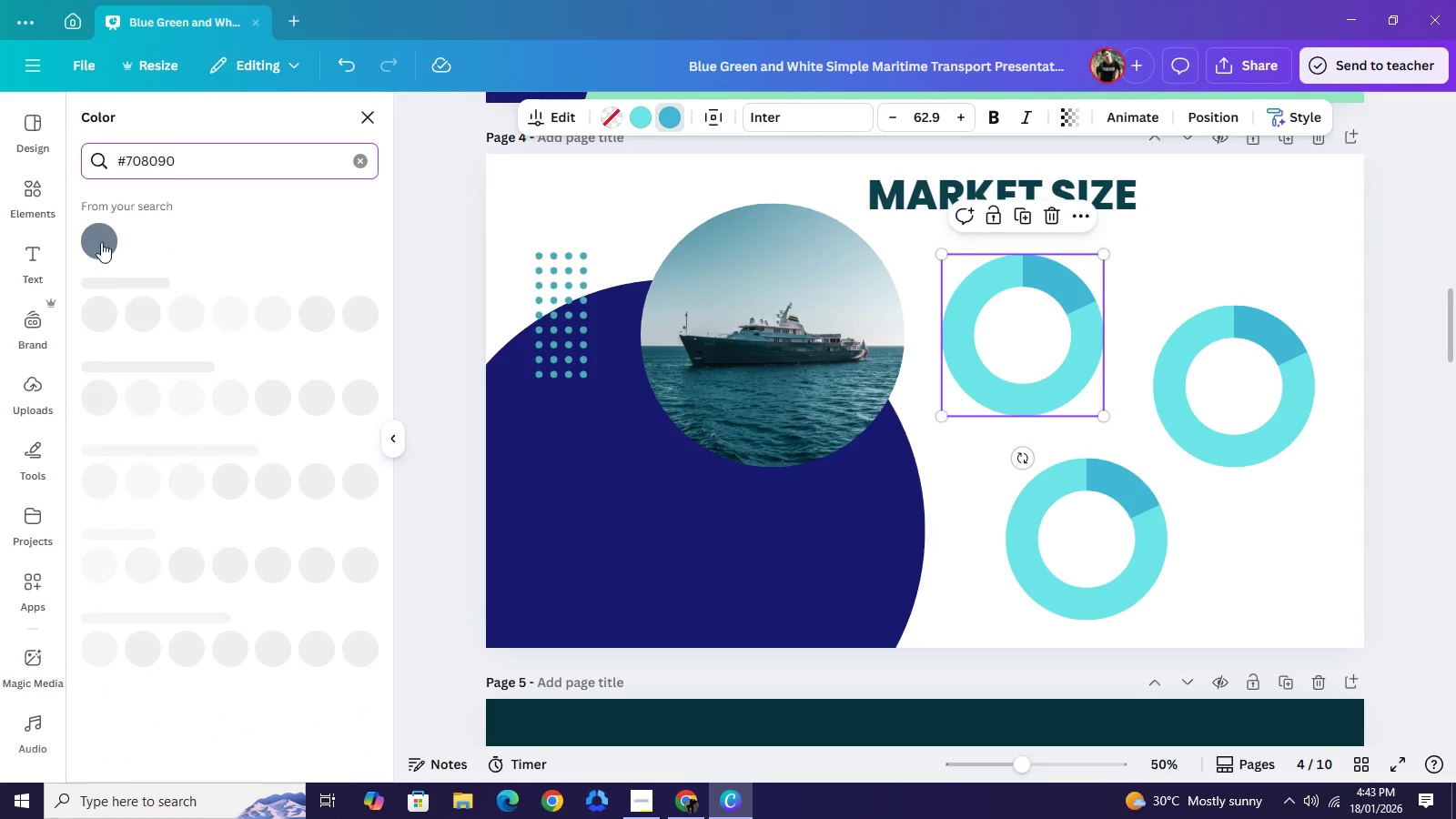 
left_click([101, 242])
 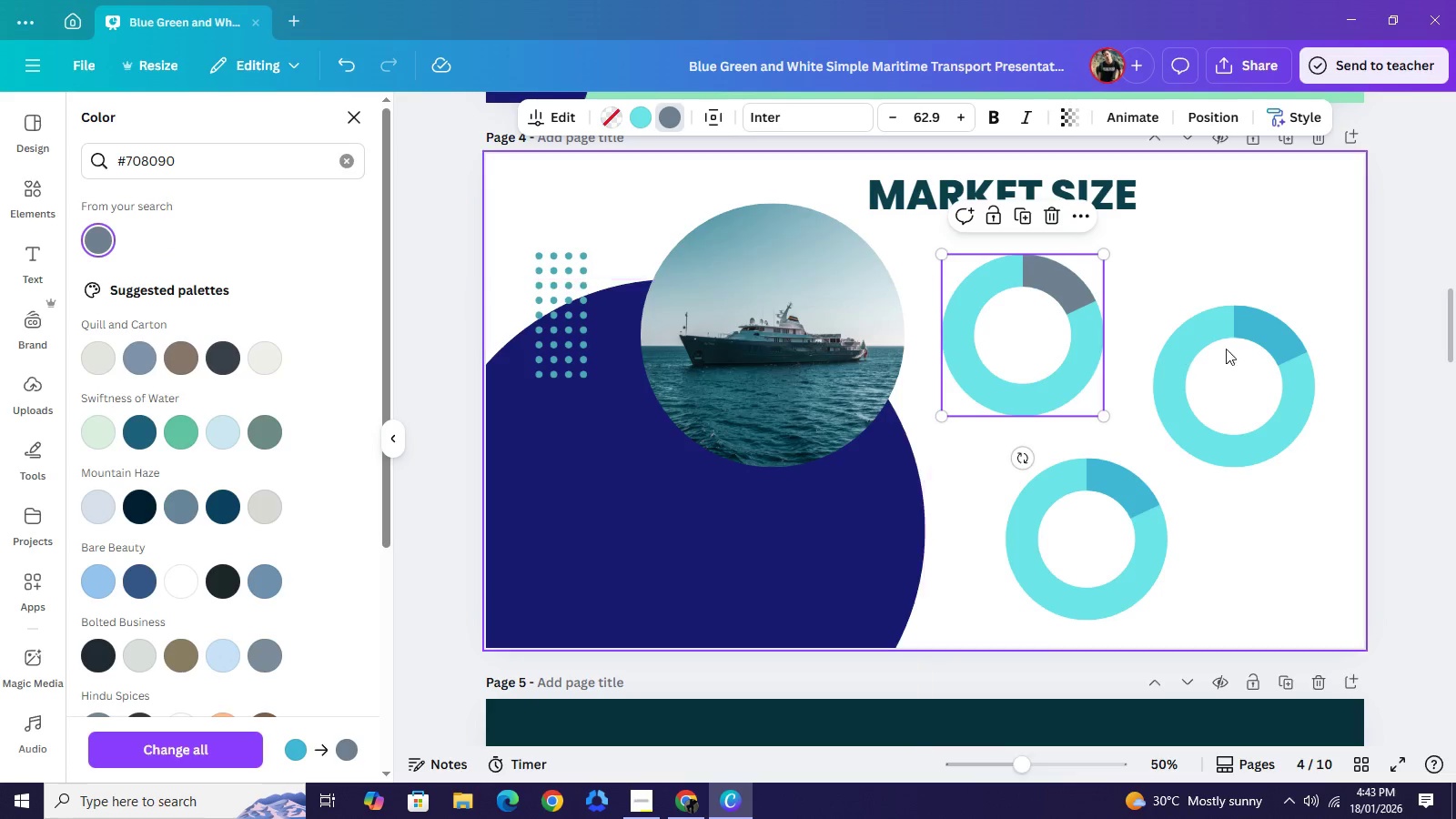 
left_click([1248, 345])
 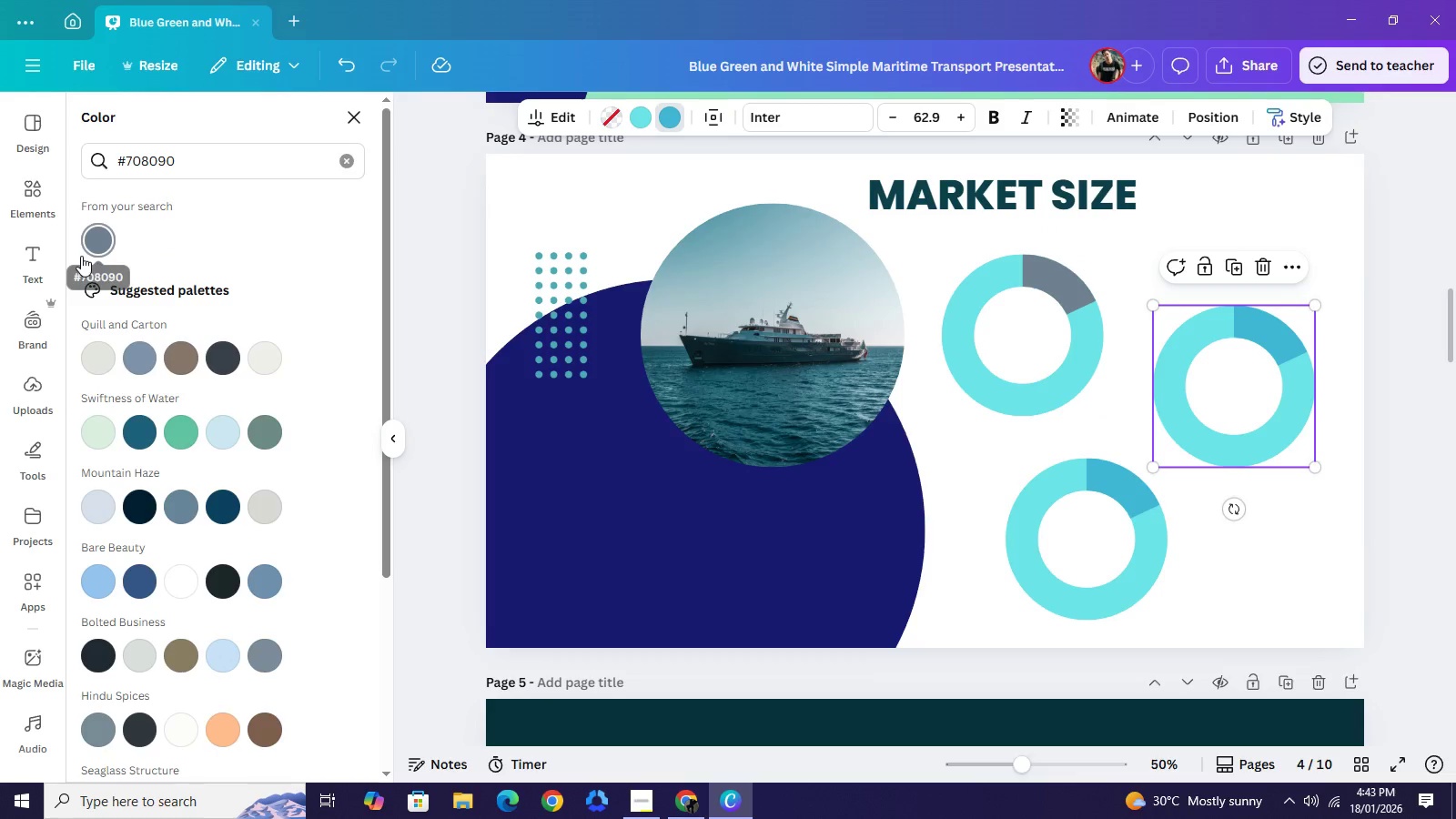 
left_click([81, 256])
 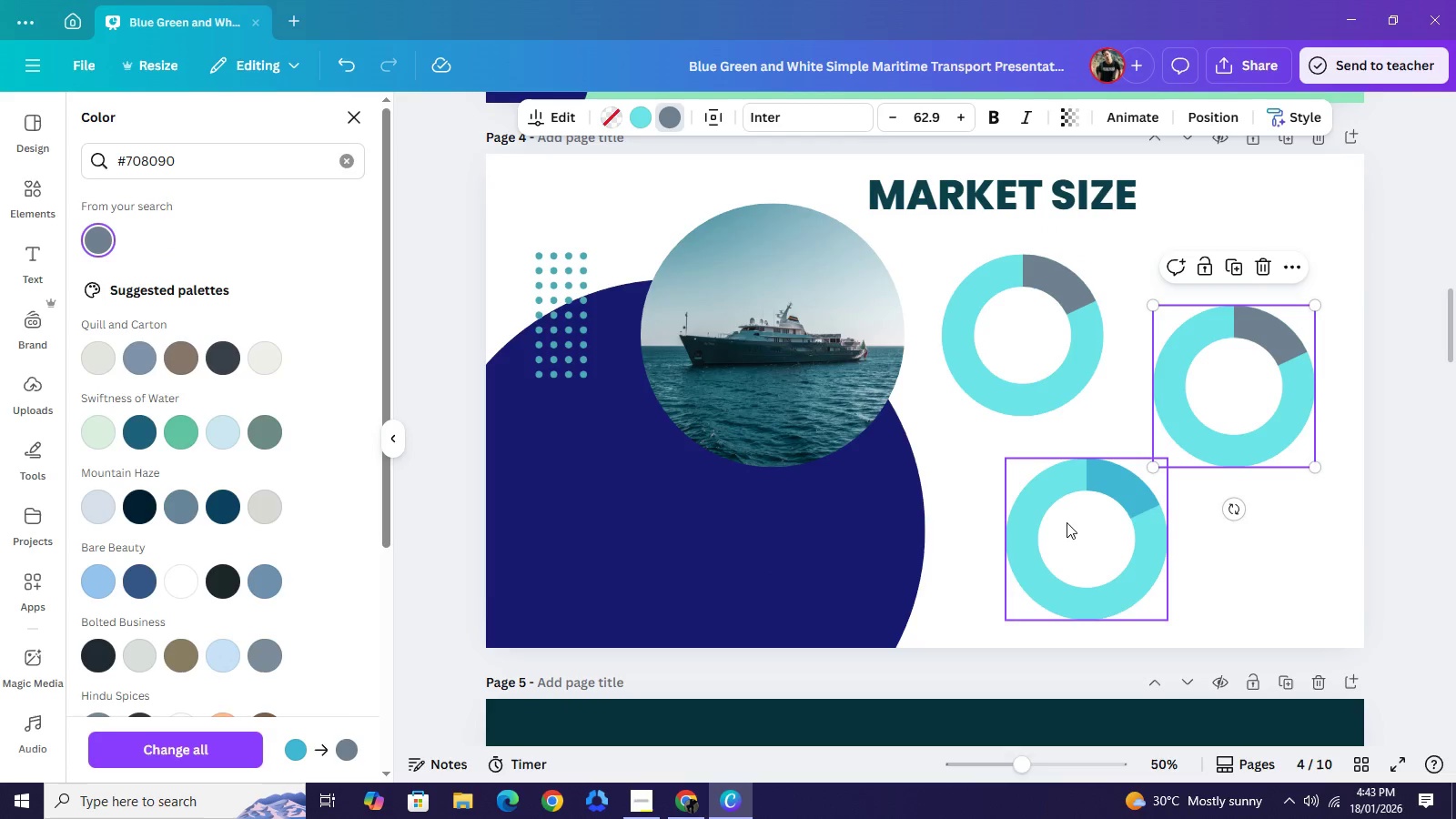 
left_click([1067, 522])
 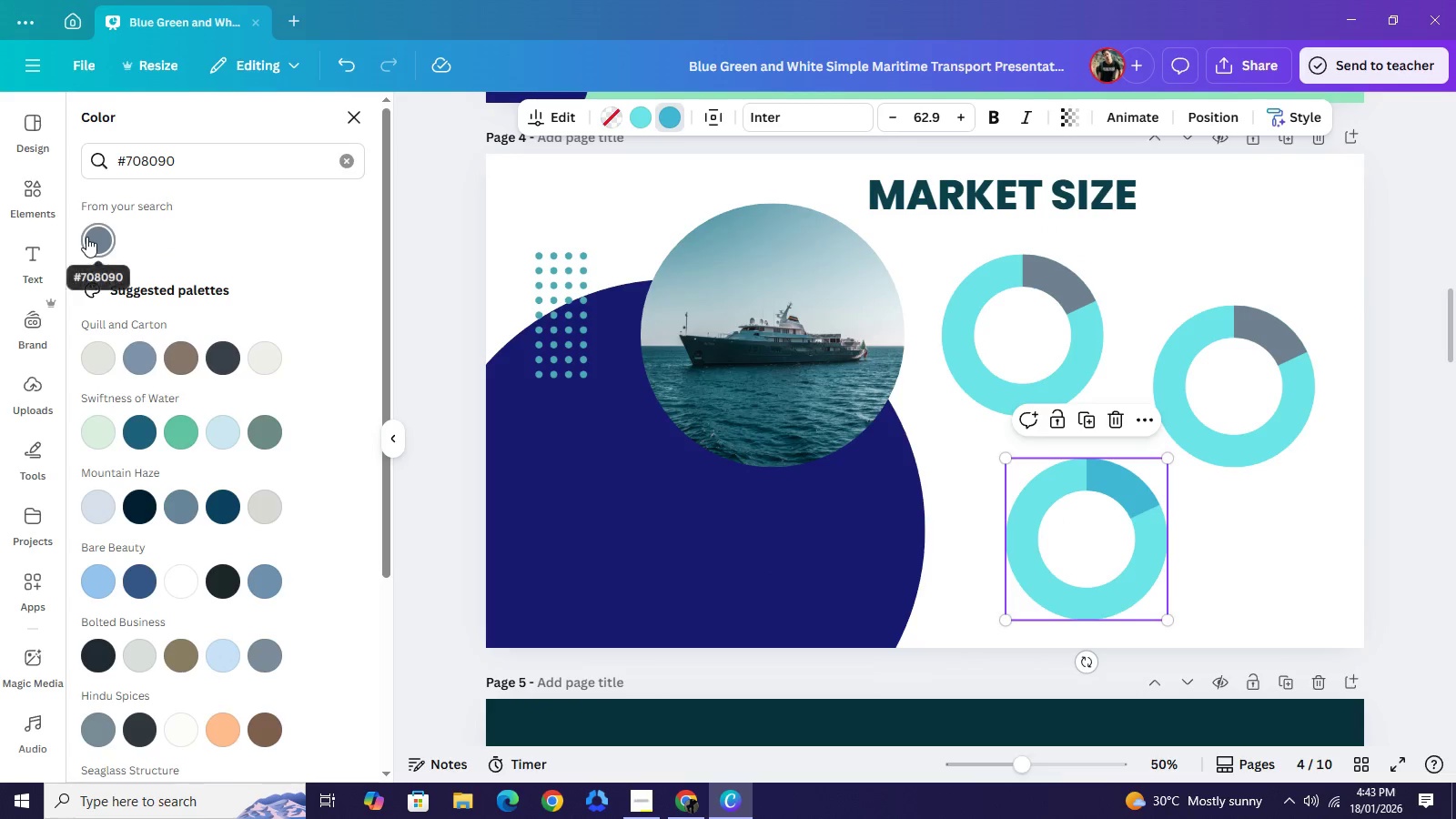 
left_click([86, 237])
 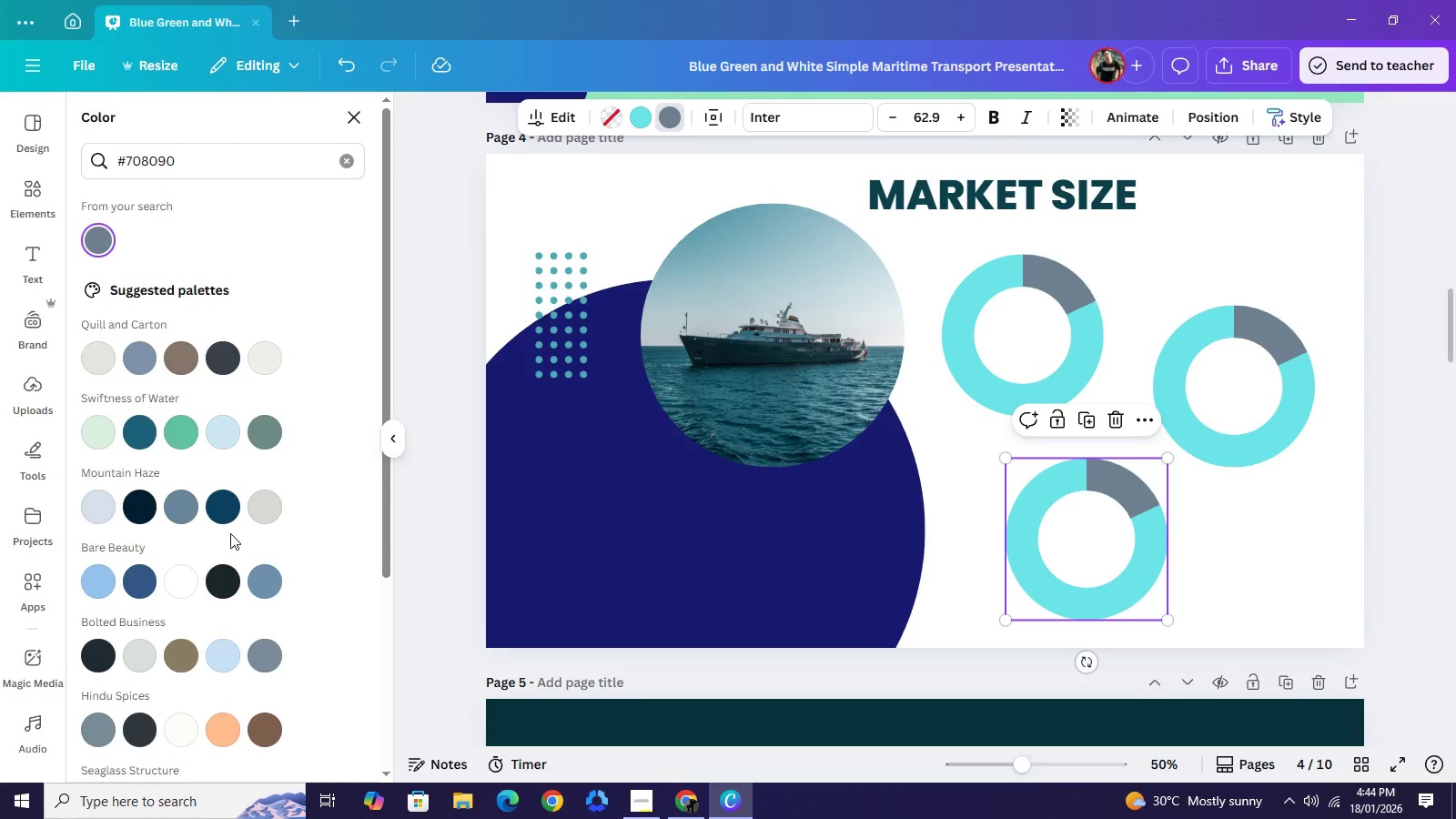 
wait(66.94)
 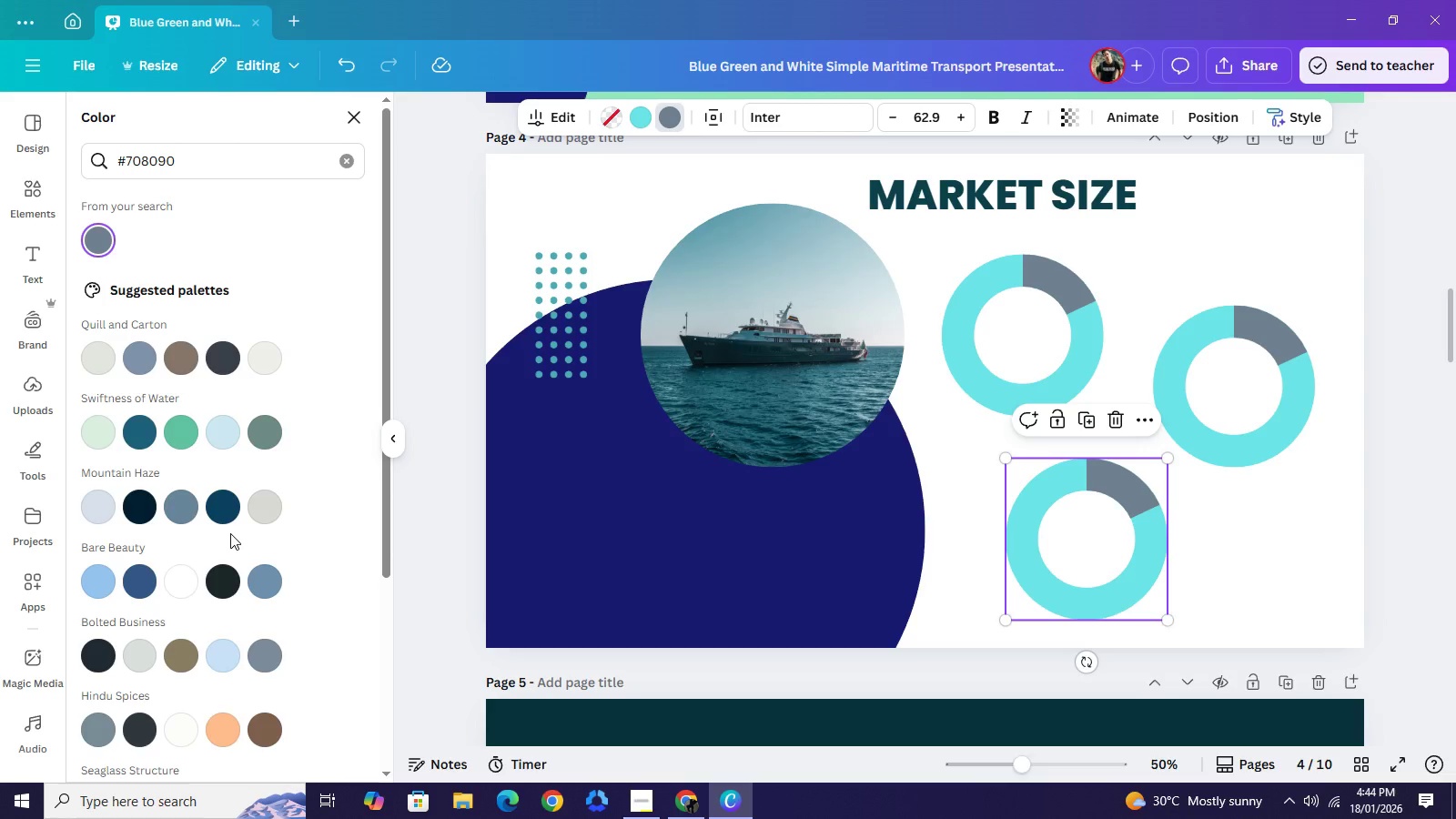 
left_click([561, 115])
 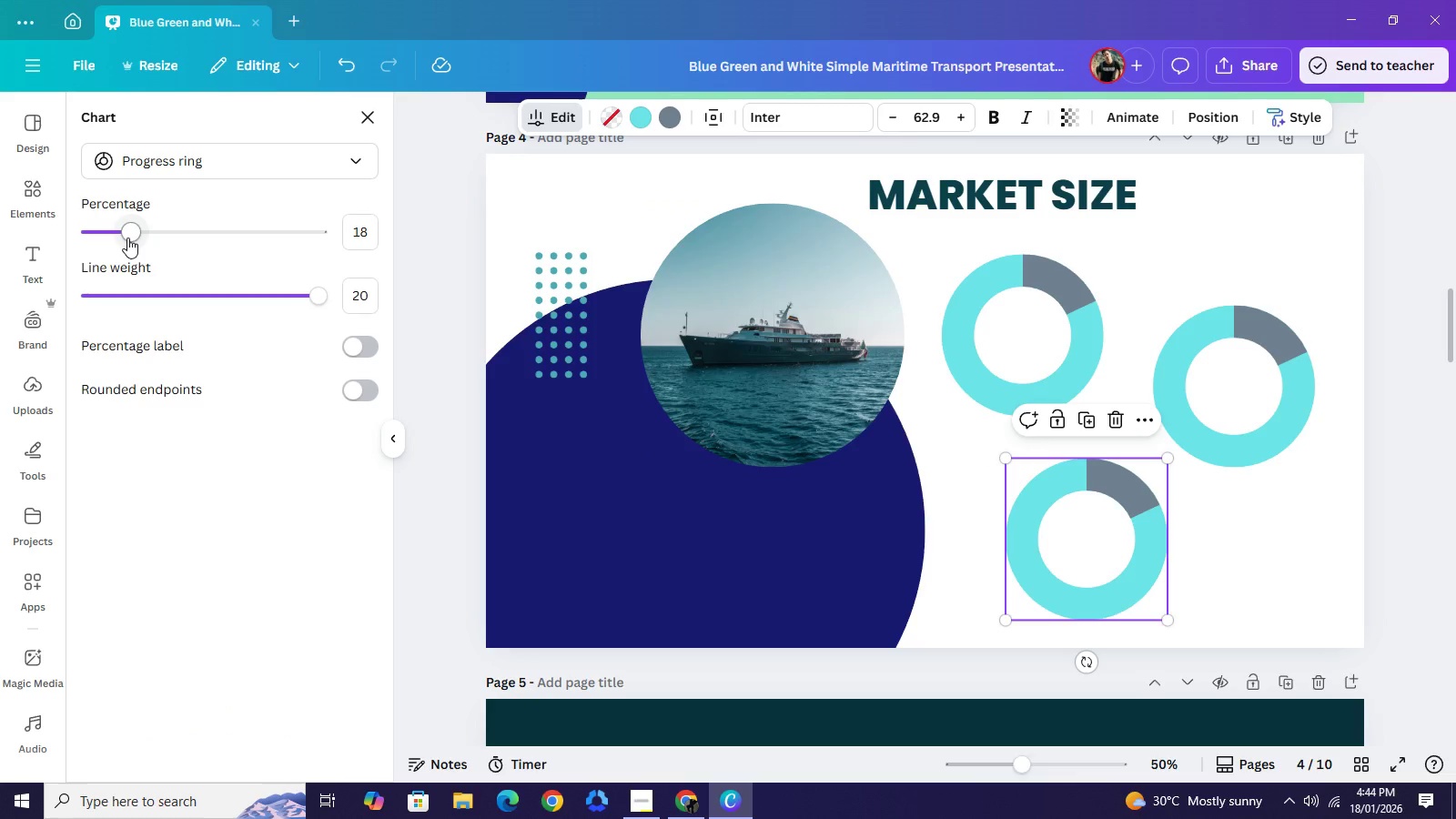 
left_click_drag(start_coordinate=[127, 238], to_coordinate=[191, 232])
 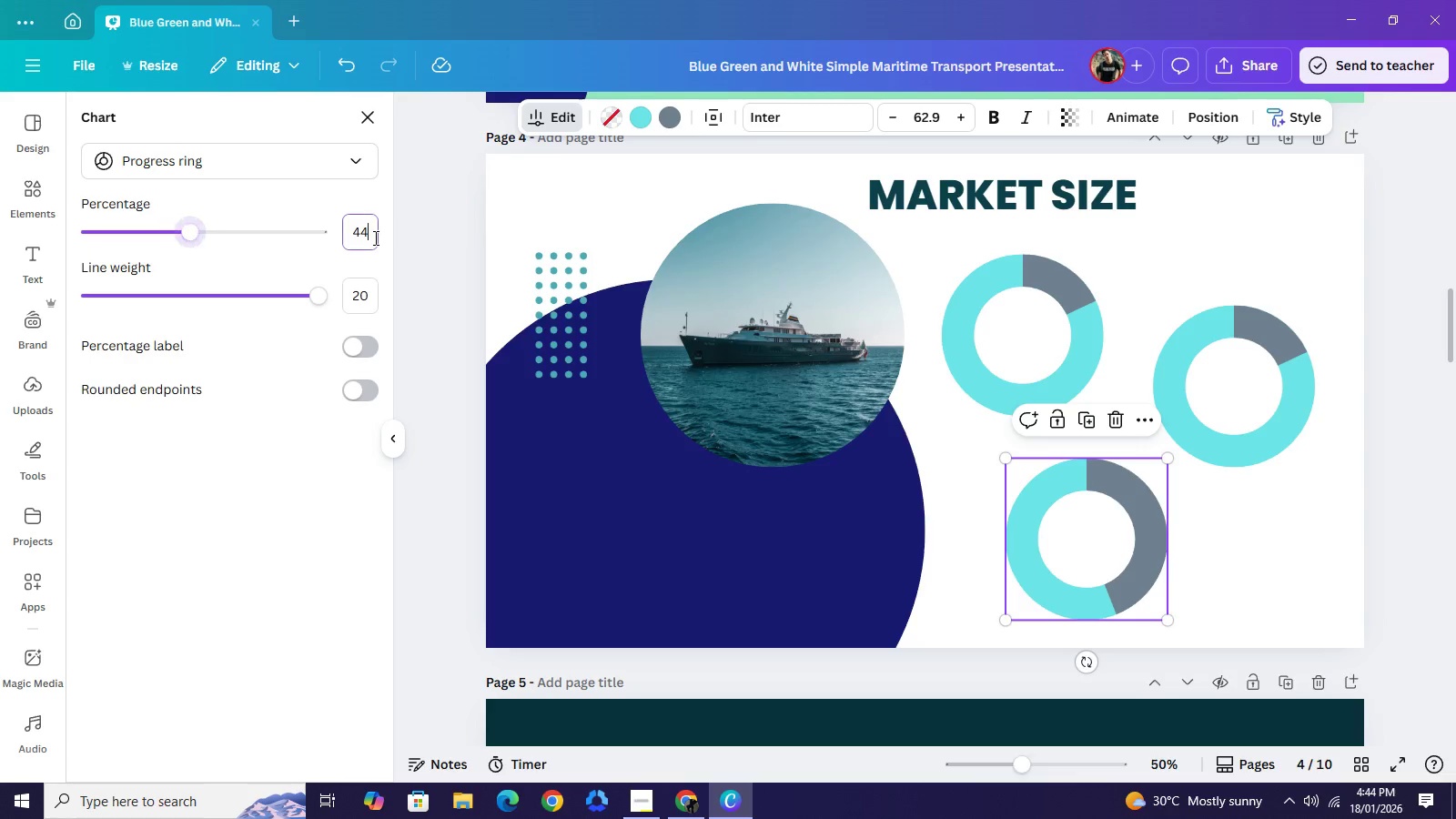 
left_click([374, 238])
 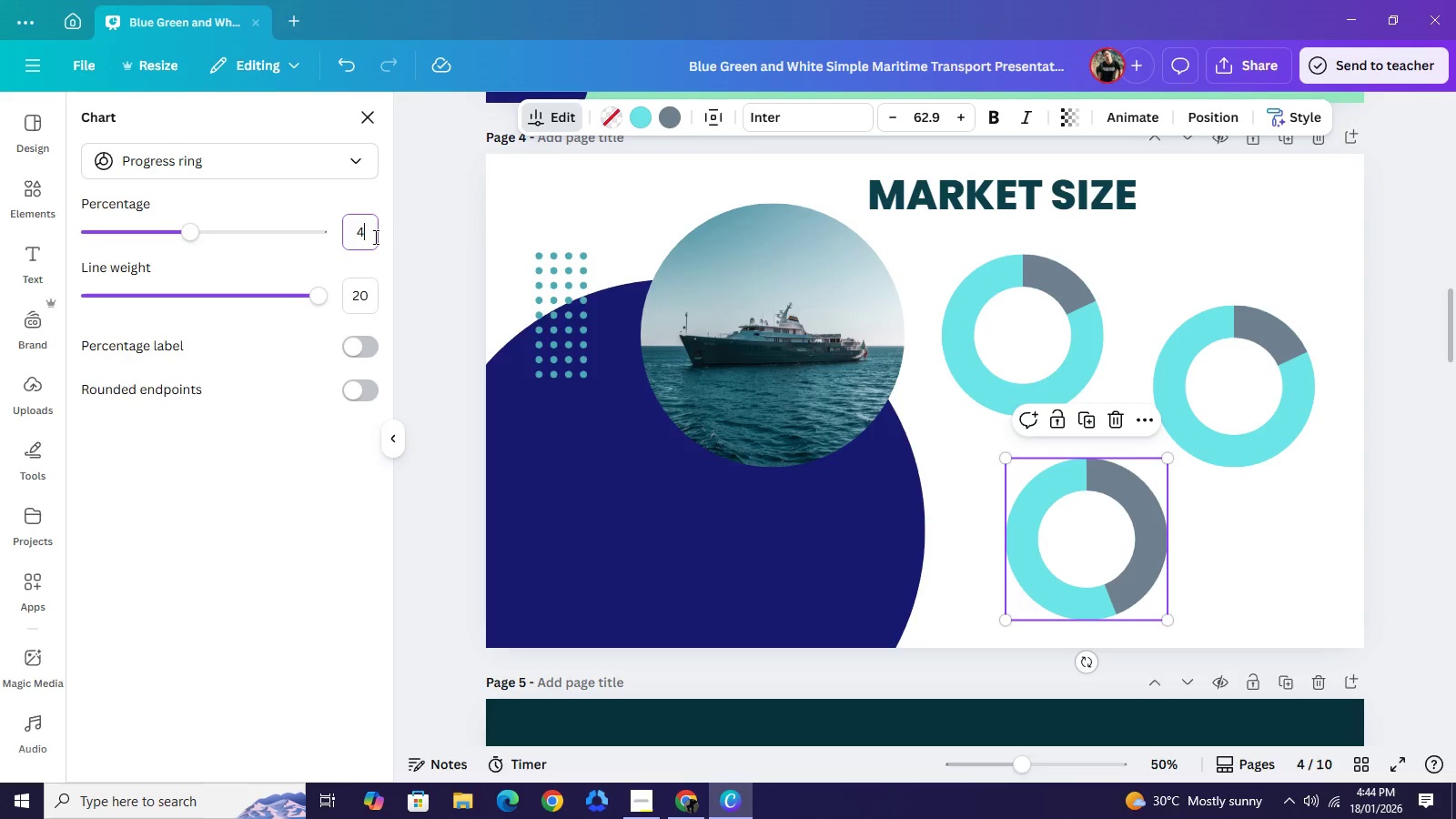 
type(45)
 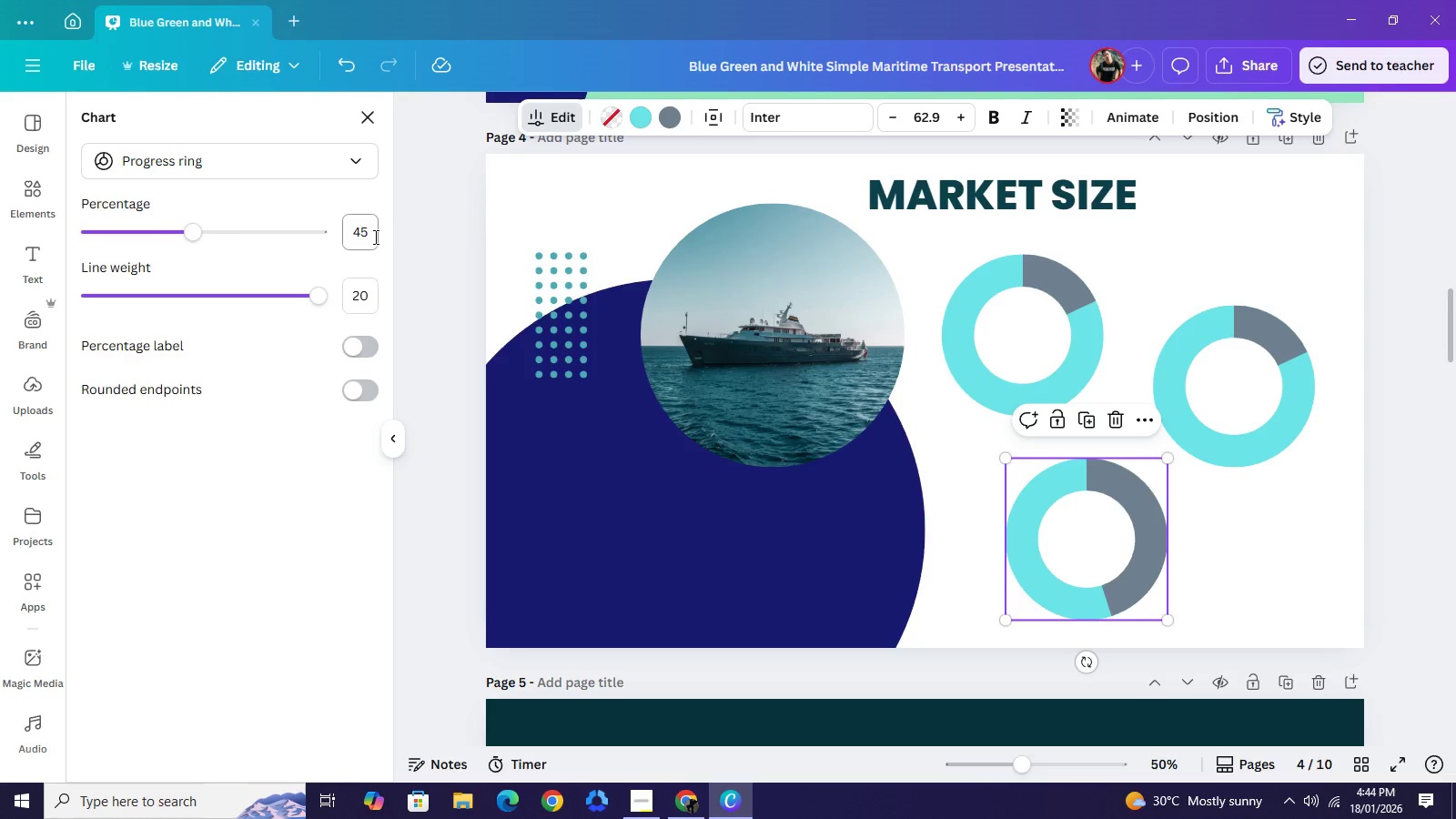 
key(Enter)
 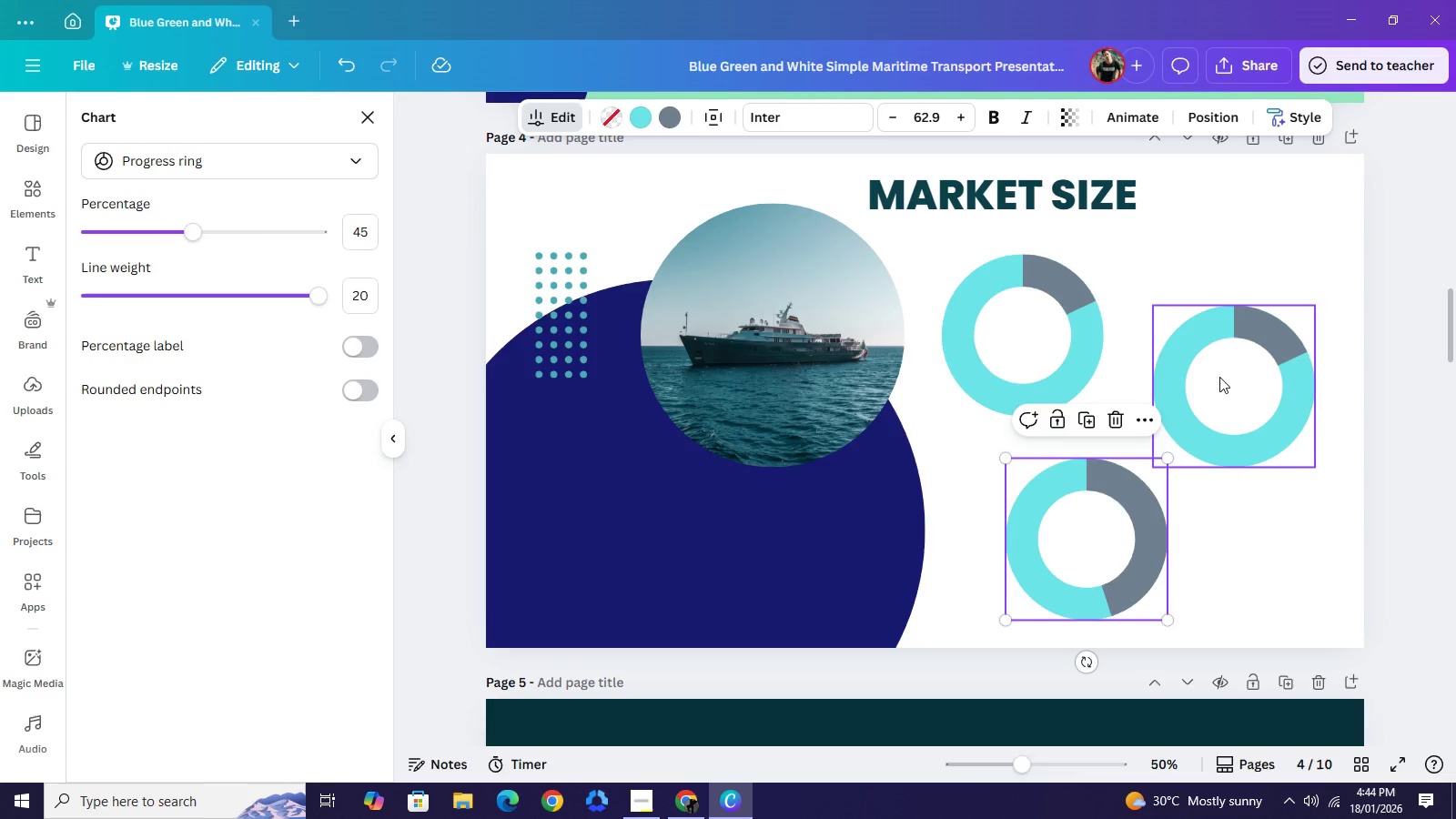 
left_click([1219, 377])
 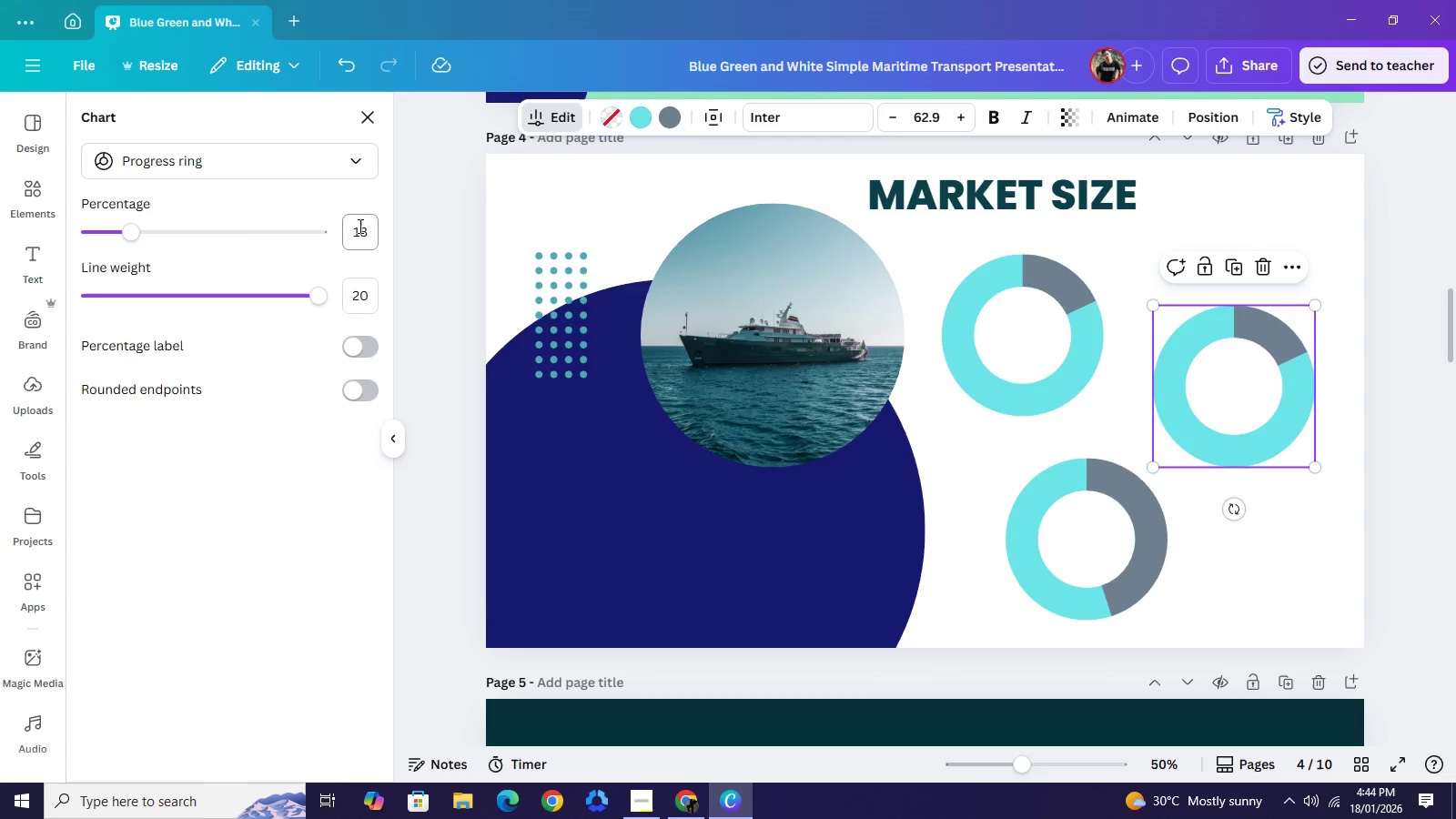 
left_click([360, 226])
 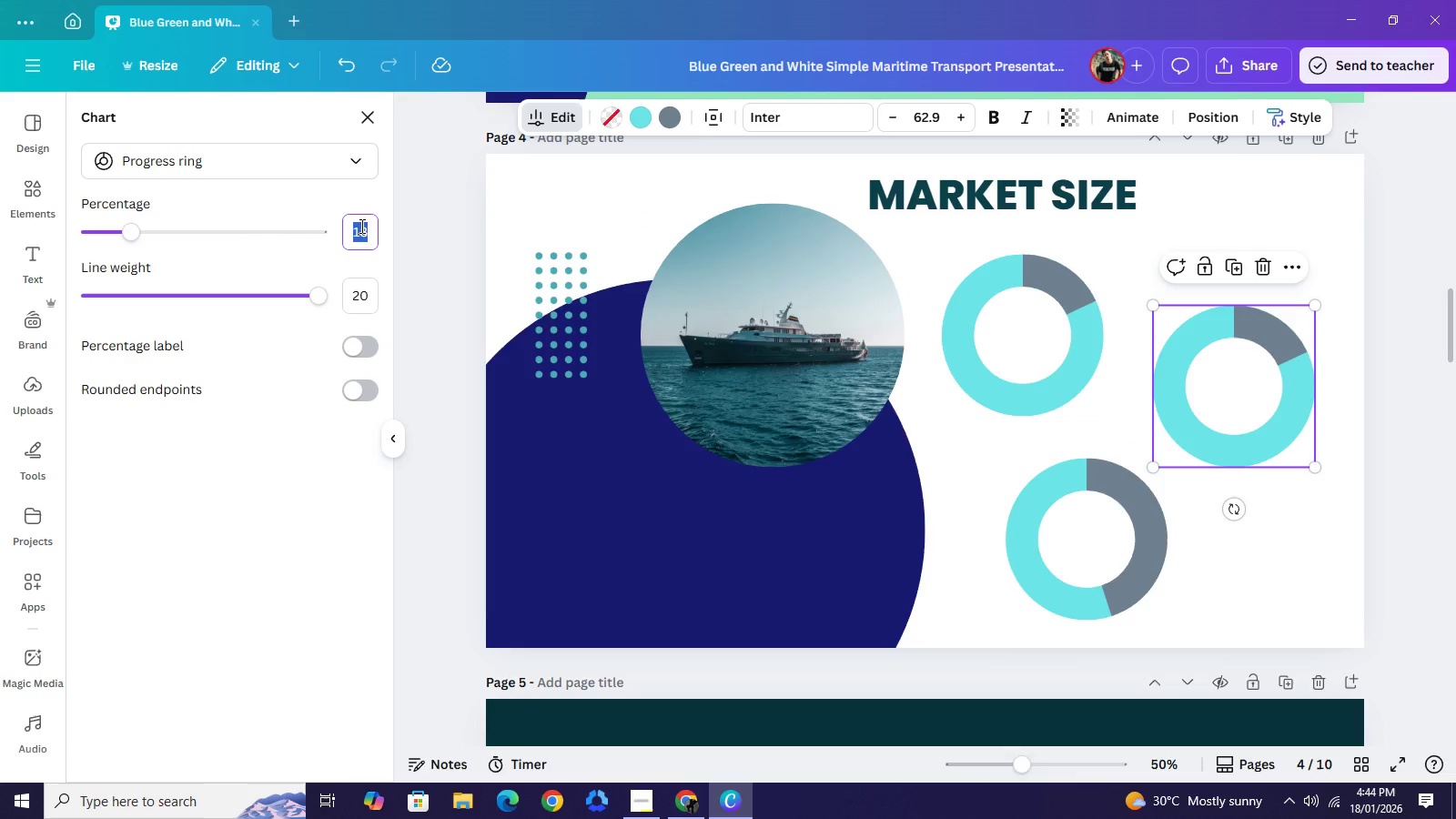 
key(2)
 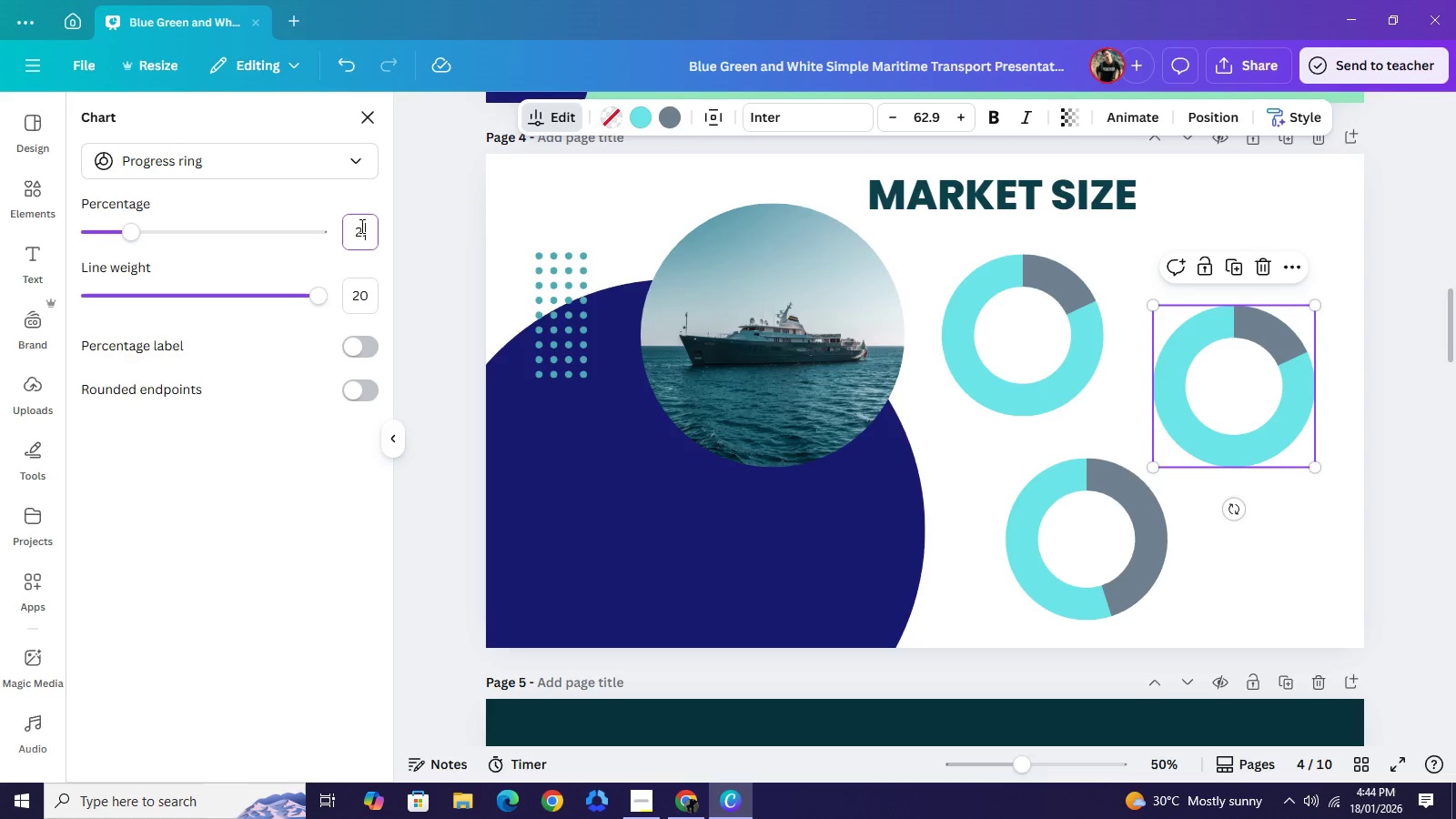 
key(Period)
 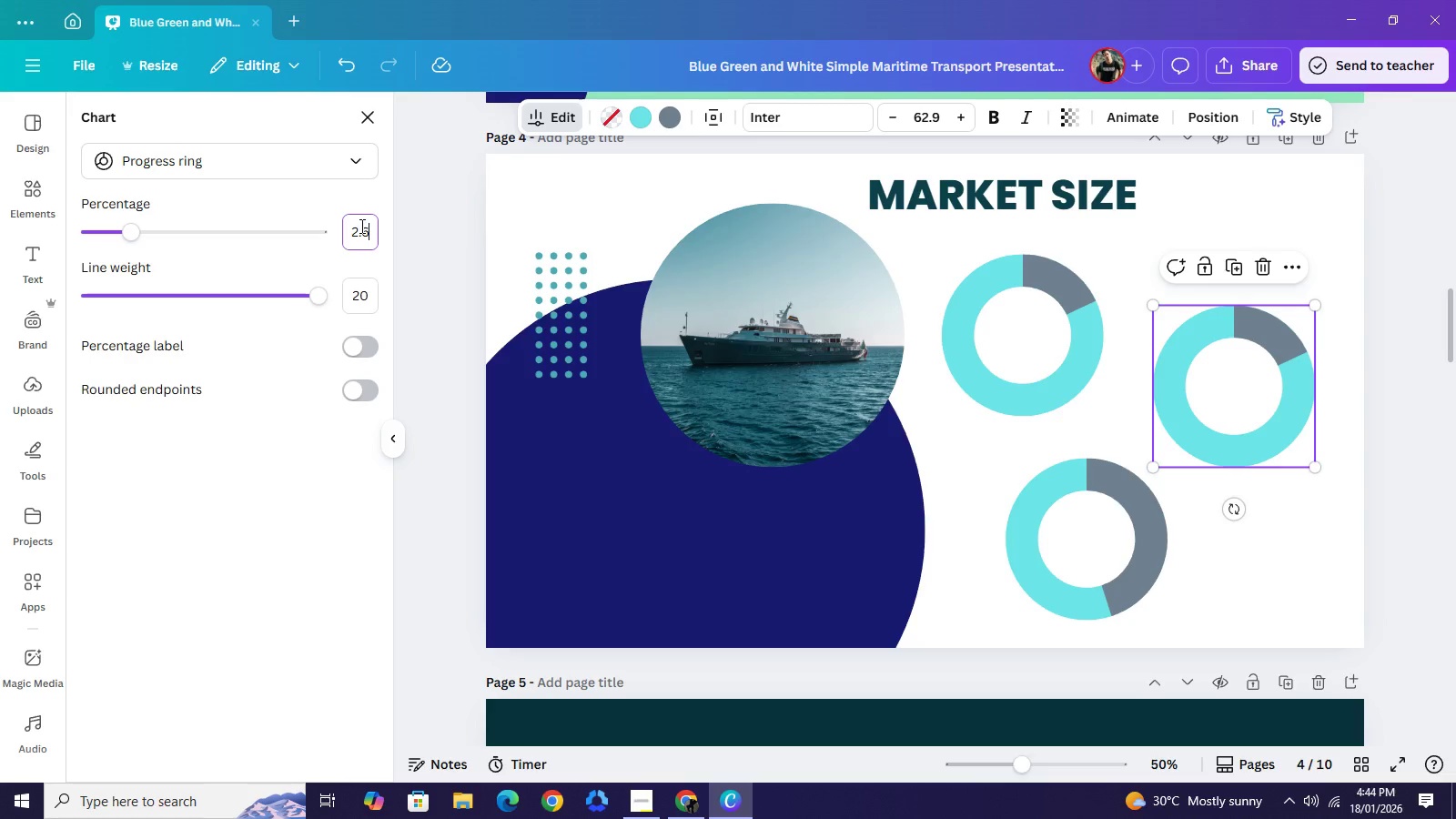 
key(6)
 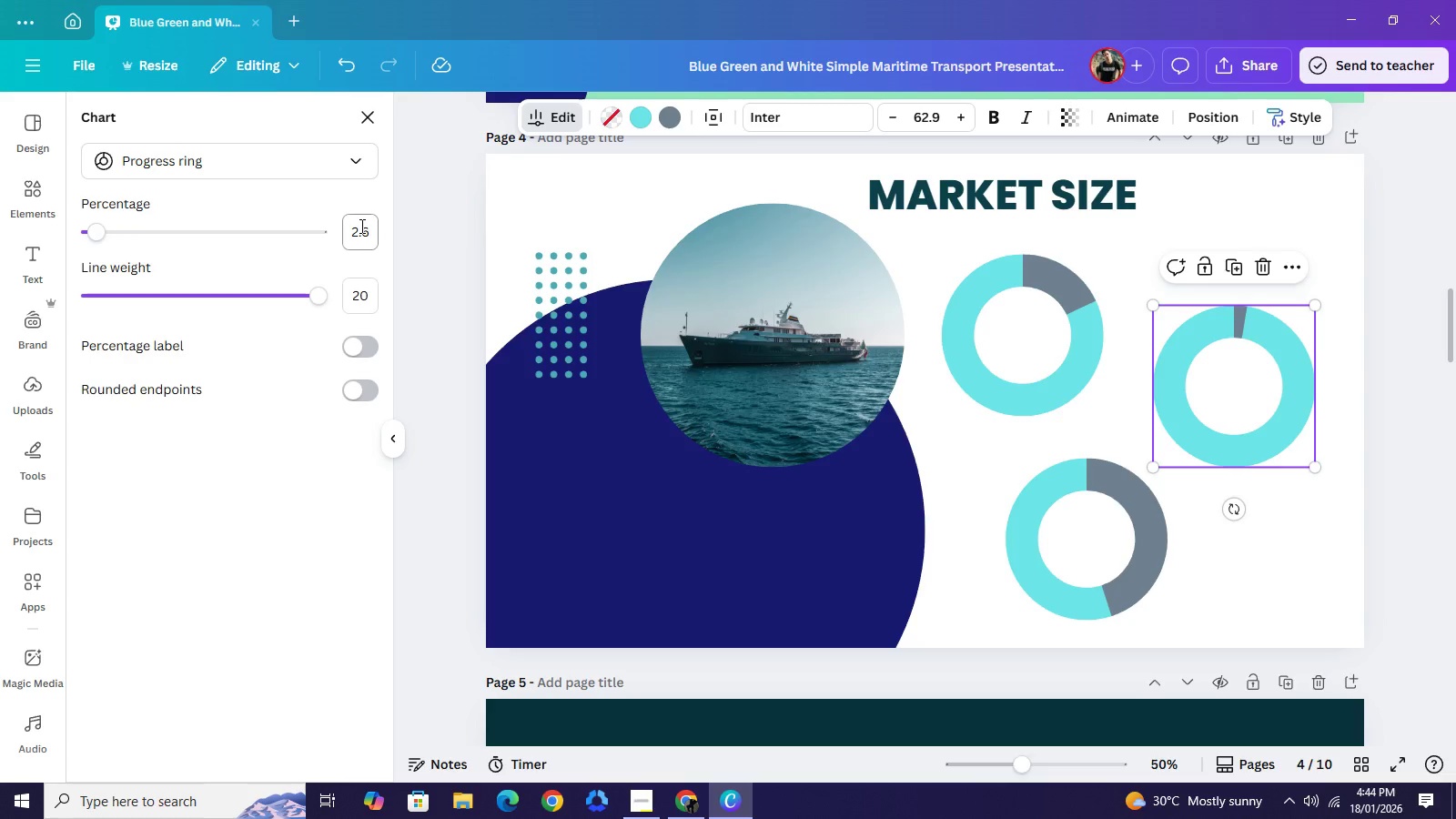 
key(NumpadEnter)
 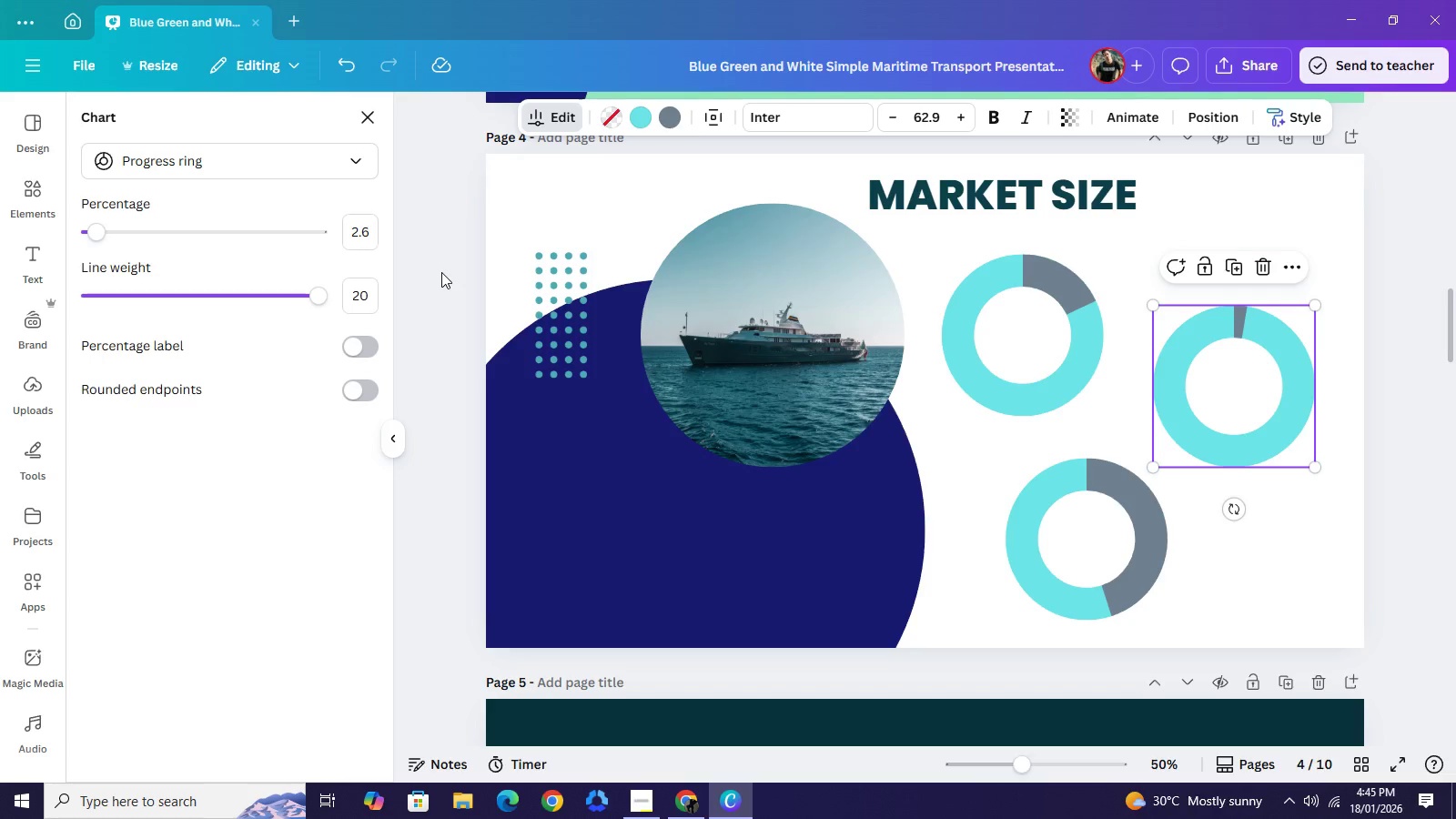 
wait(24.17)
 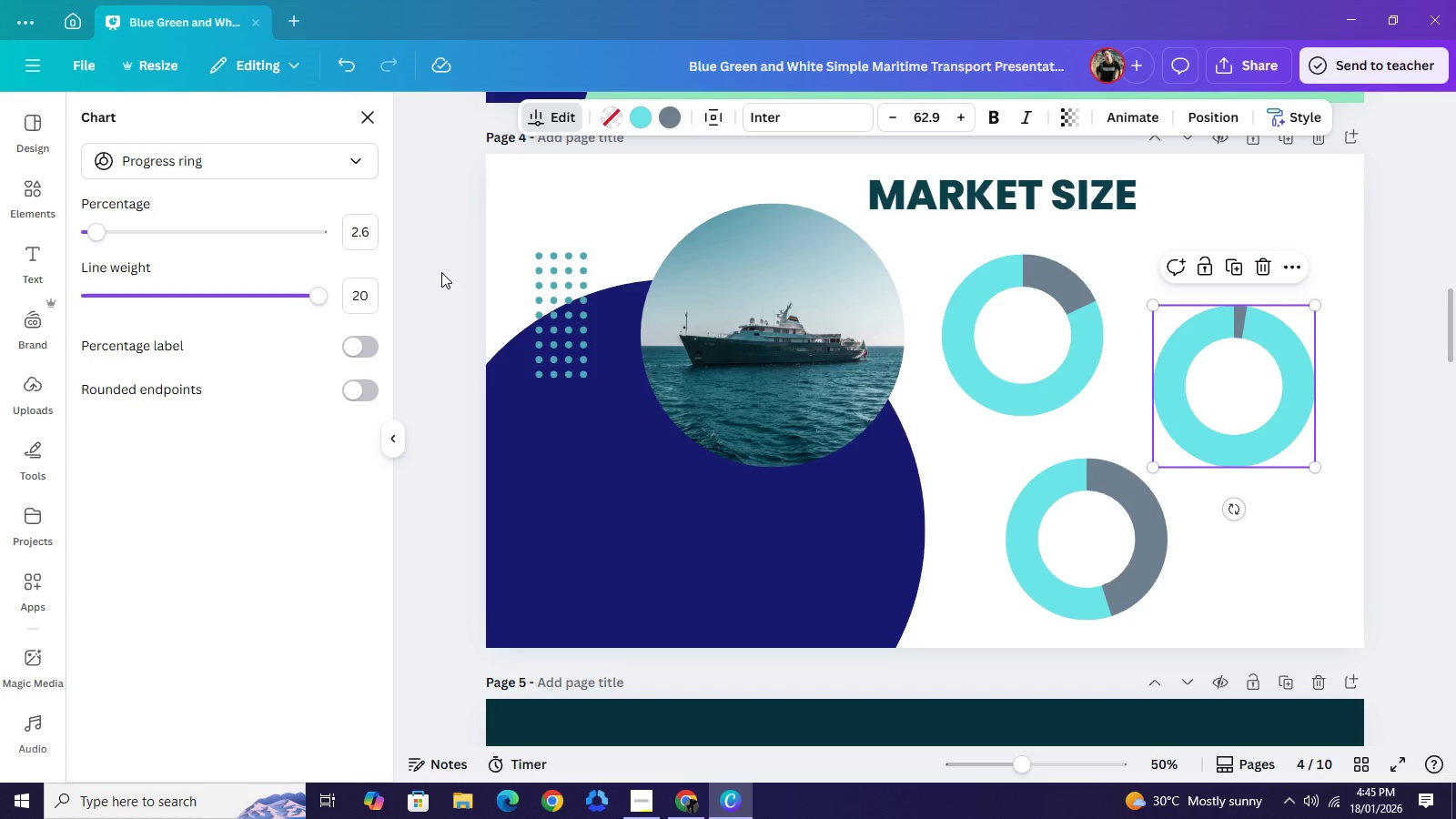 
left_click_drag(start_coordinate=[94, 225], to_coordinate=[162, 217])
 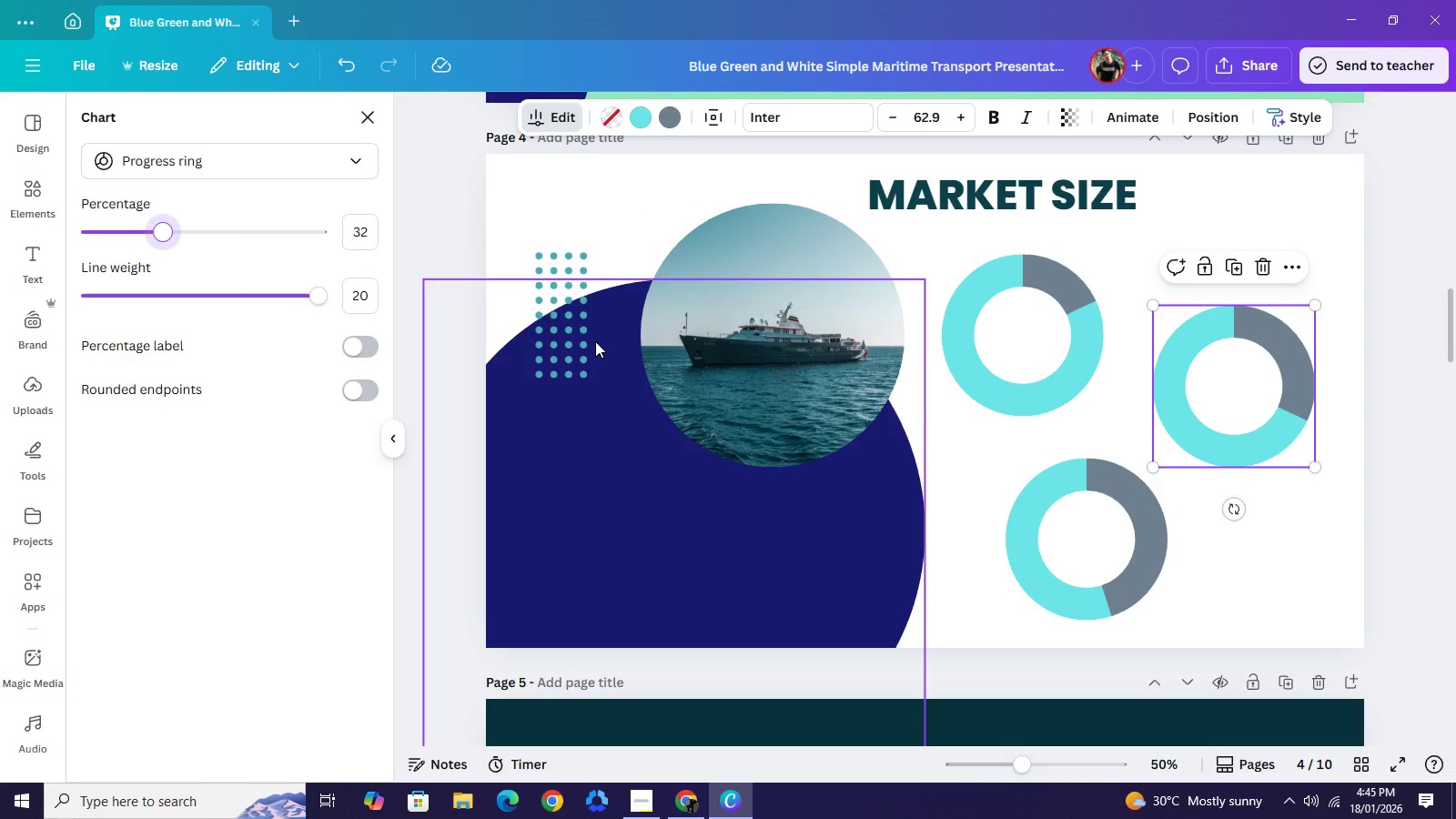 
wait(14.86)
 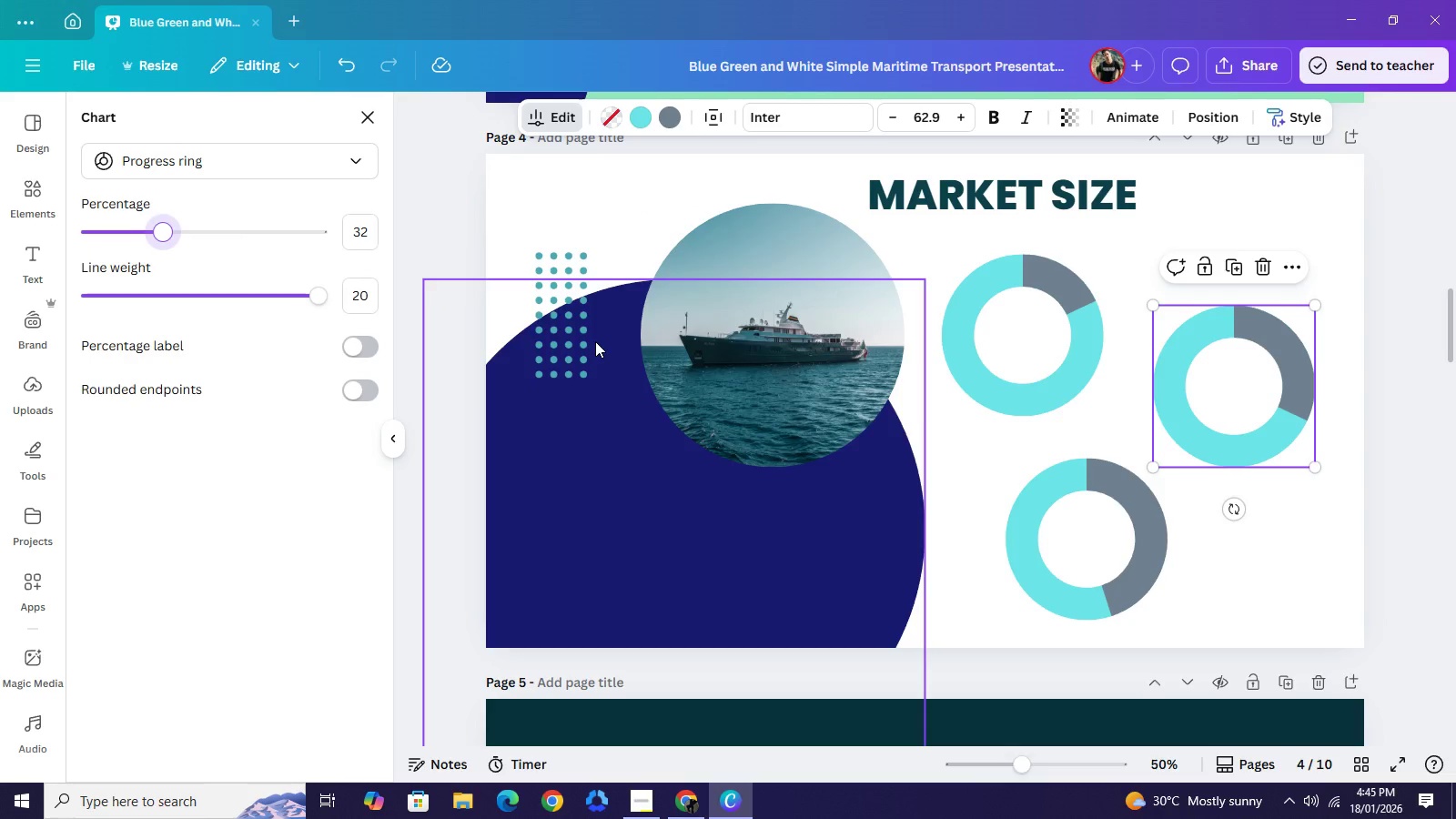 
left_click([1023, 355])
 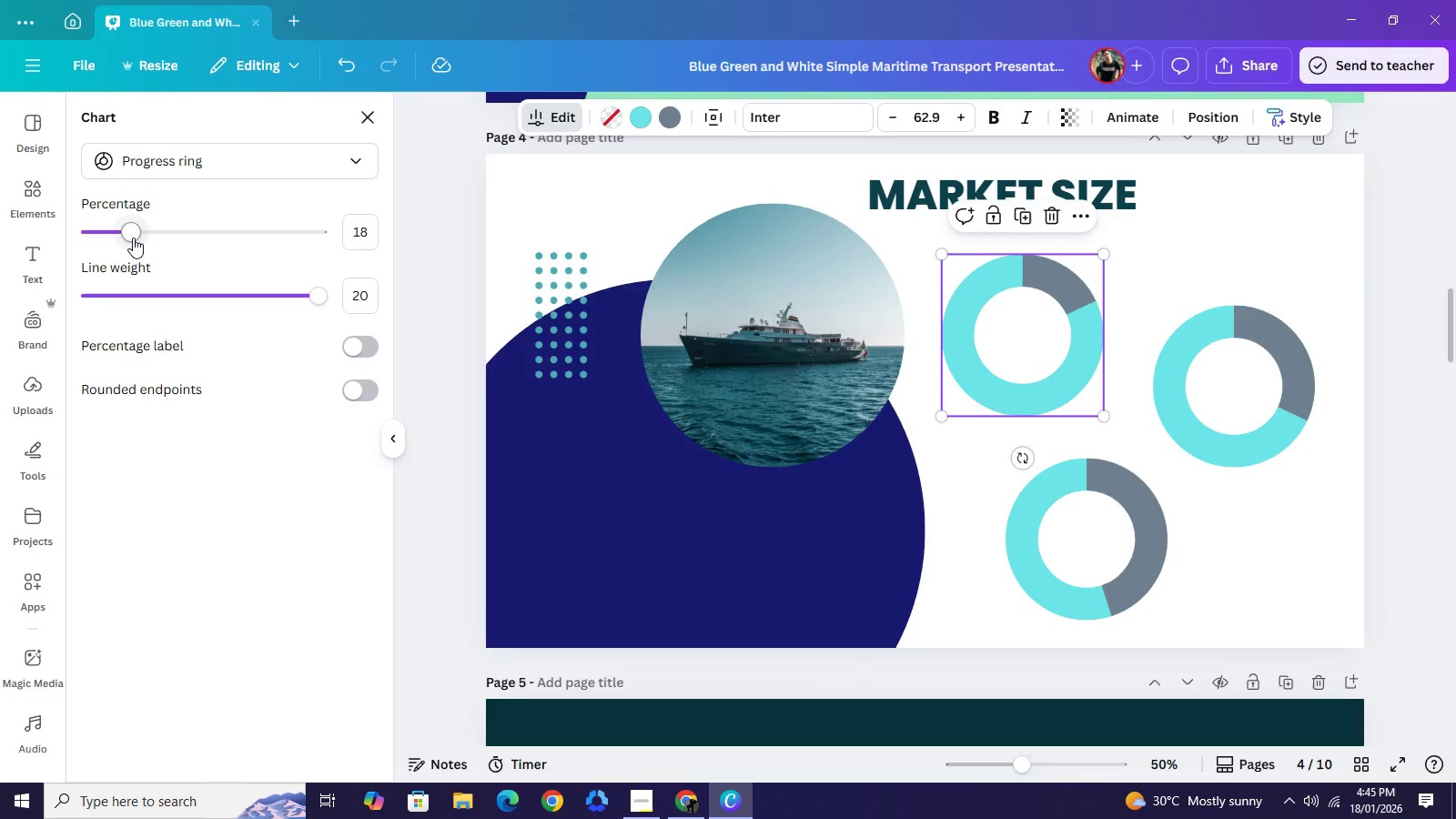 
left_click_drag(start_coordinate=[133, 238], to_coordinate=[147, 239])
 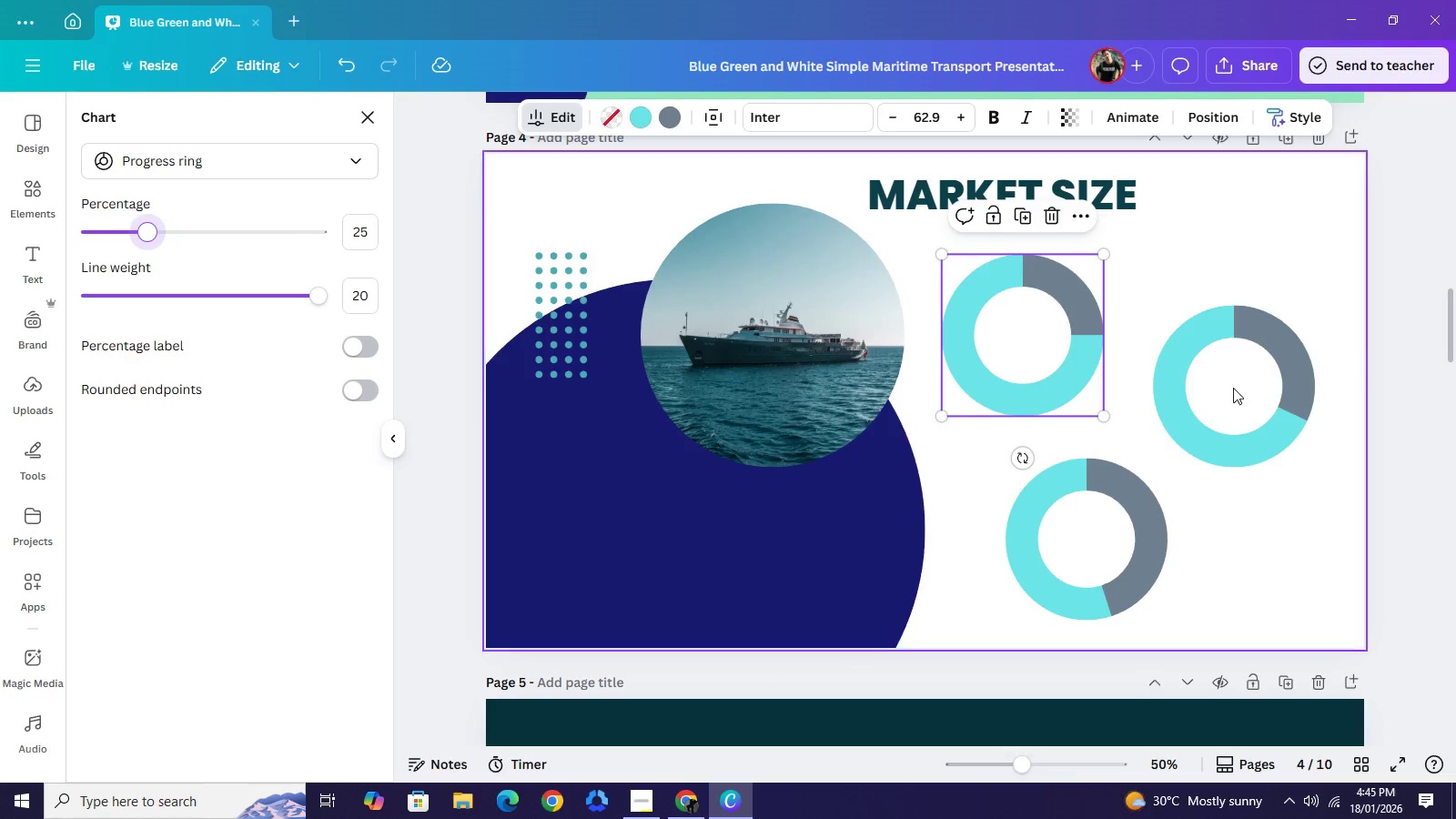 
left_click([1233, 388])
 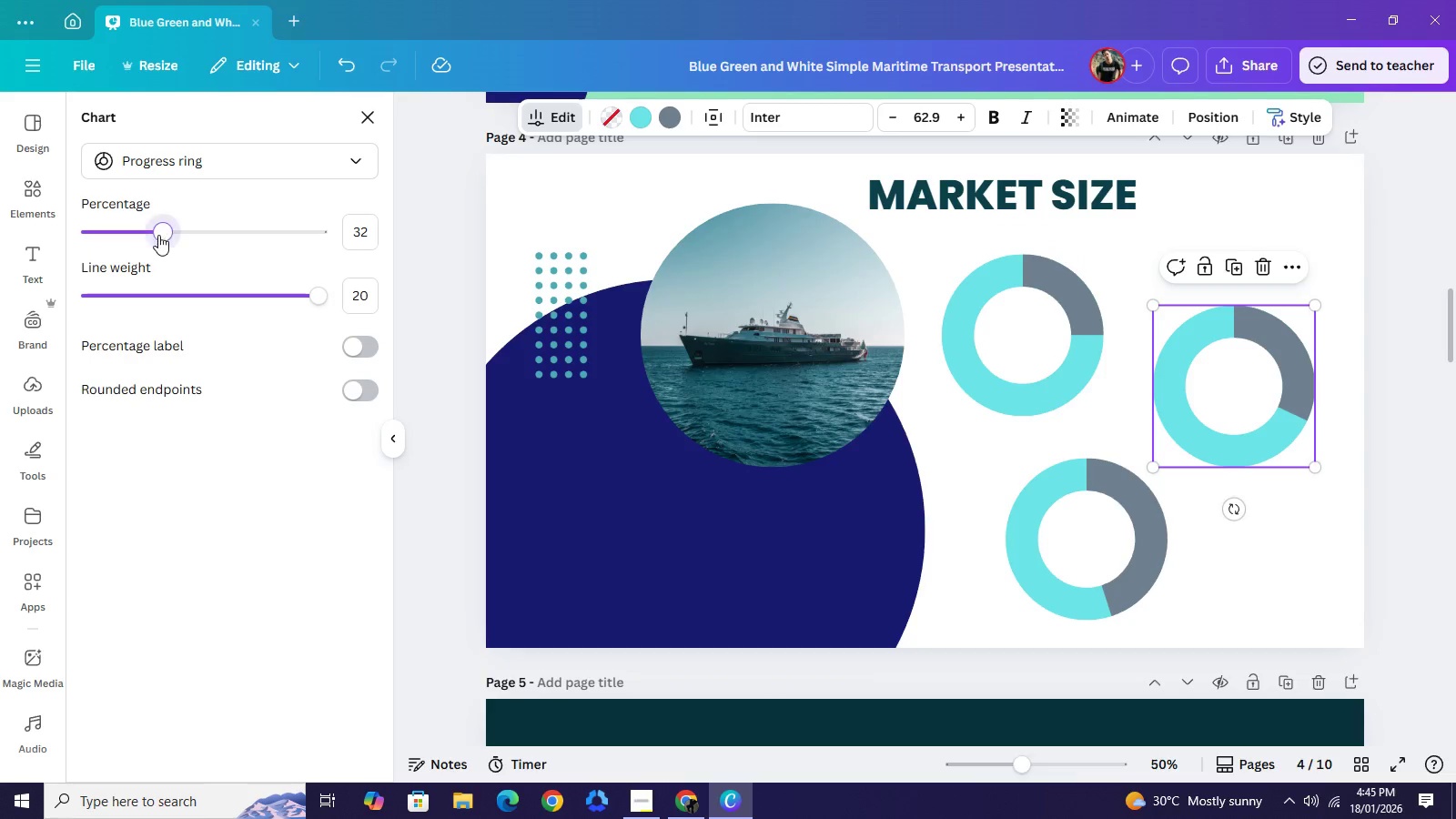 
left_click_drag(start_coordinate=[164, 235], to_coordinate=[126, 242])
 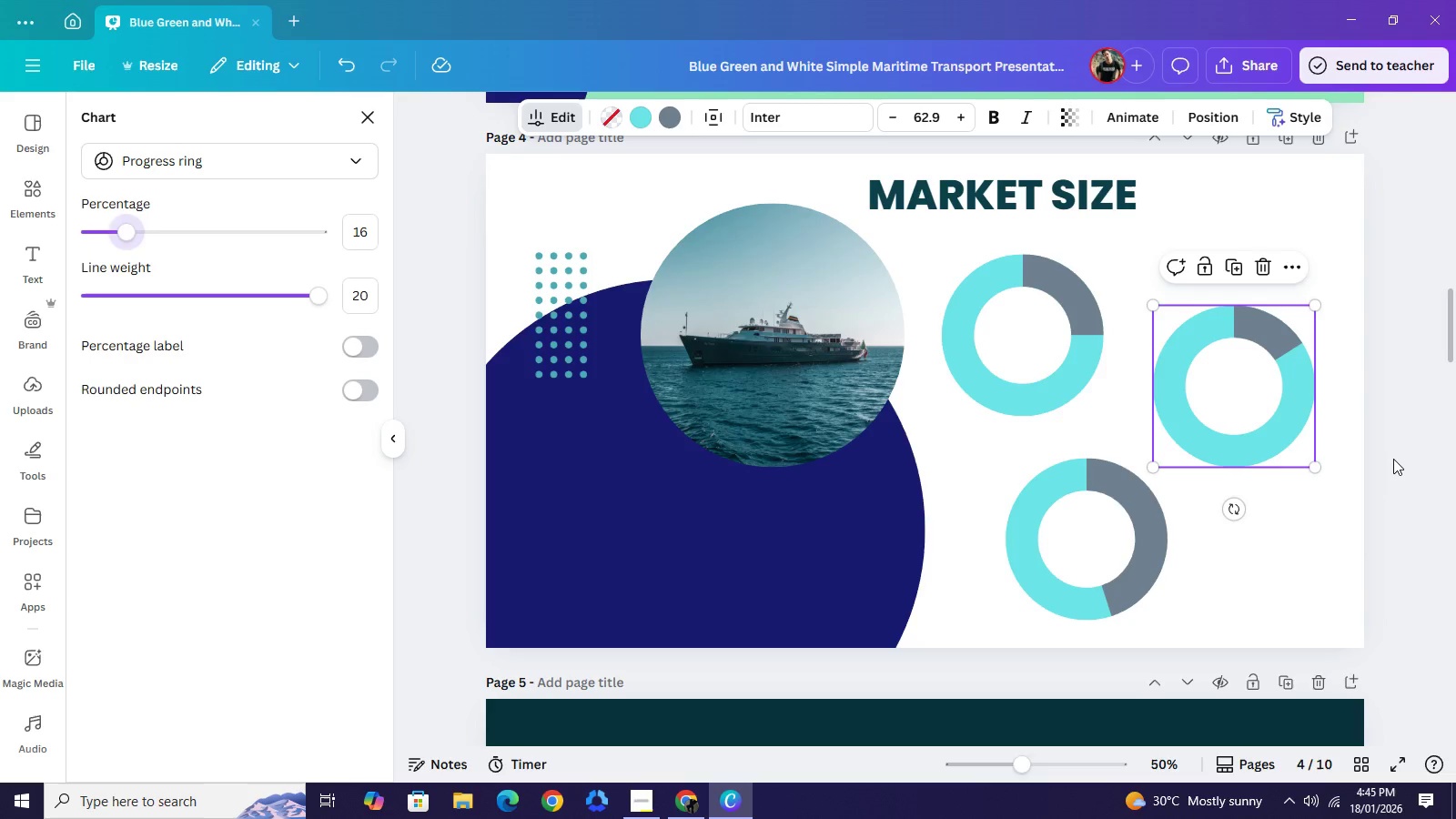 
left_click([1393, 459])
 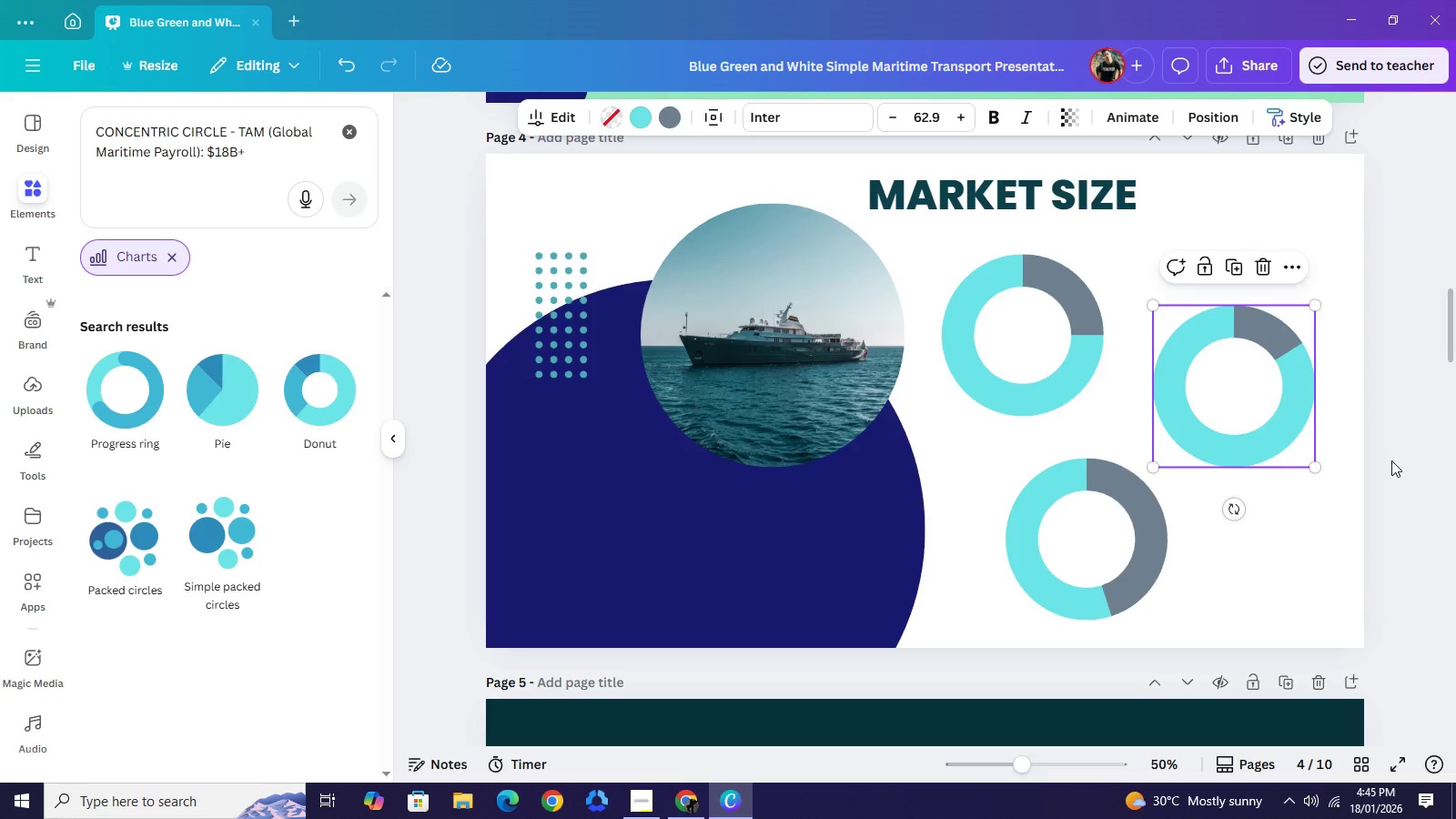 
left_click([1391, 460])
 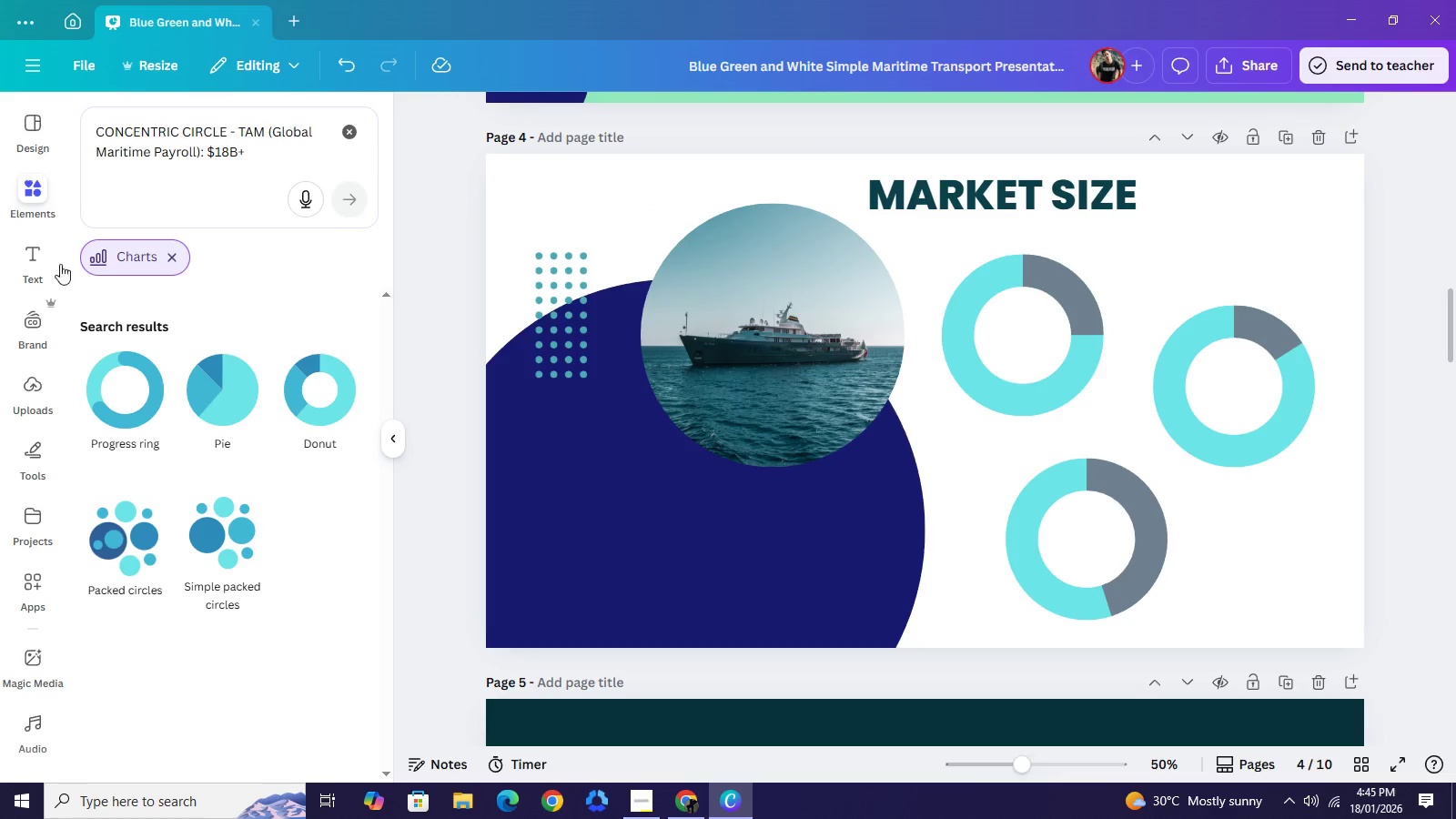 
left_click([40, 254])
 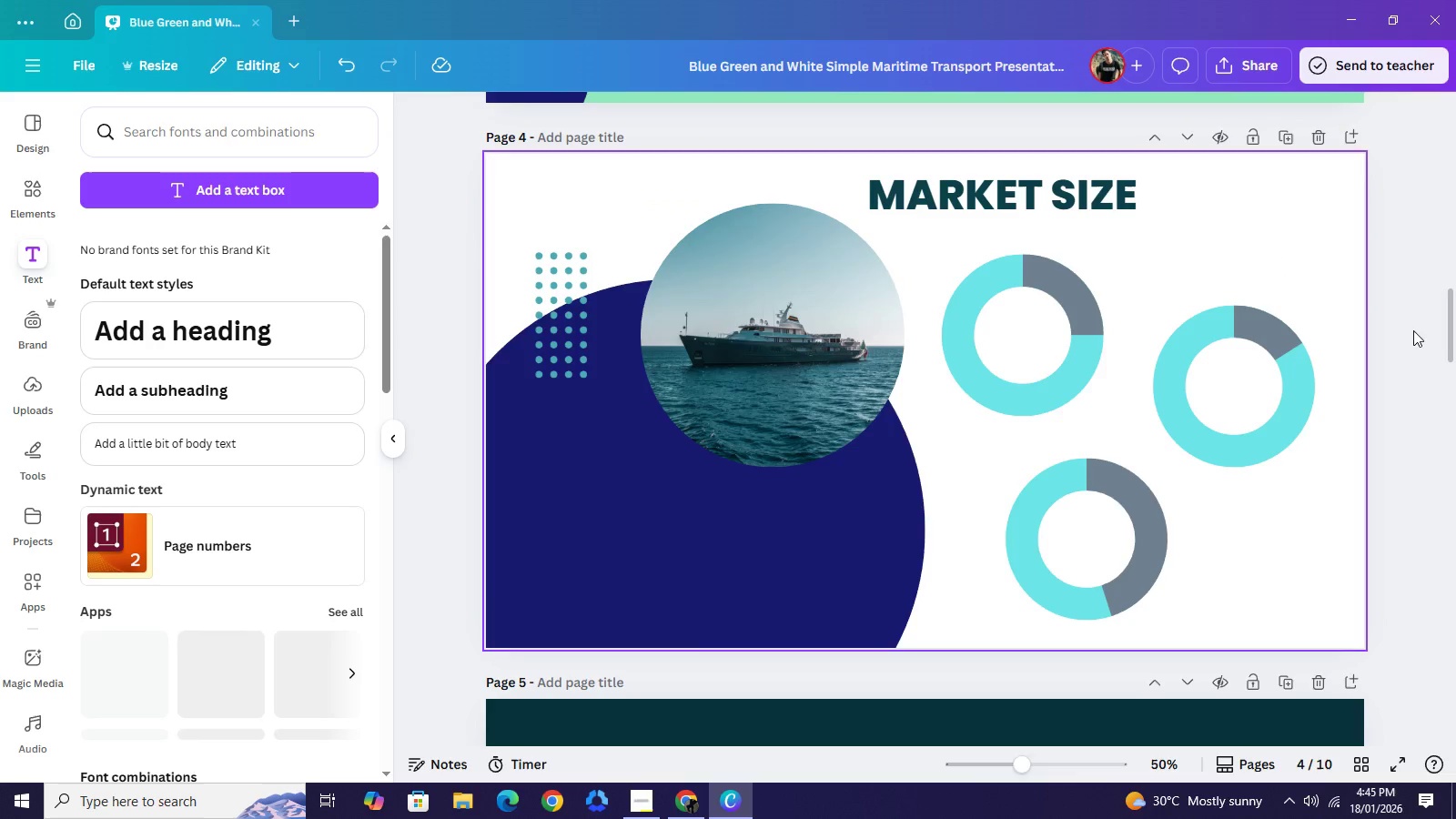 
left_click([1424, 333])
 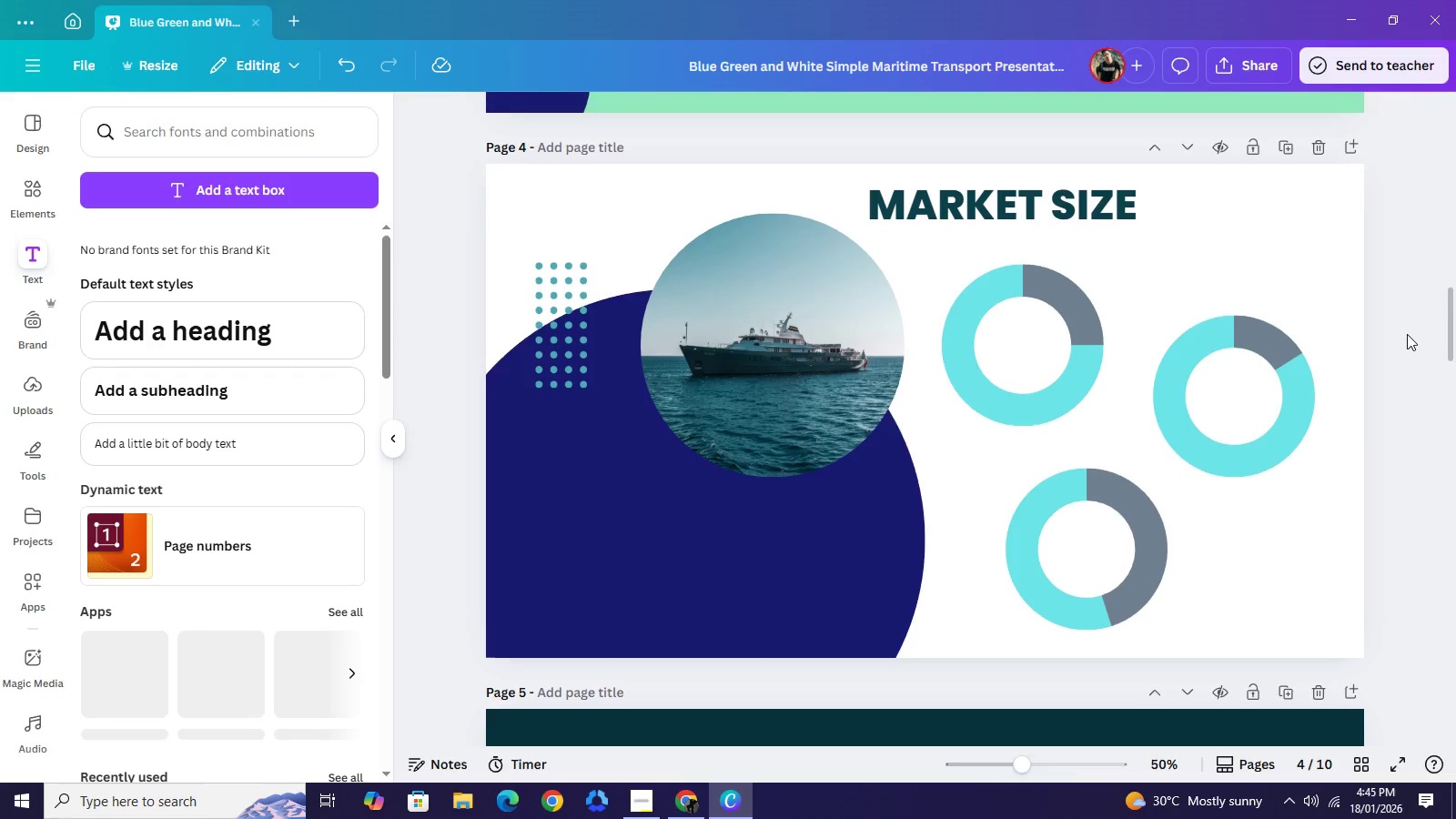 
scroll: coordinate [1407, 334], scroll_direction: up, amount: 1.0
 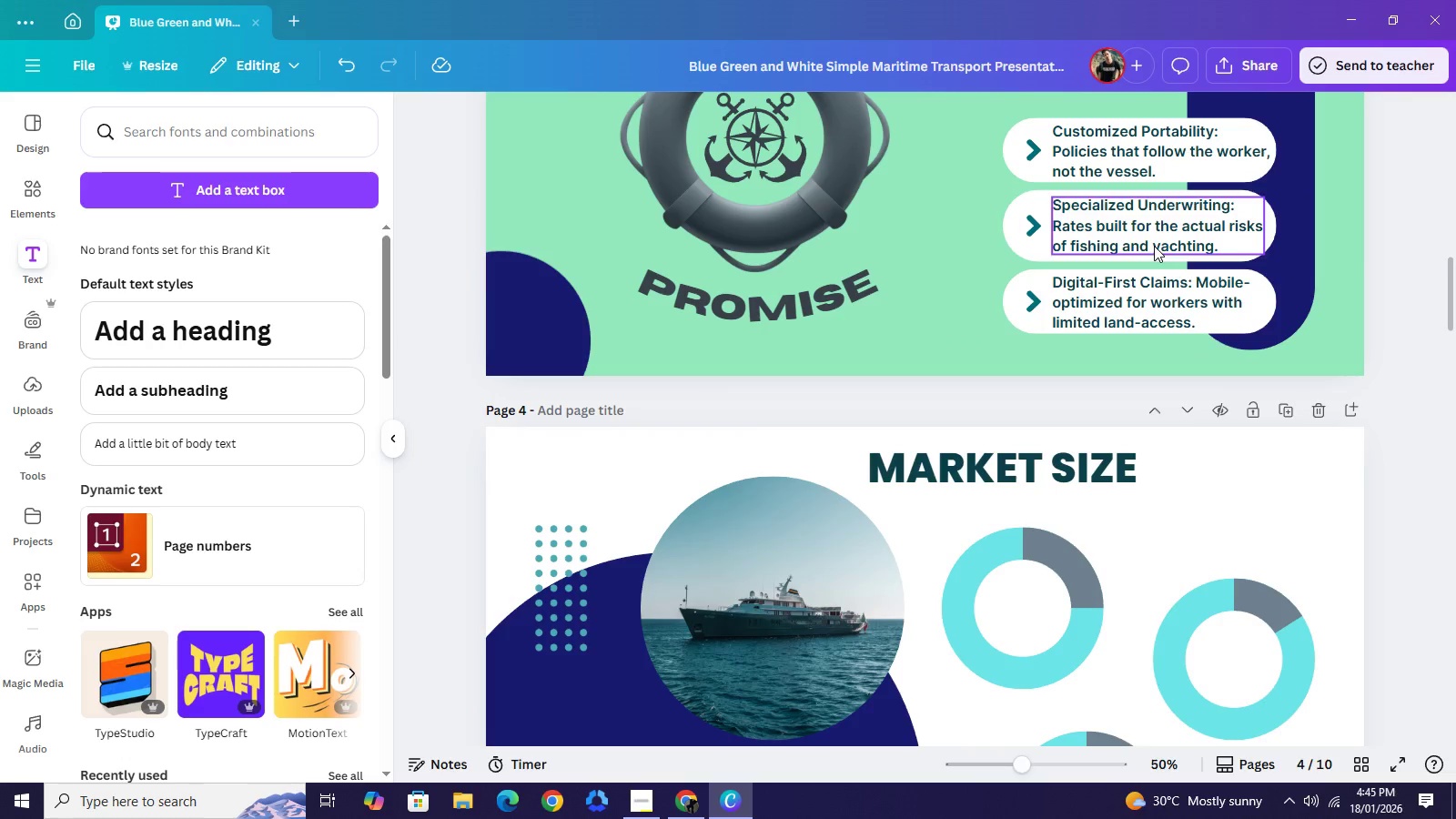 
scroll: coordinate [1186, 322], scroll_direction: down, amount: 2.0
 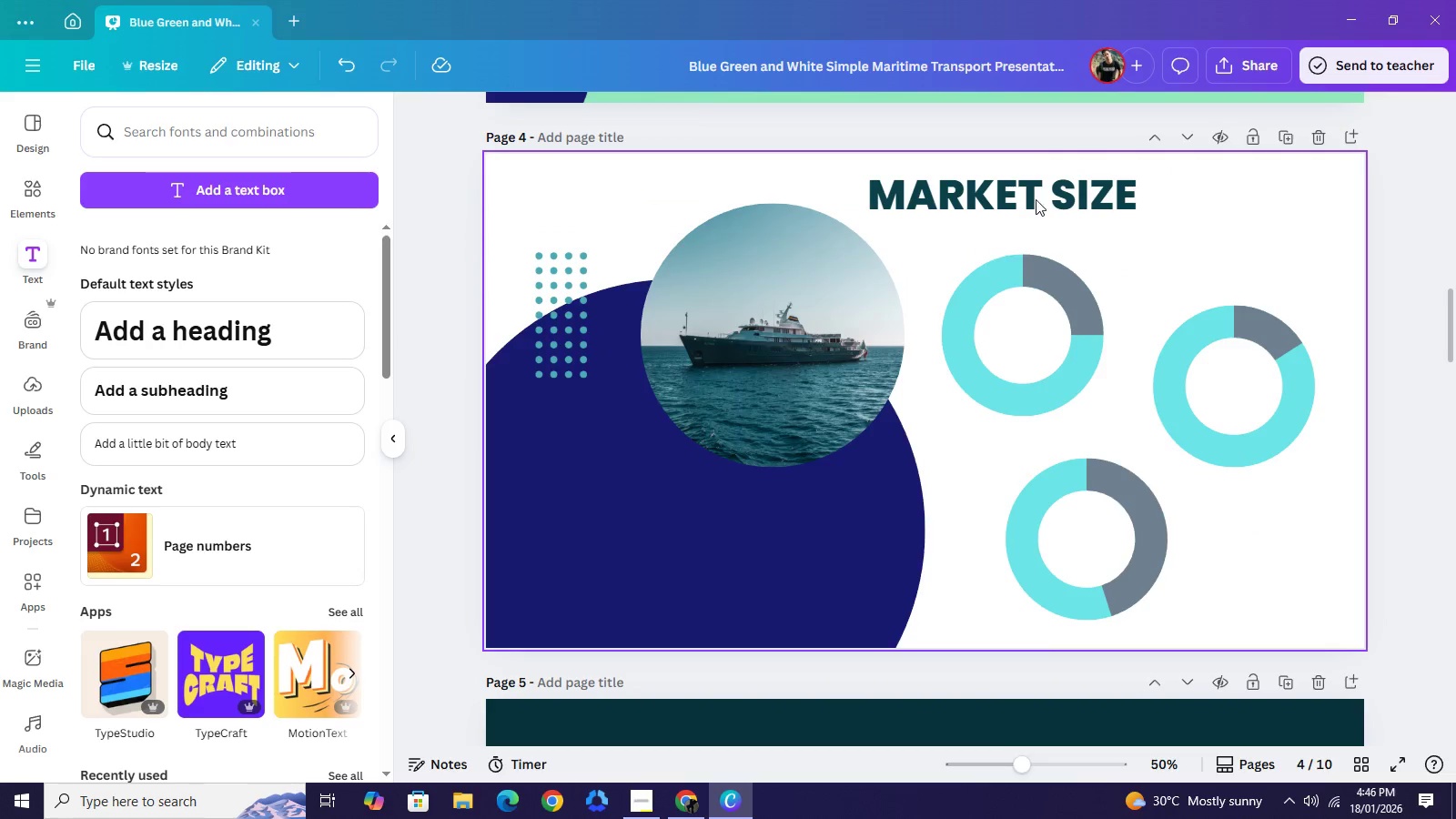 
left_click([1038, 188])
 